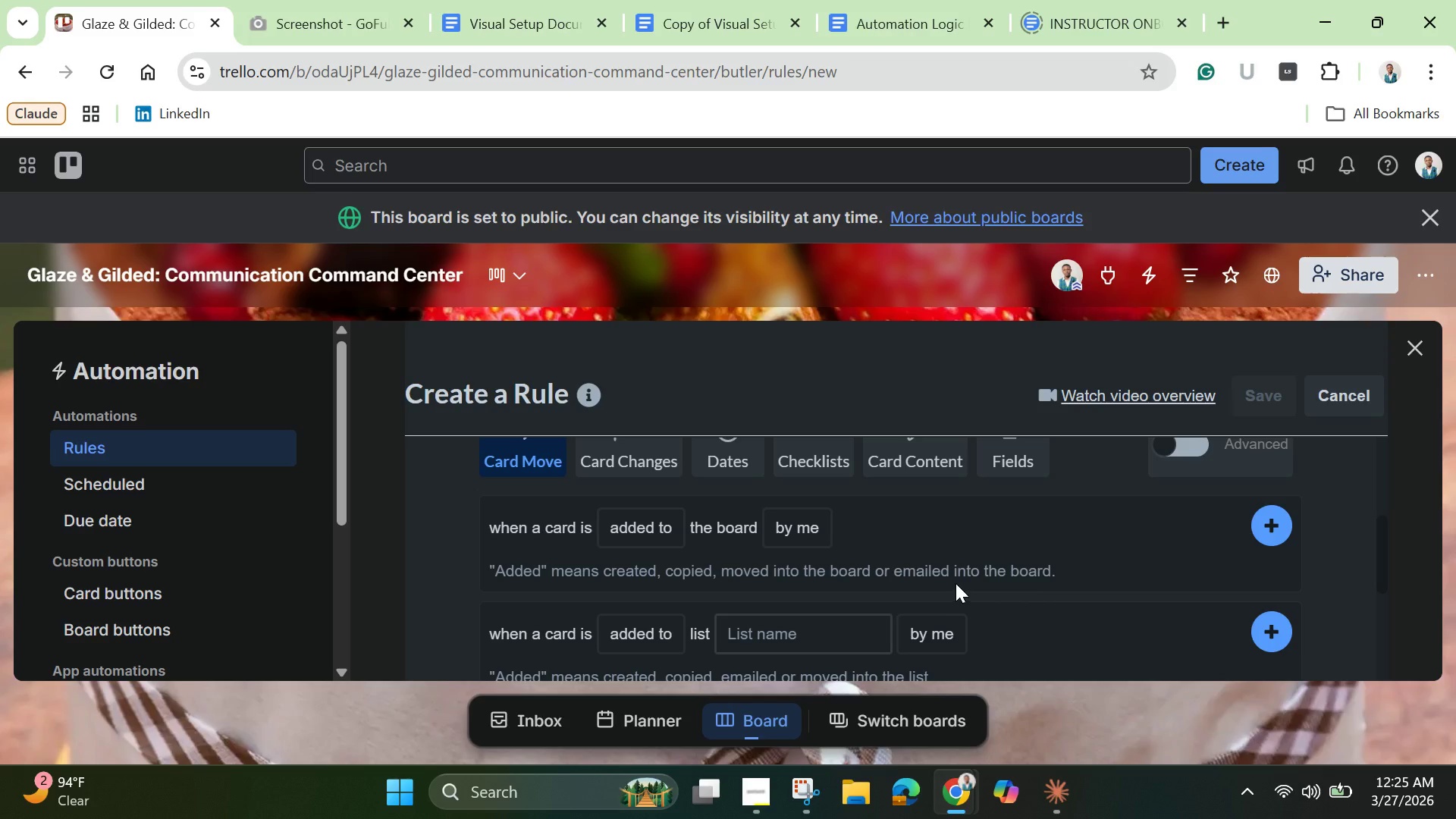 
left_click([653, 557])
 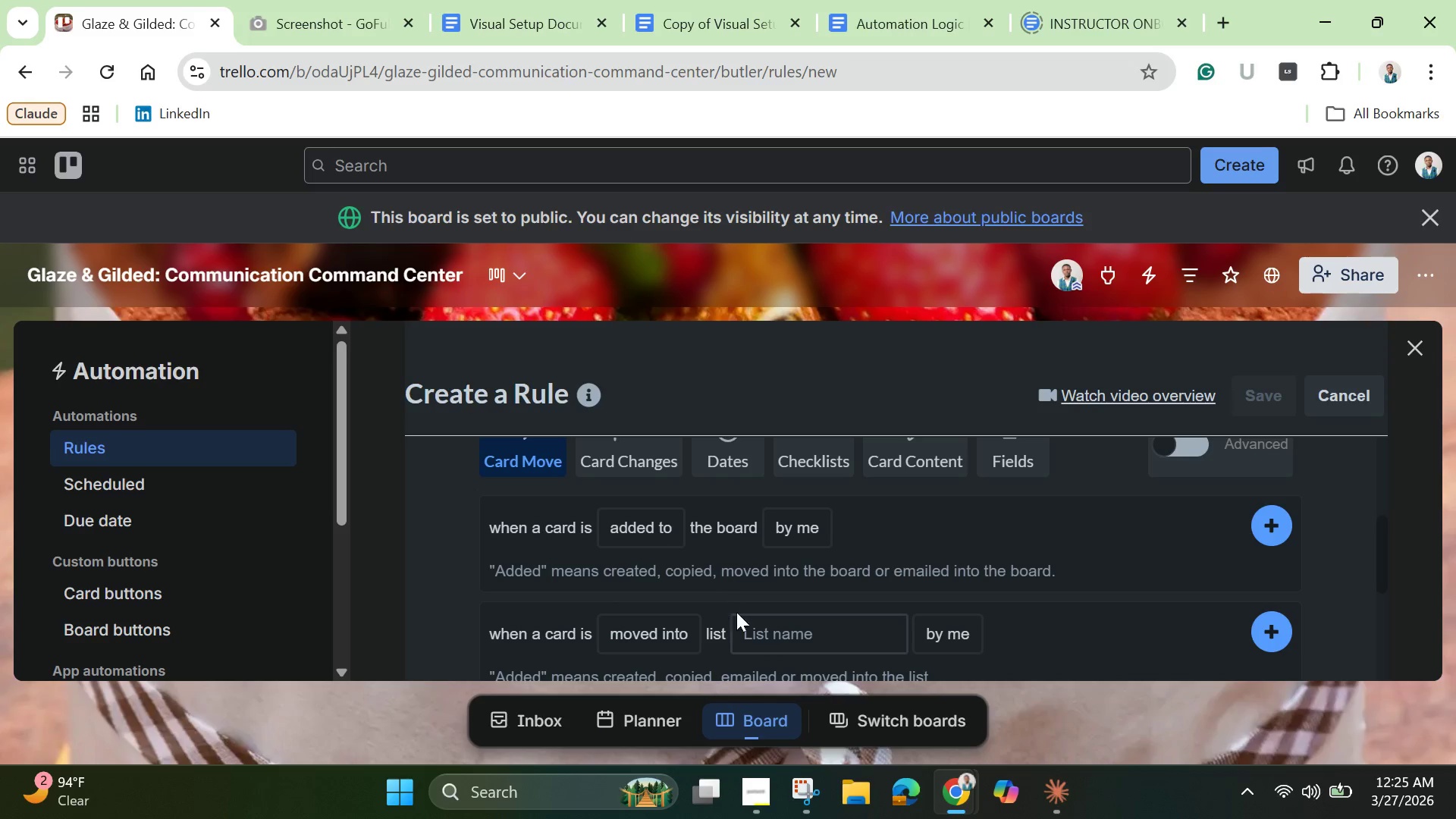 
left_click([771, 632])
 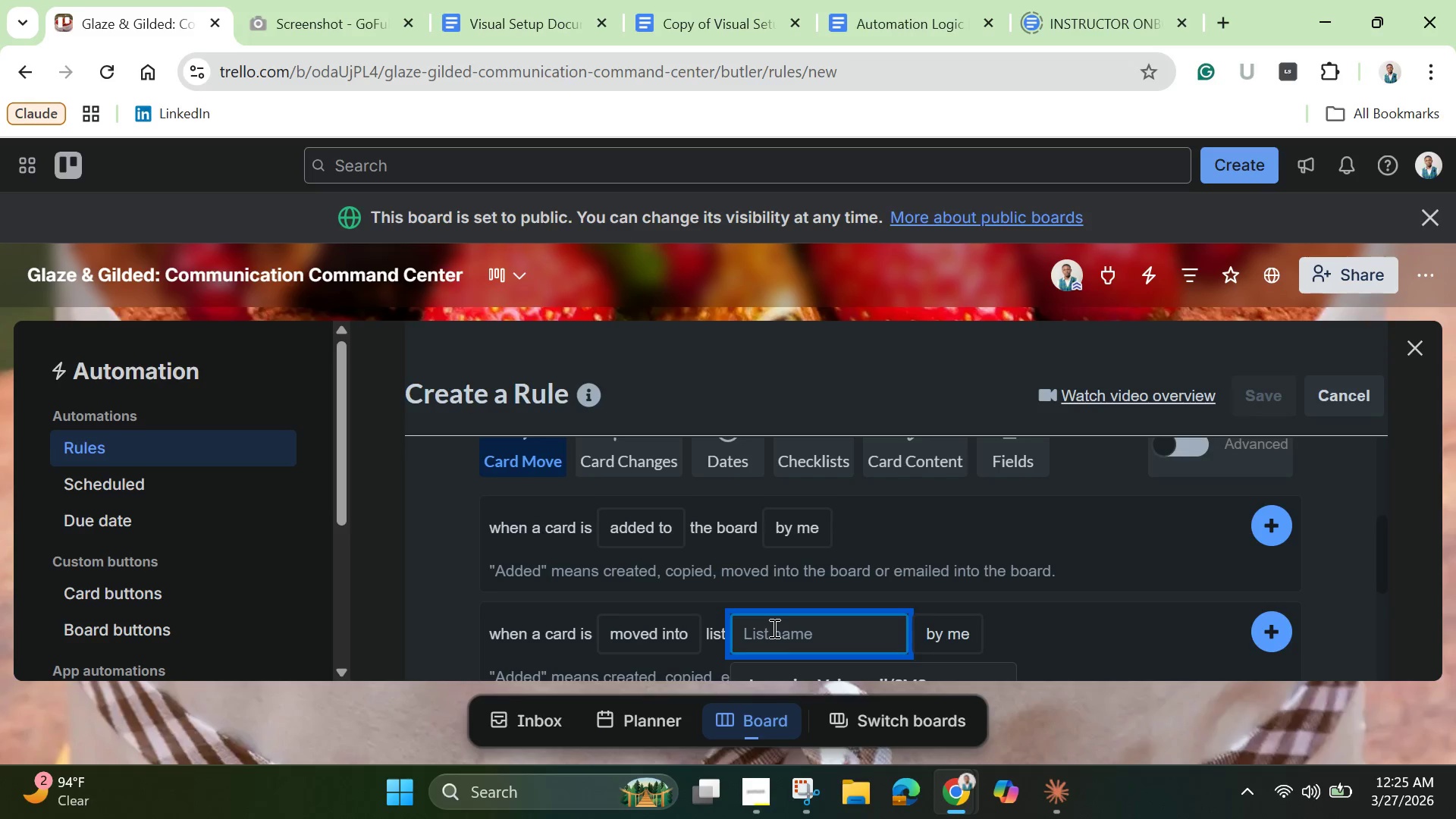 
scroll: coordinate [773, 628], scroll_direction: down, amount: 4.0
 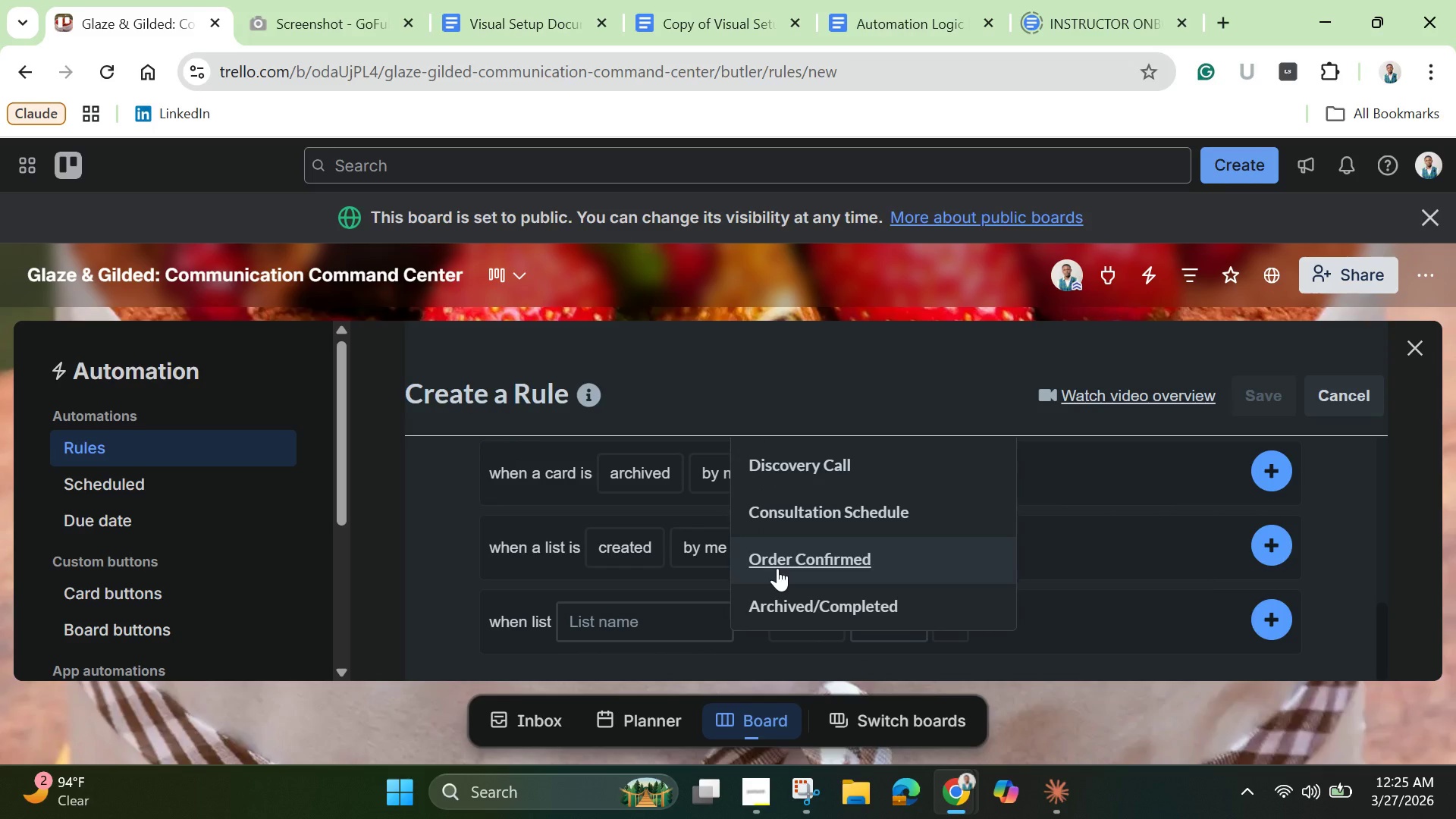 
left_click([777, 568])
 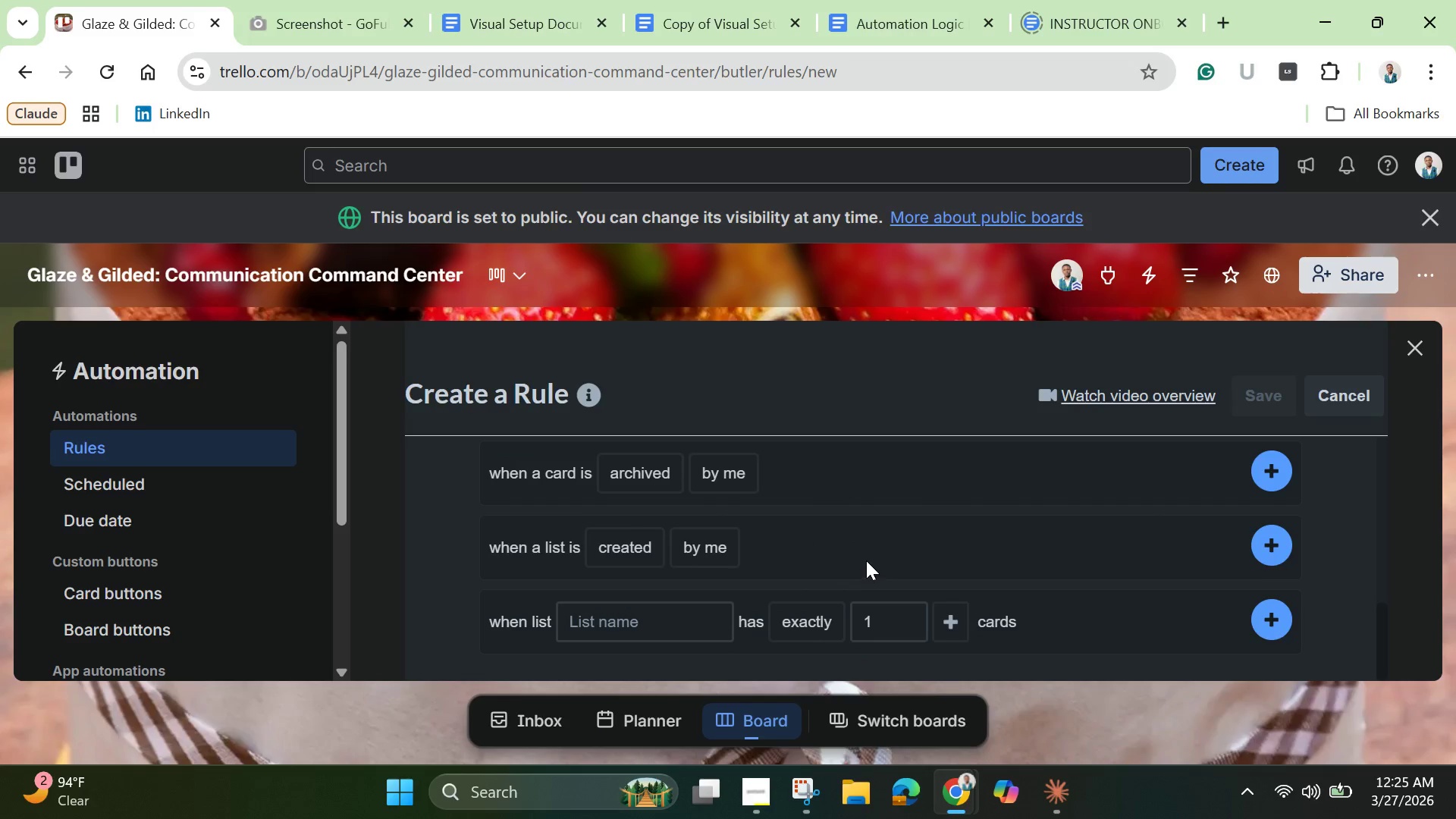 
scroll: coordinate [866, 560], scroll_direction: up, amount: 2.0
 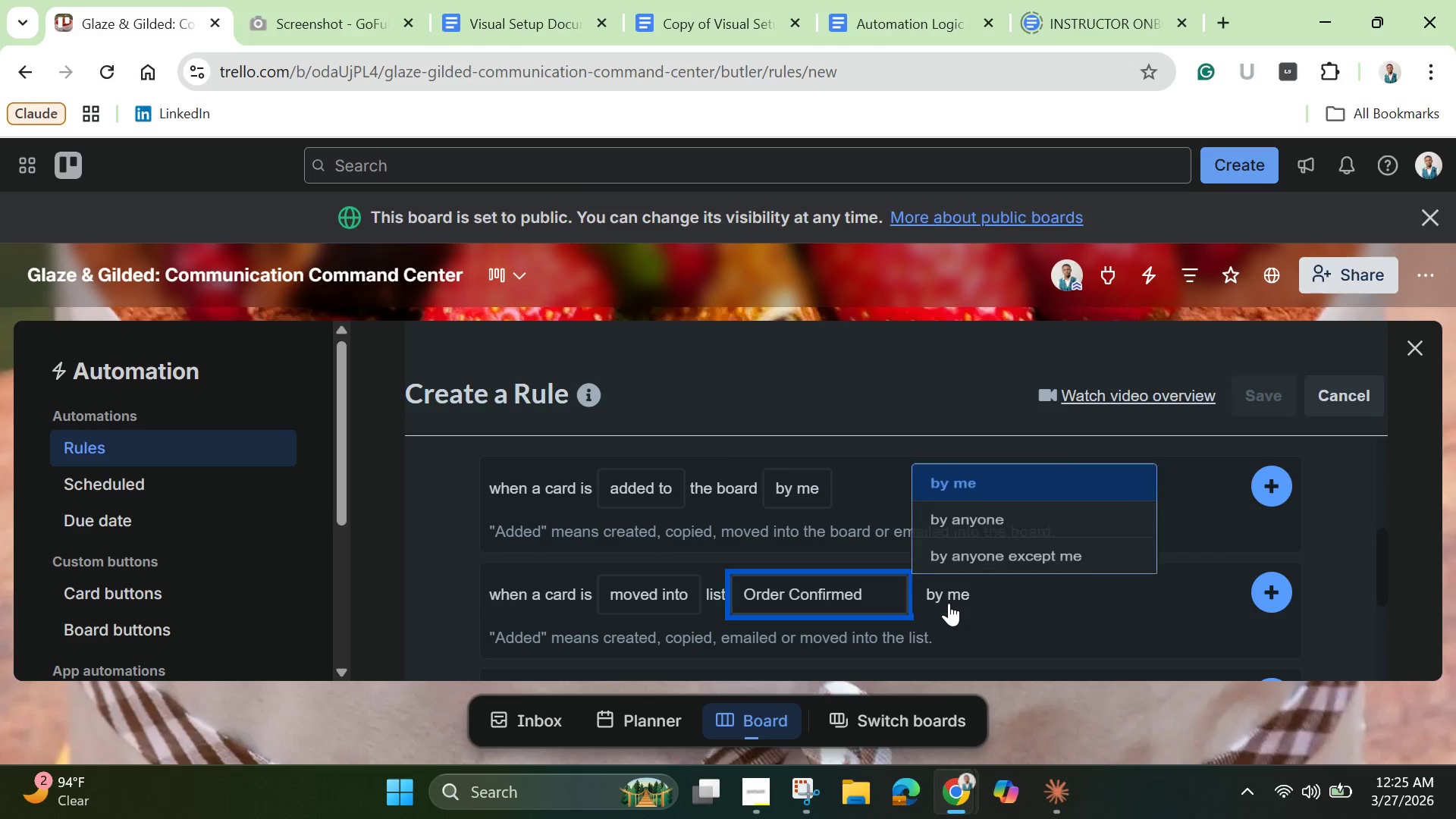 
left_click([949, 603])
 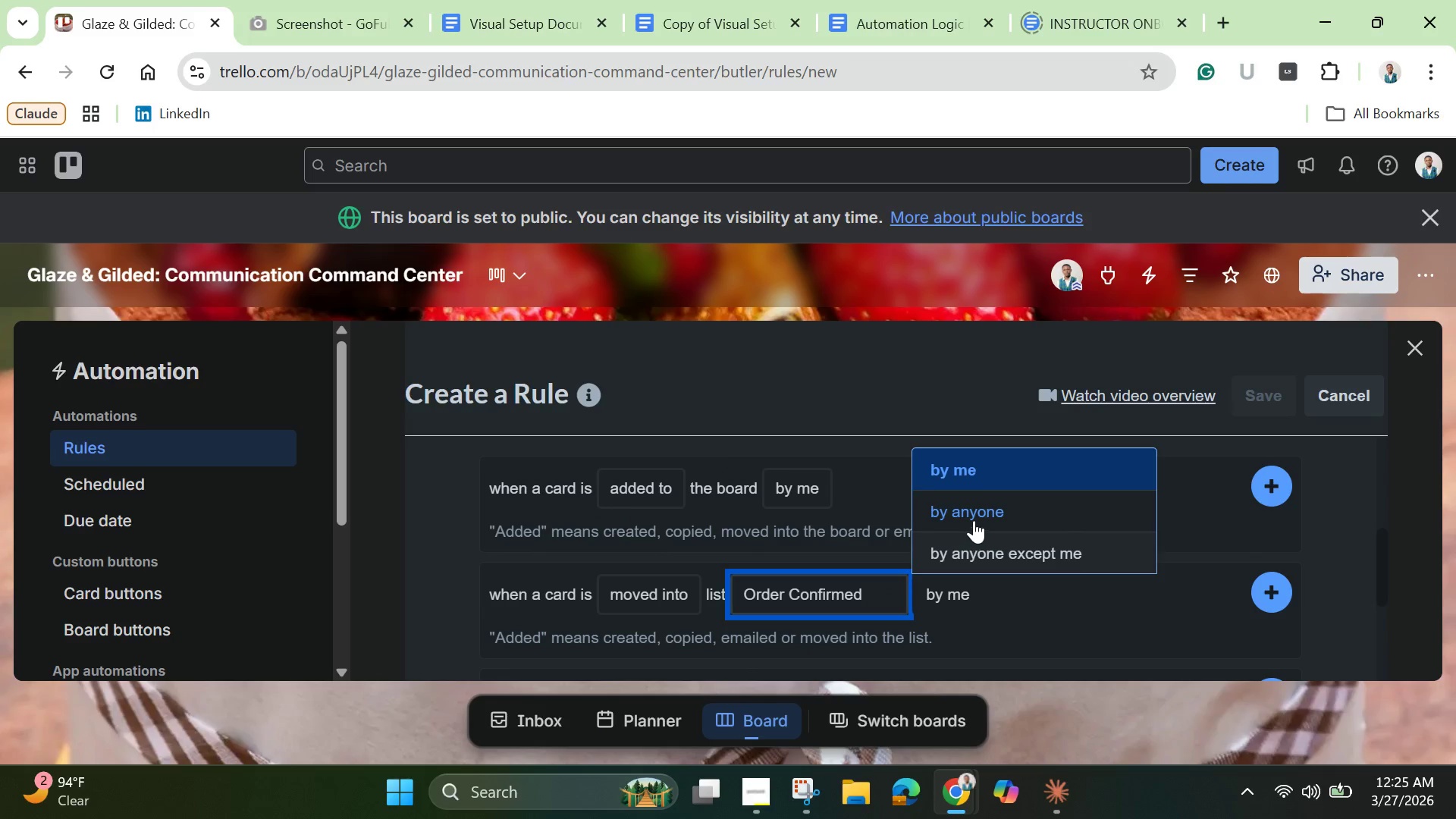 
left_click([974, 520])
 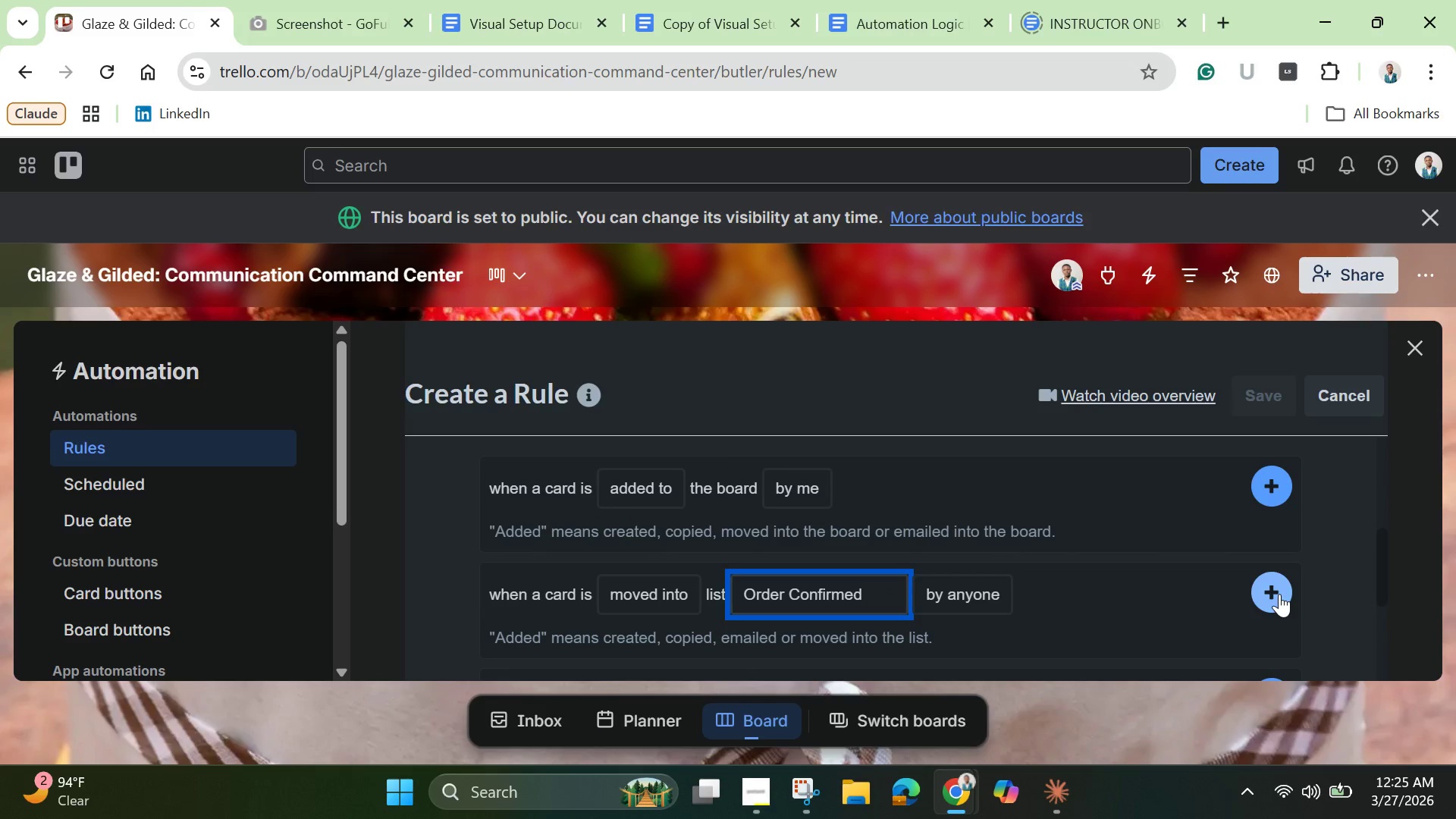 
left_click([1279, 594])
 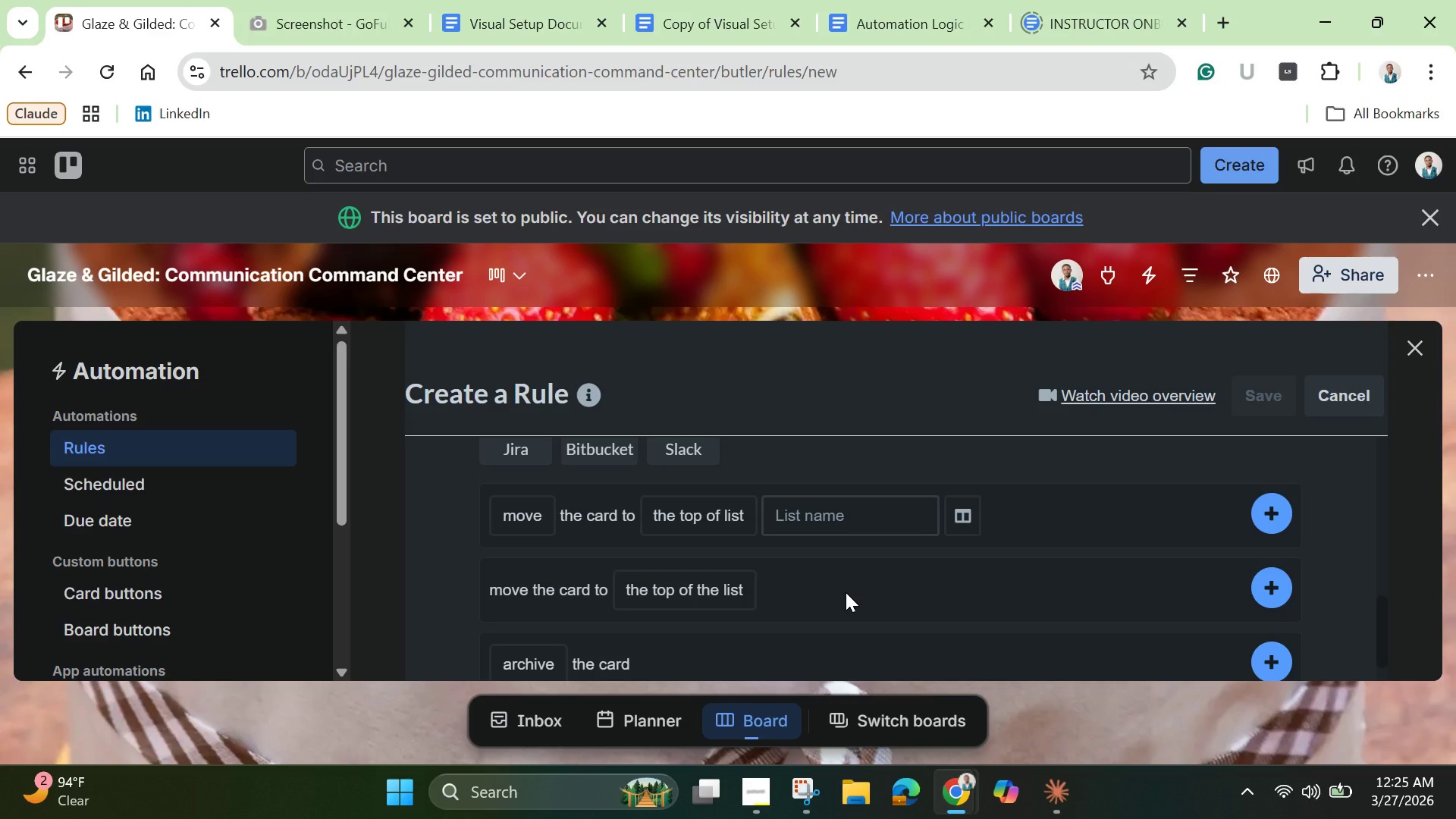 
wait(6.45)
 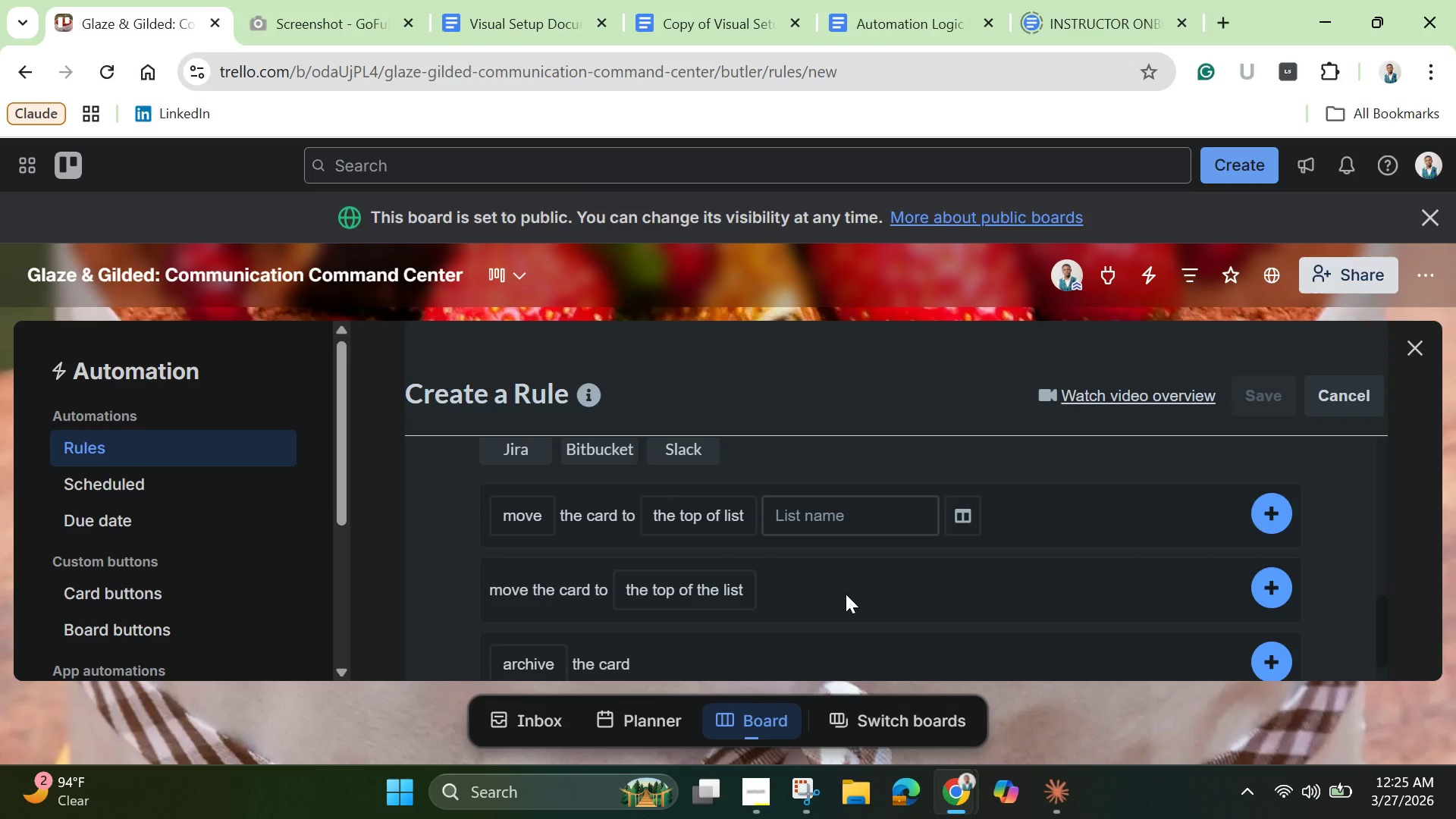 
scroll: coordinate [846, 592], scroll_direction: down, amount: 2.0
 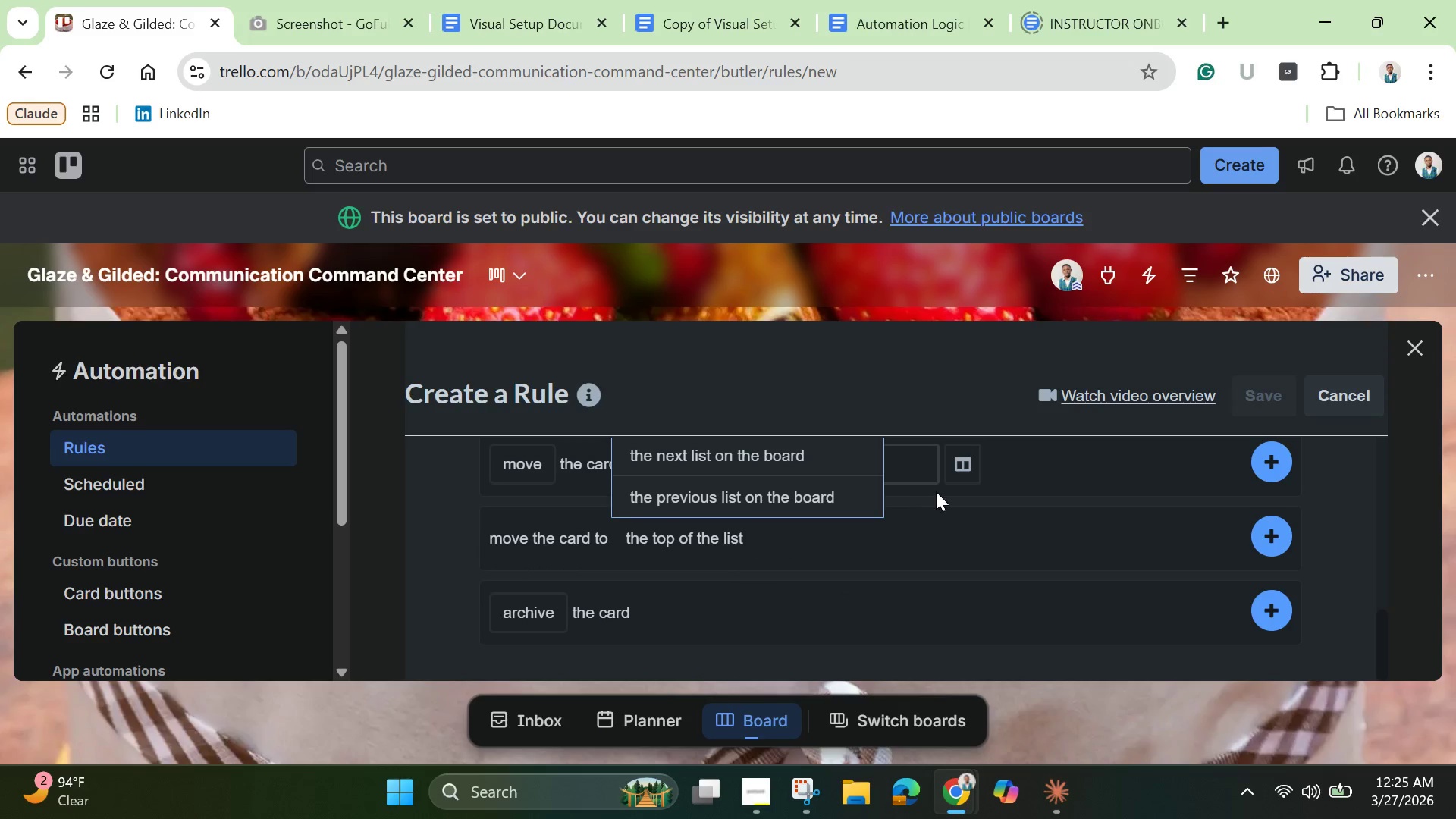 
left_click([907, 469])
 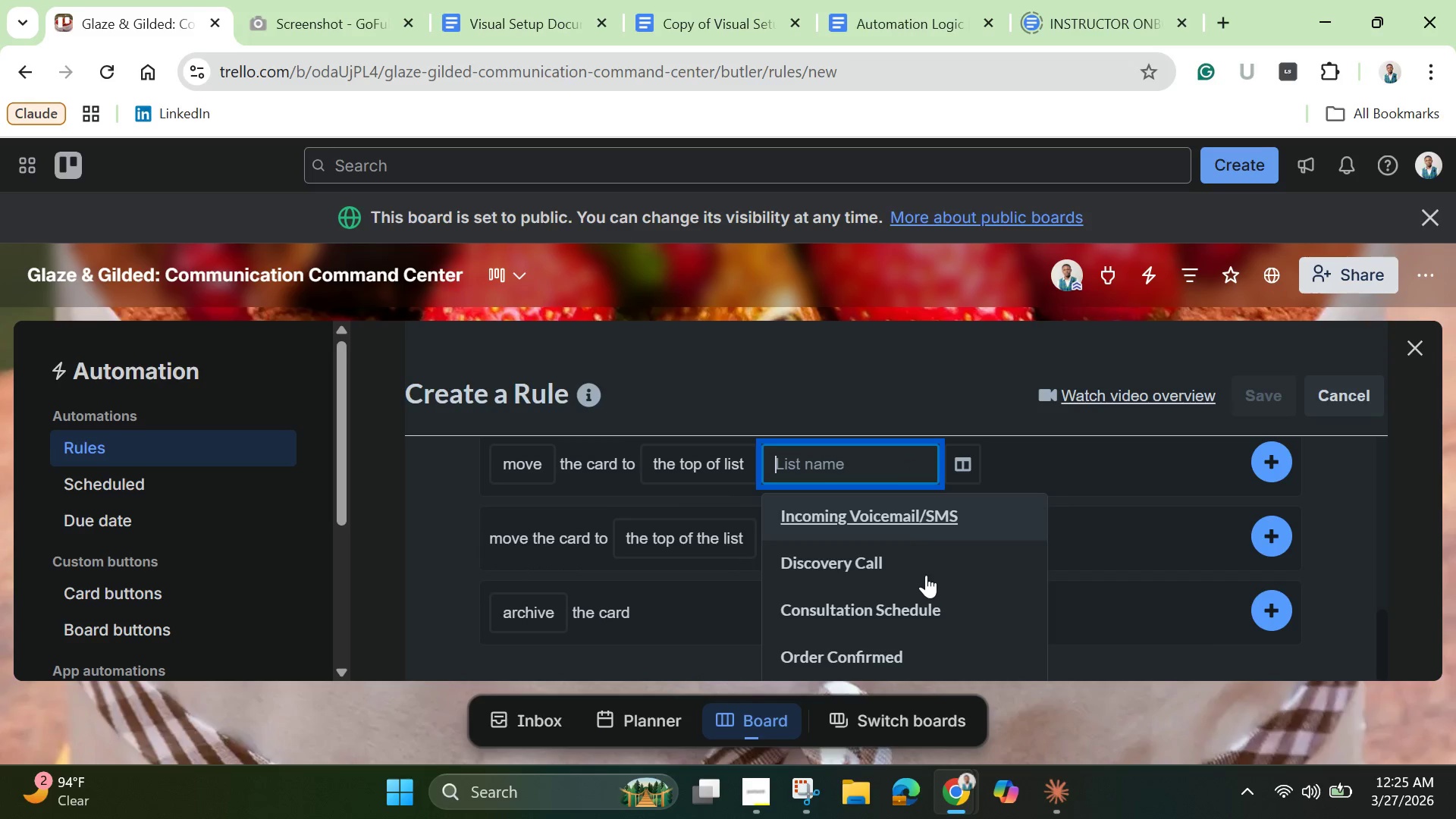 
scroll: coordinate [927, 585], scroll_direction: down, amount: 1.0
 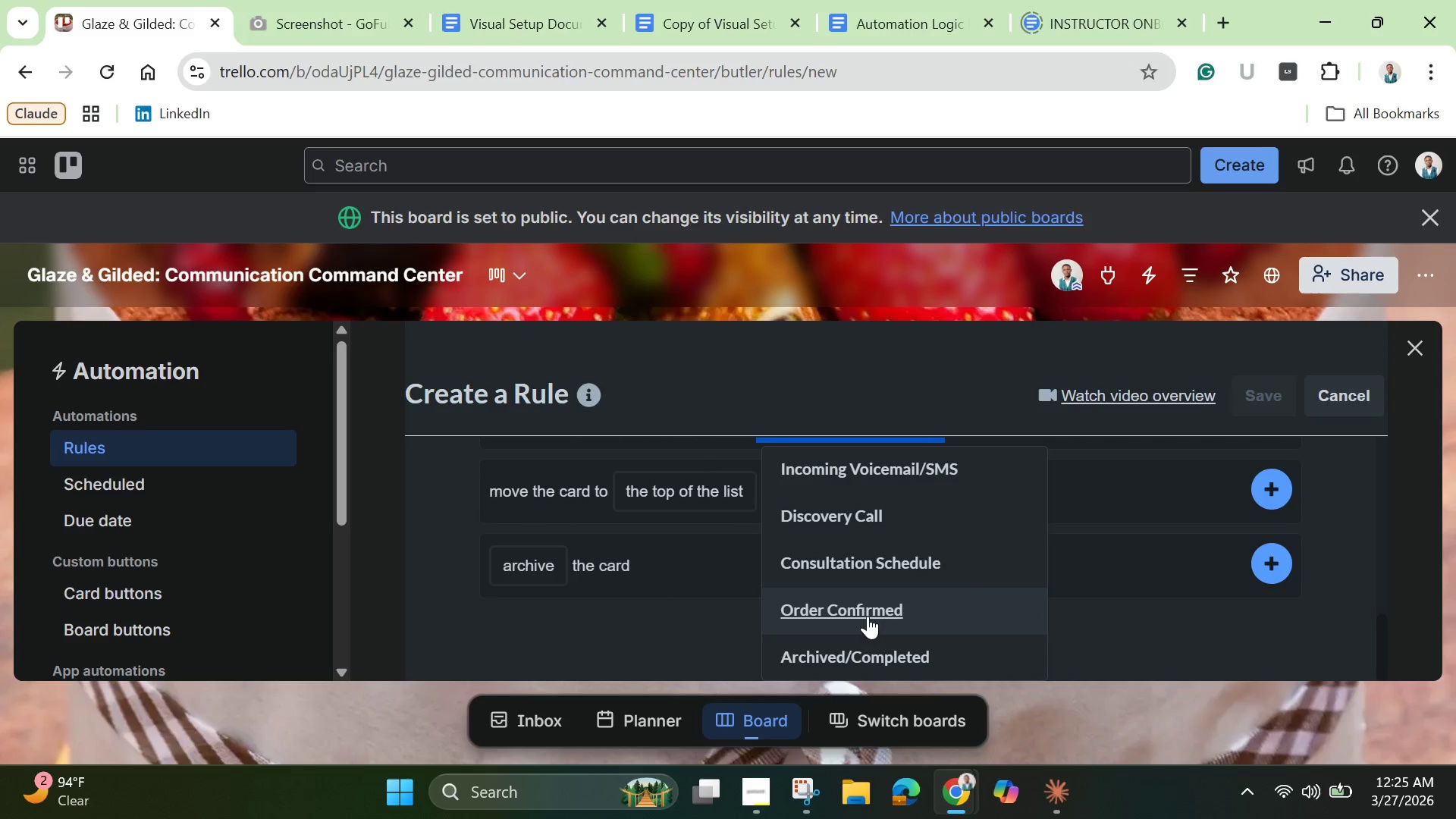 
left_click([866, 614])
 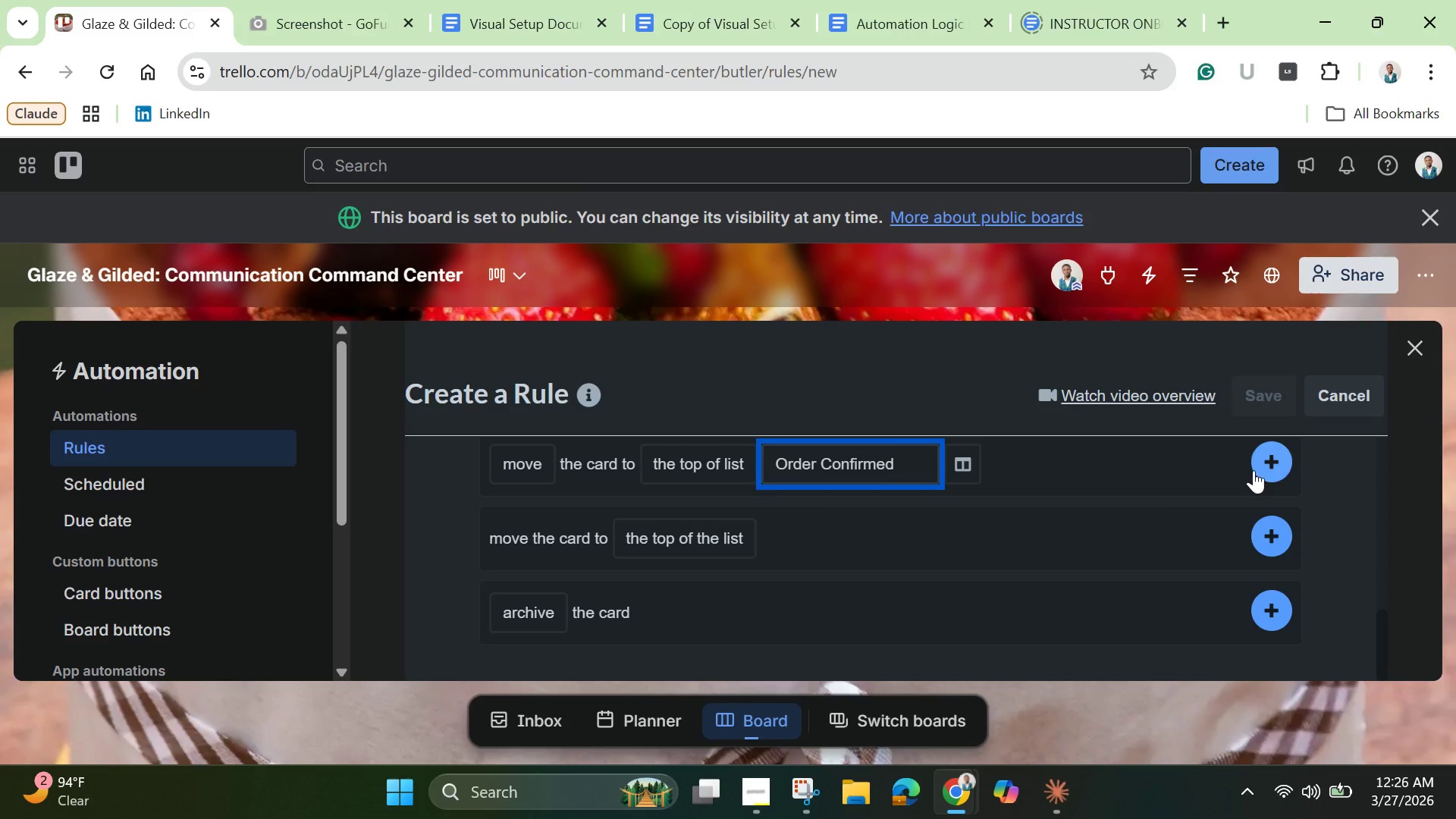 
left_click([1266, 468])
 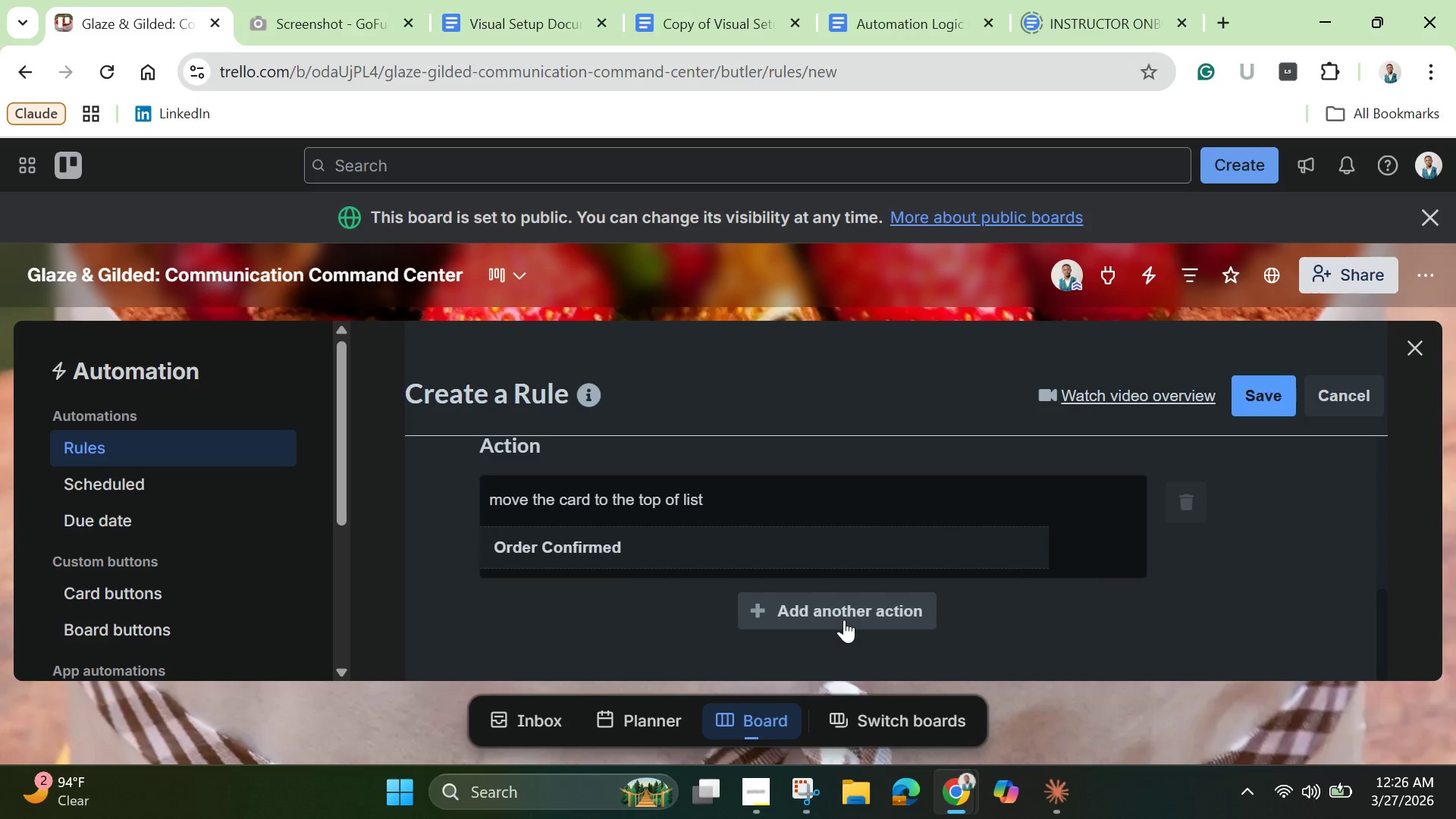 
left_click([843, 616])
 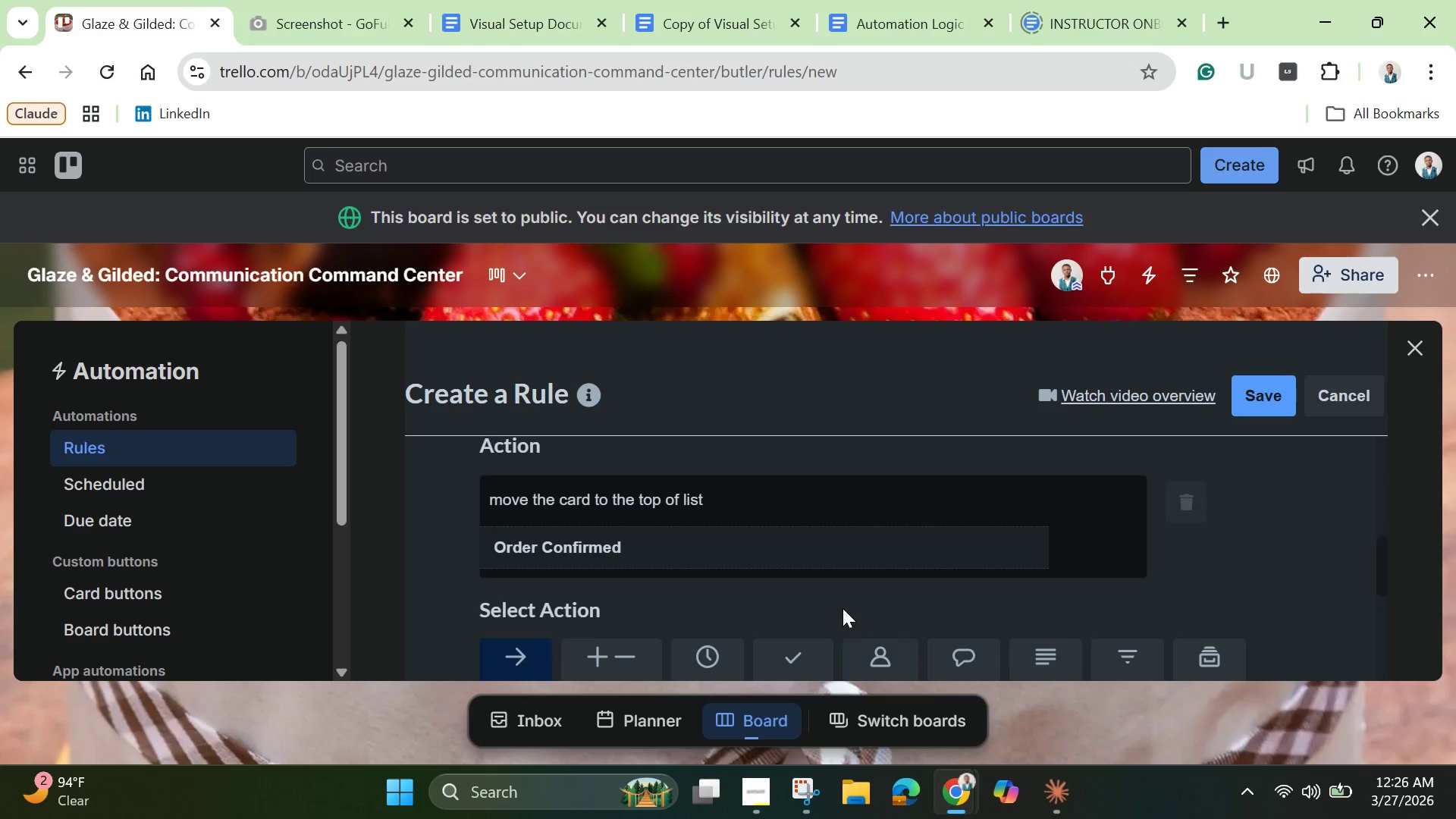 
scroll: coordinate [843, 608], scroll_direction: down, amount: 2.0
 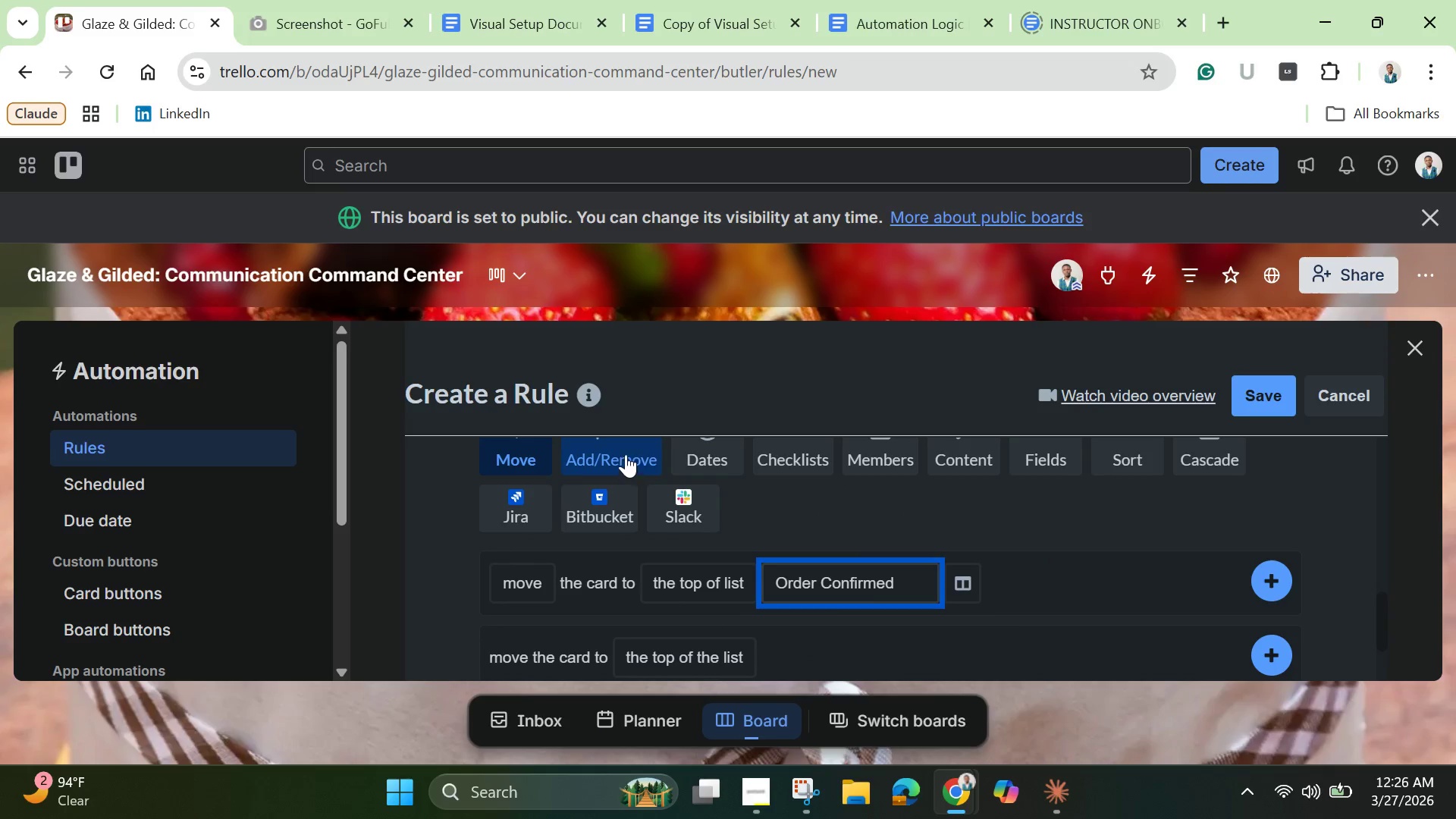 
left_click([624, 450])
 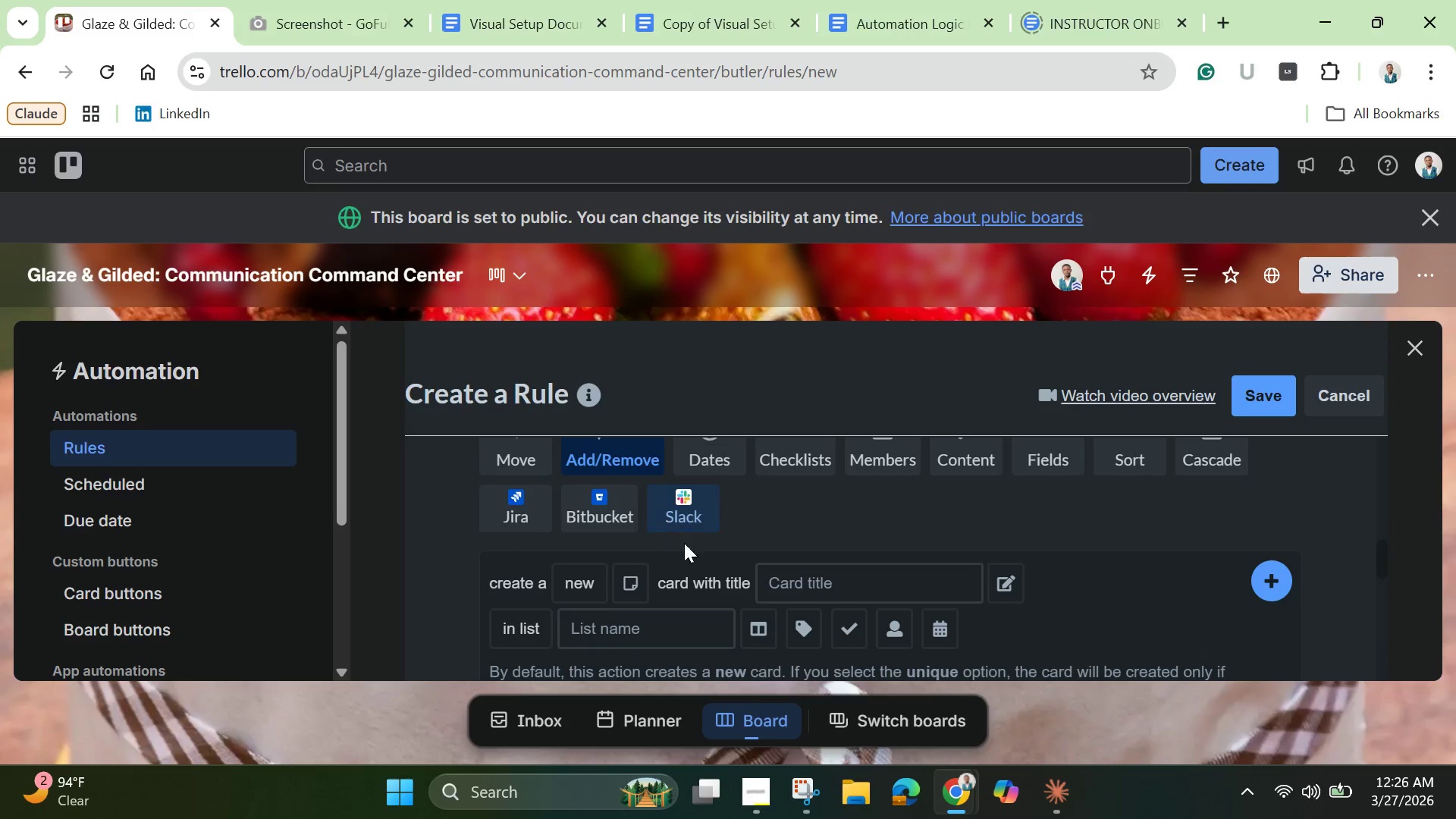 
scroll: coordinate [687, 549], scroll_direction: down, amount: 3.0
 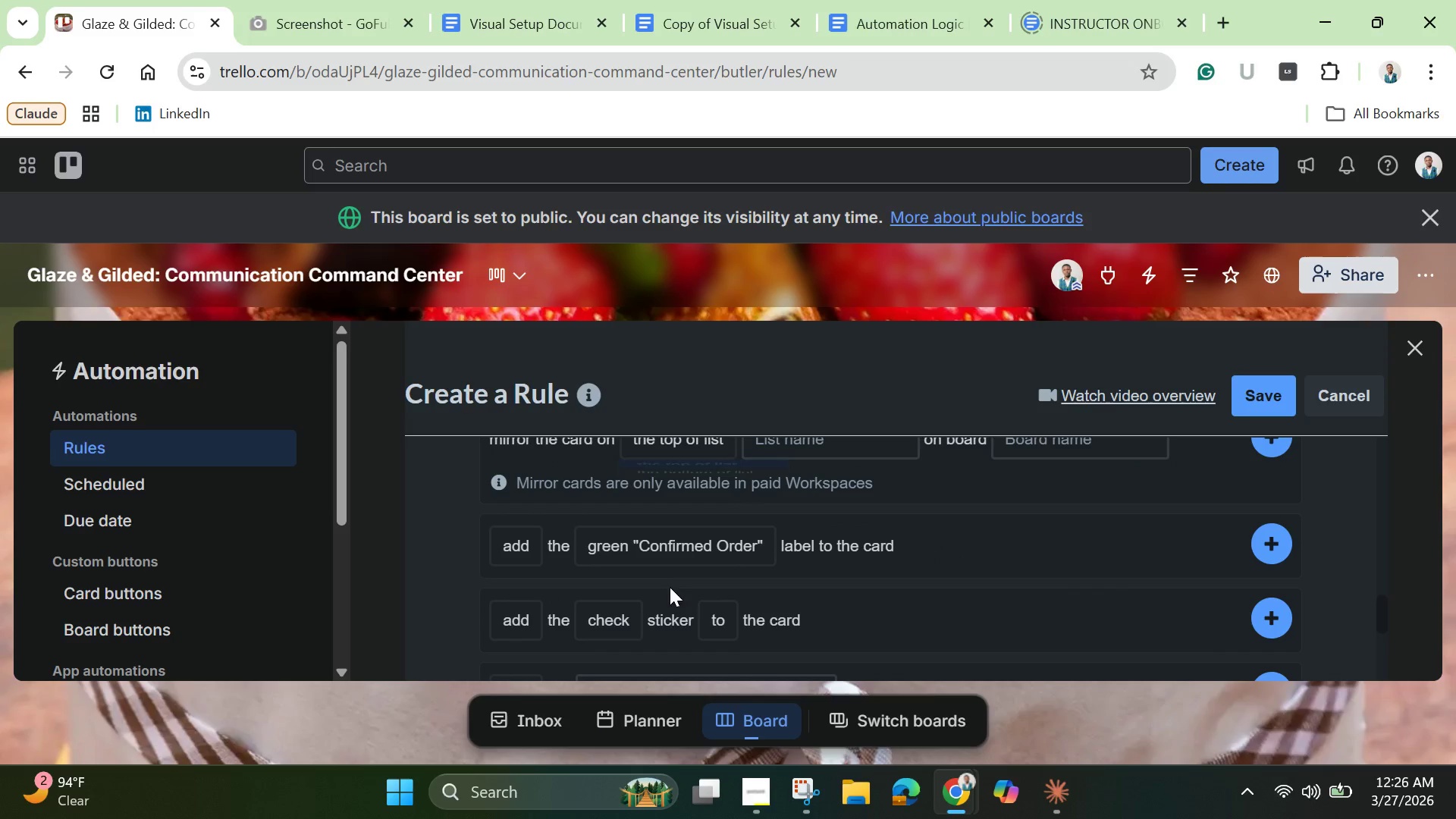 
mouse_move([677, 585])
 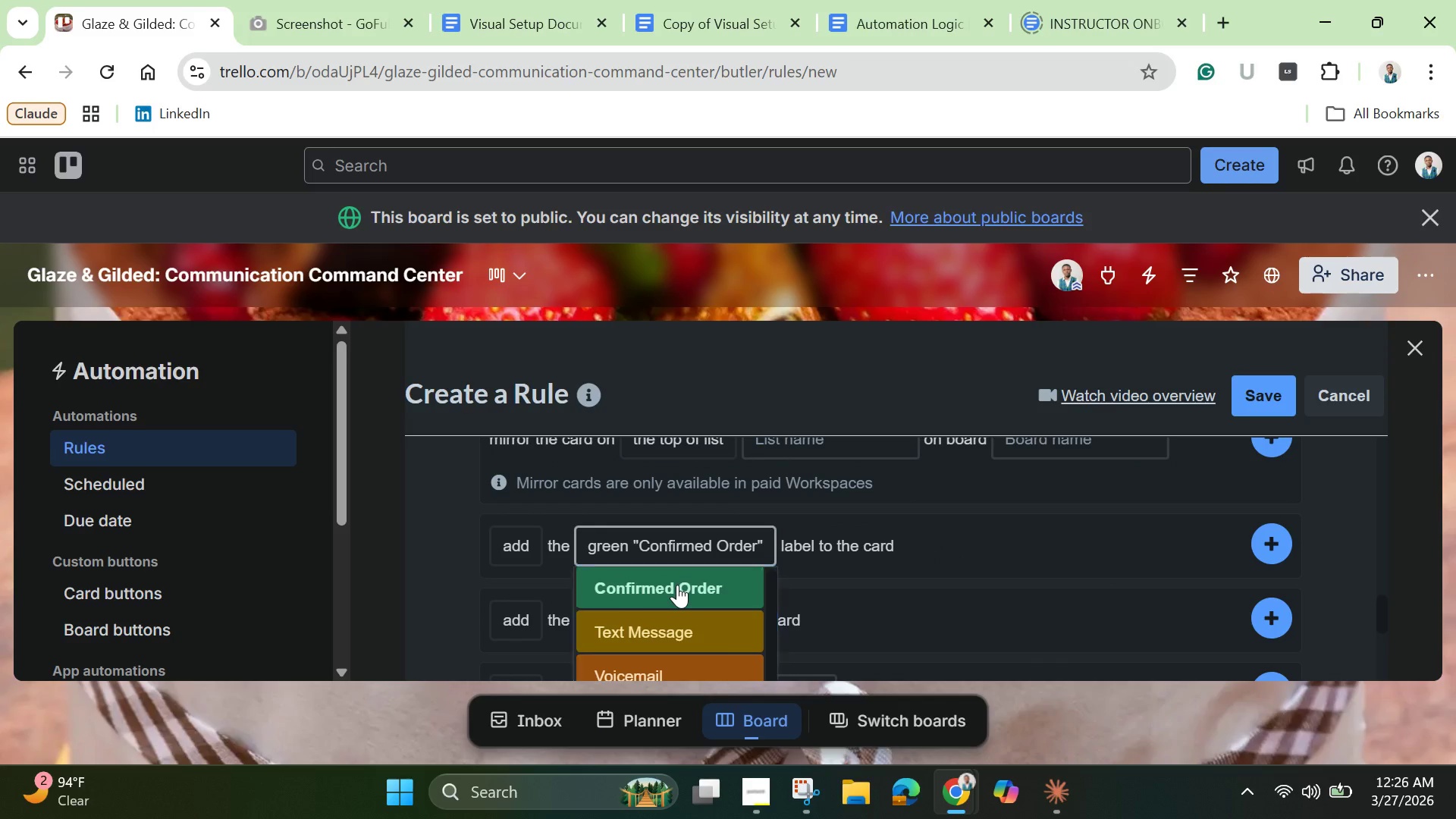 
left_click([677, 585])
 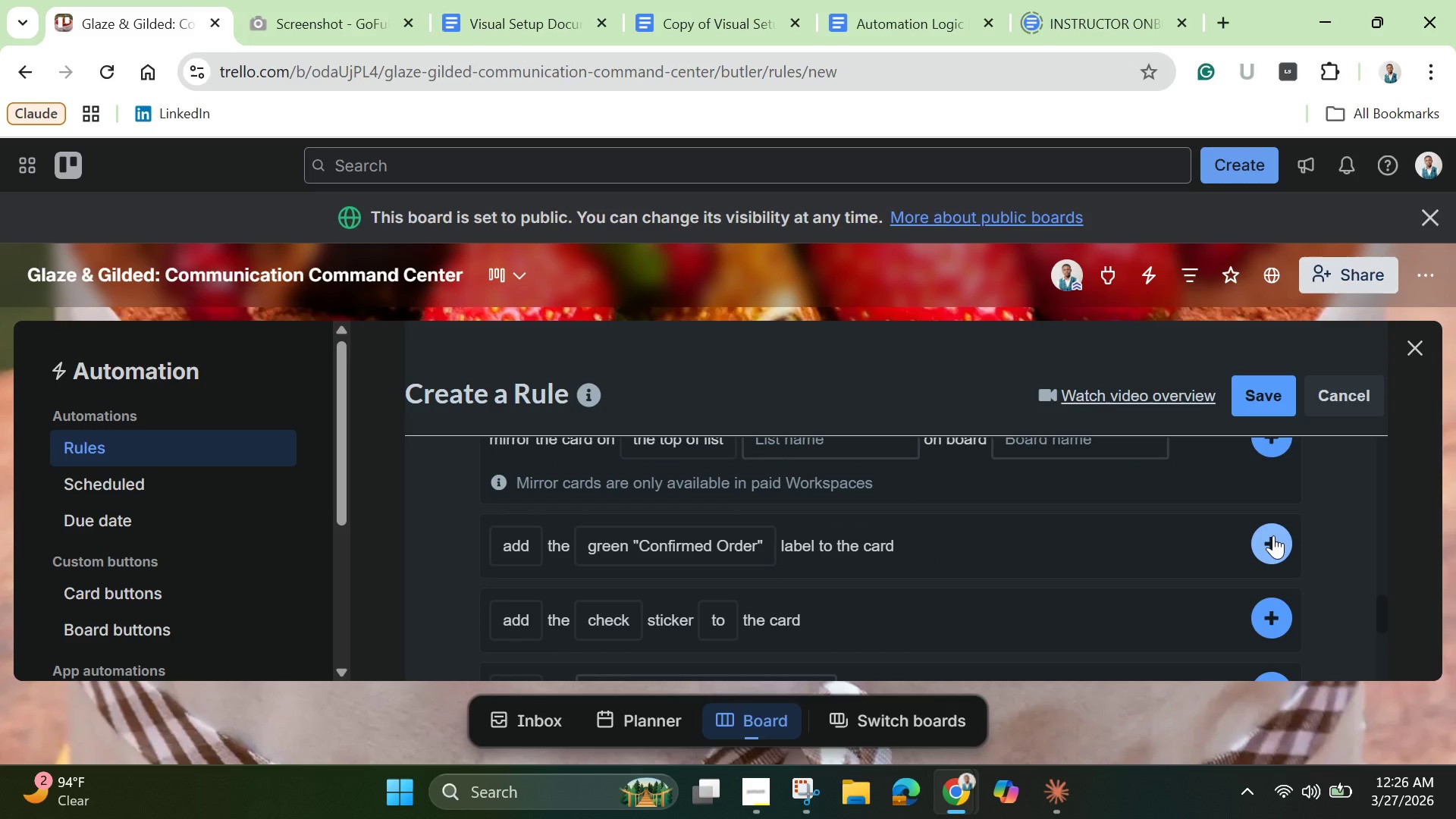 
left_click([1273, 535])
 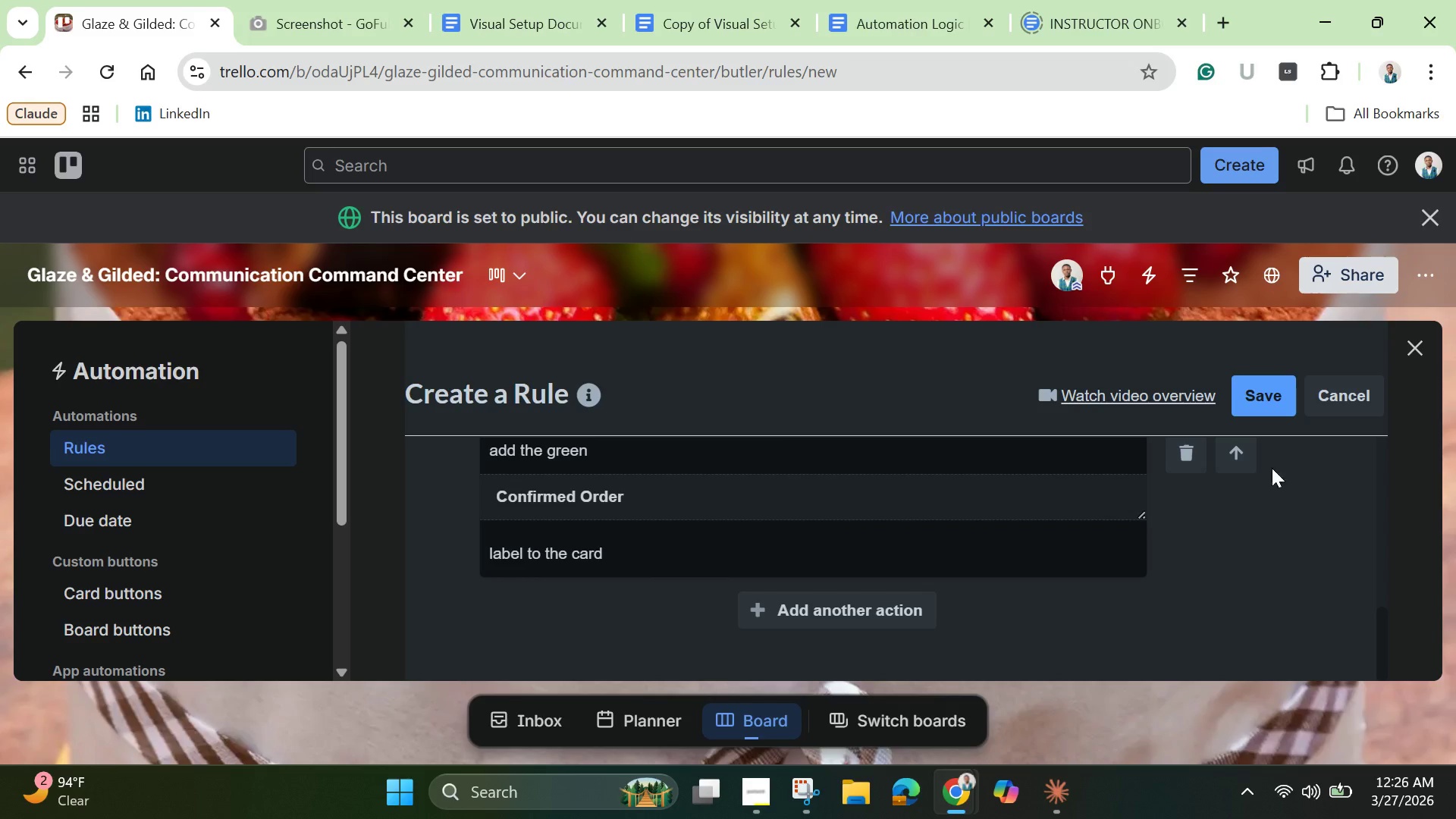 
scroll: coordinate [1274, 505], scroll_direction: up, amount: 3.0
 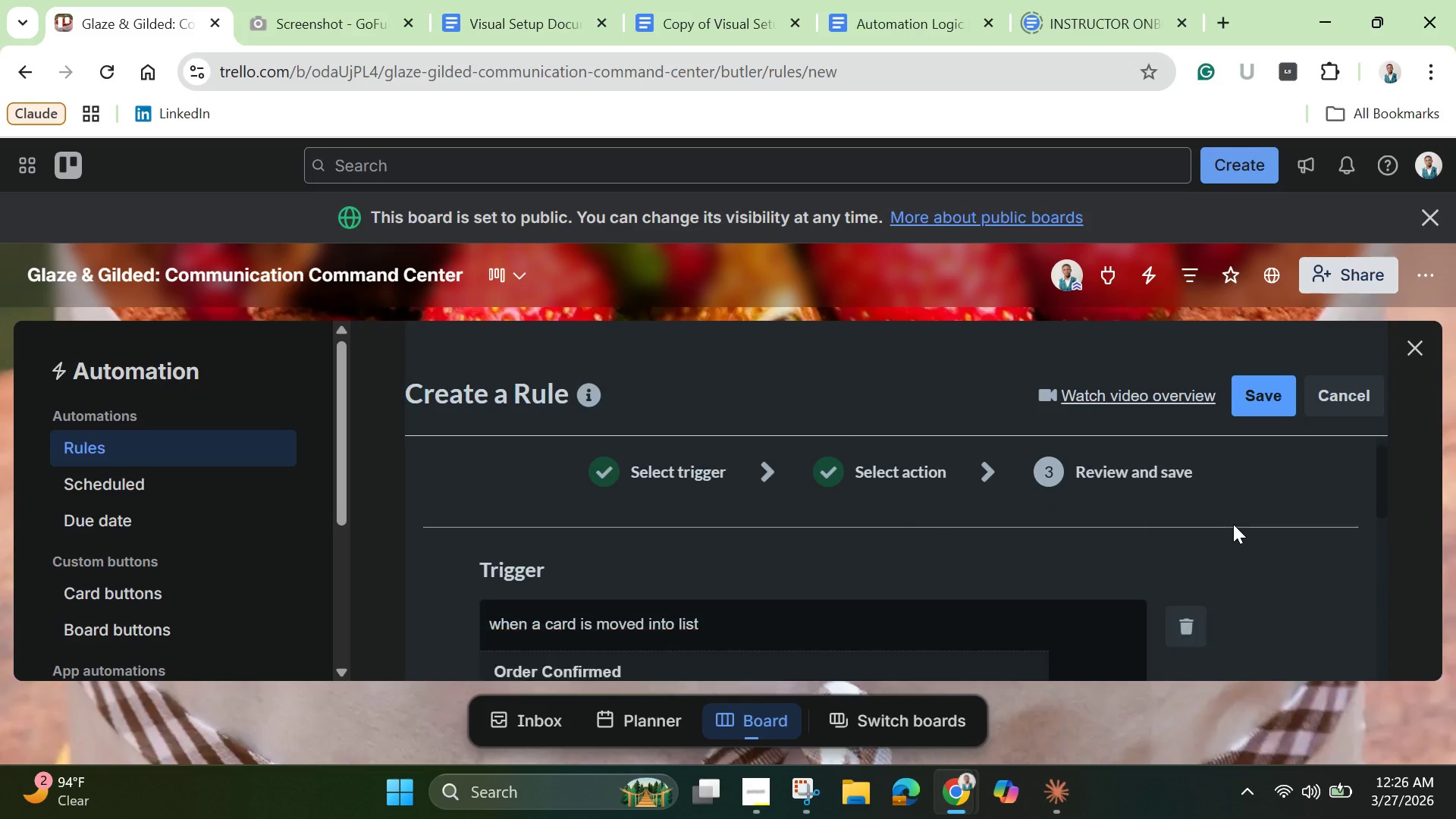 
scroll: coordinate [1233, 524], scroll_direction: down, amount: 3.0
 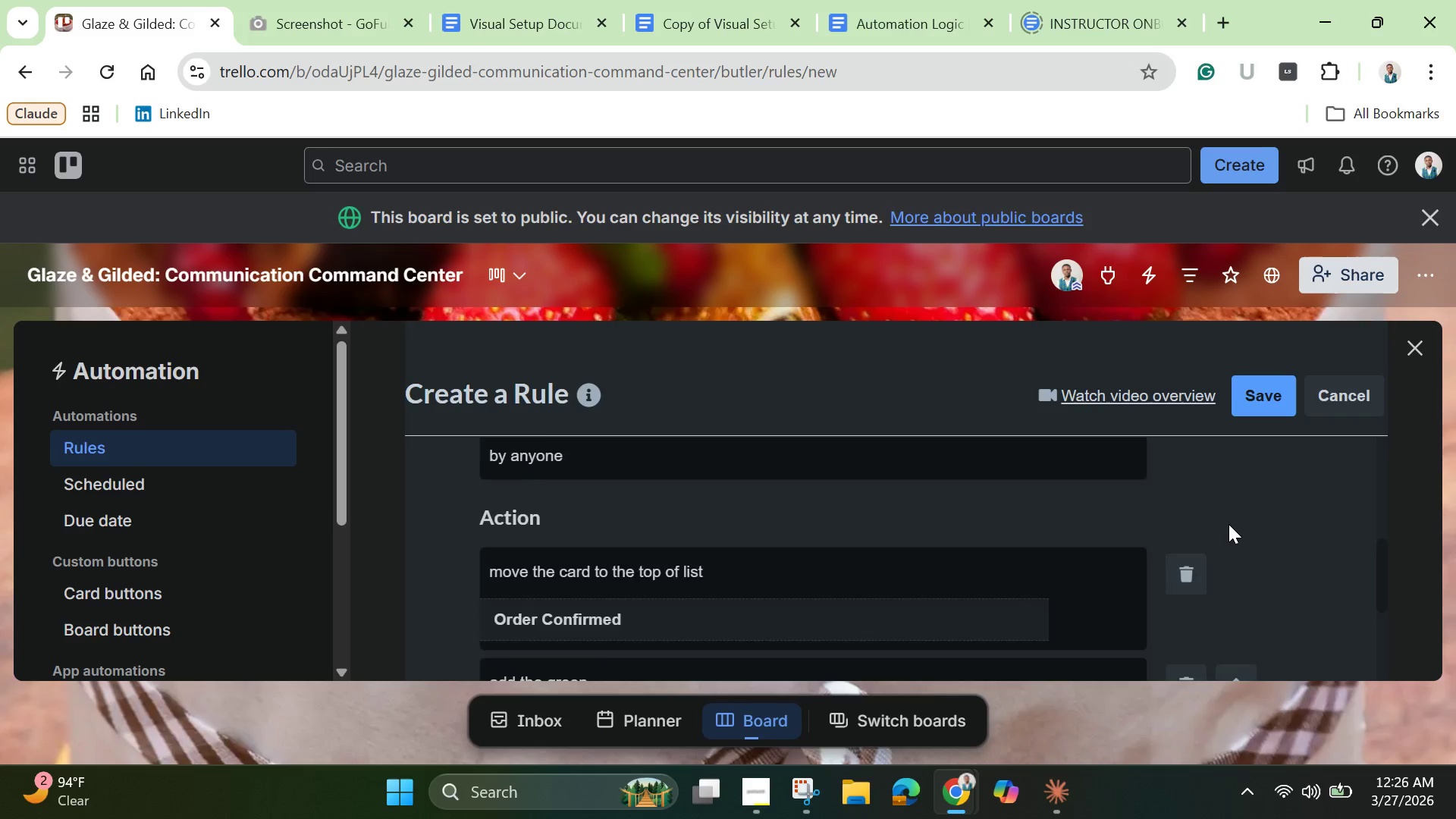 
scroll: coordinate [1228, 524], scroll_direction: up, amount: 2.0
 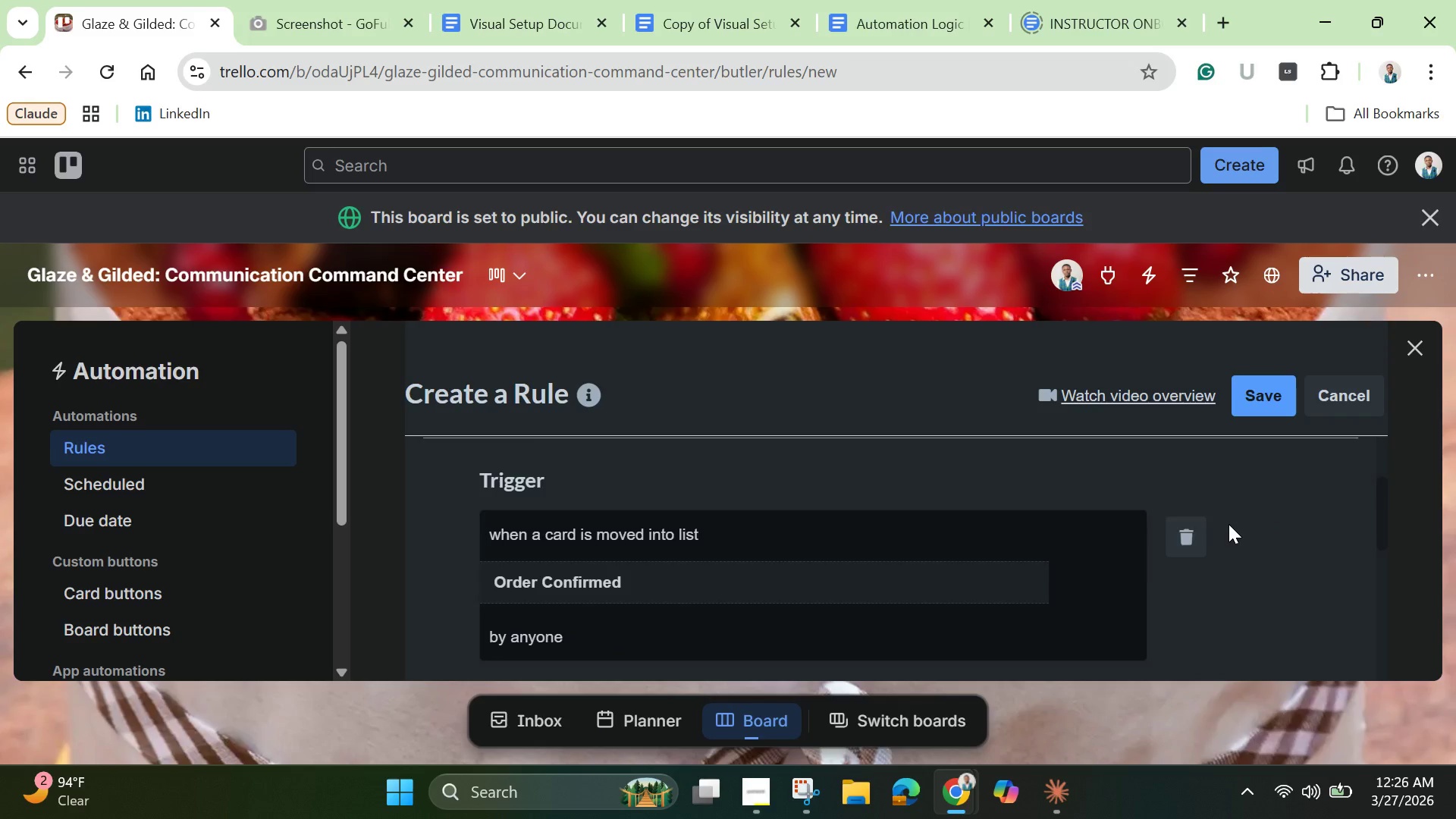 
scroll: coordinate [1228, 524], scroll_direction: down, amount: 5.0
 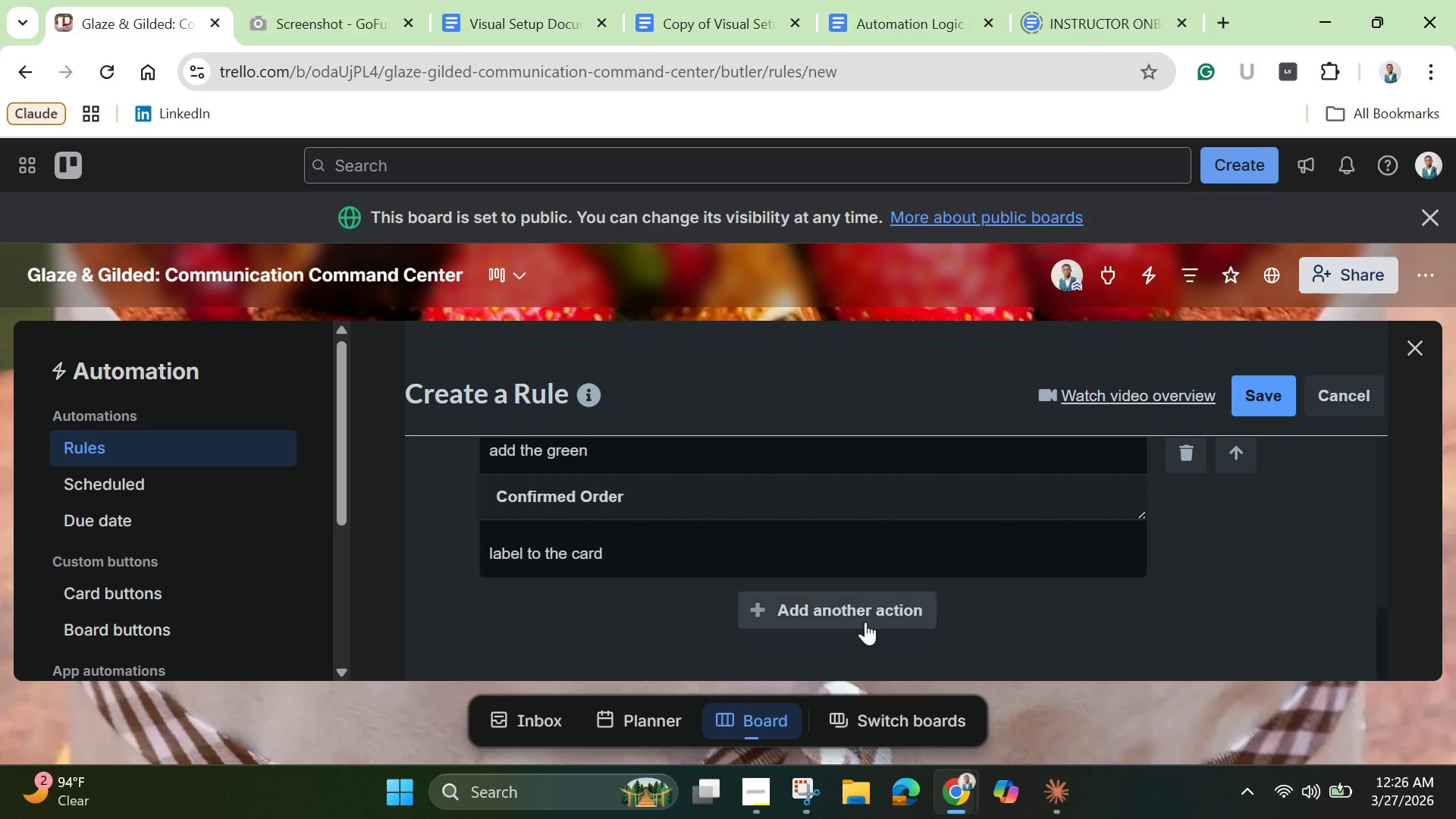 
left_click([865, 622])
 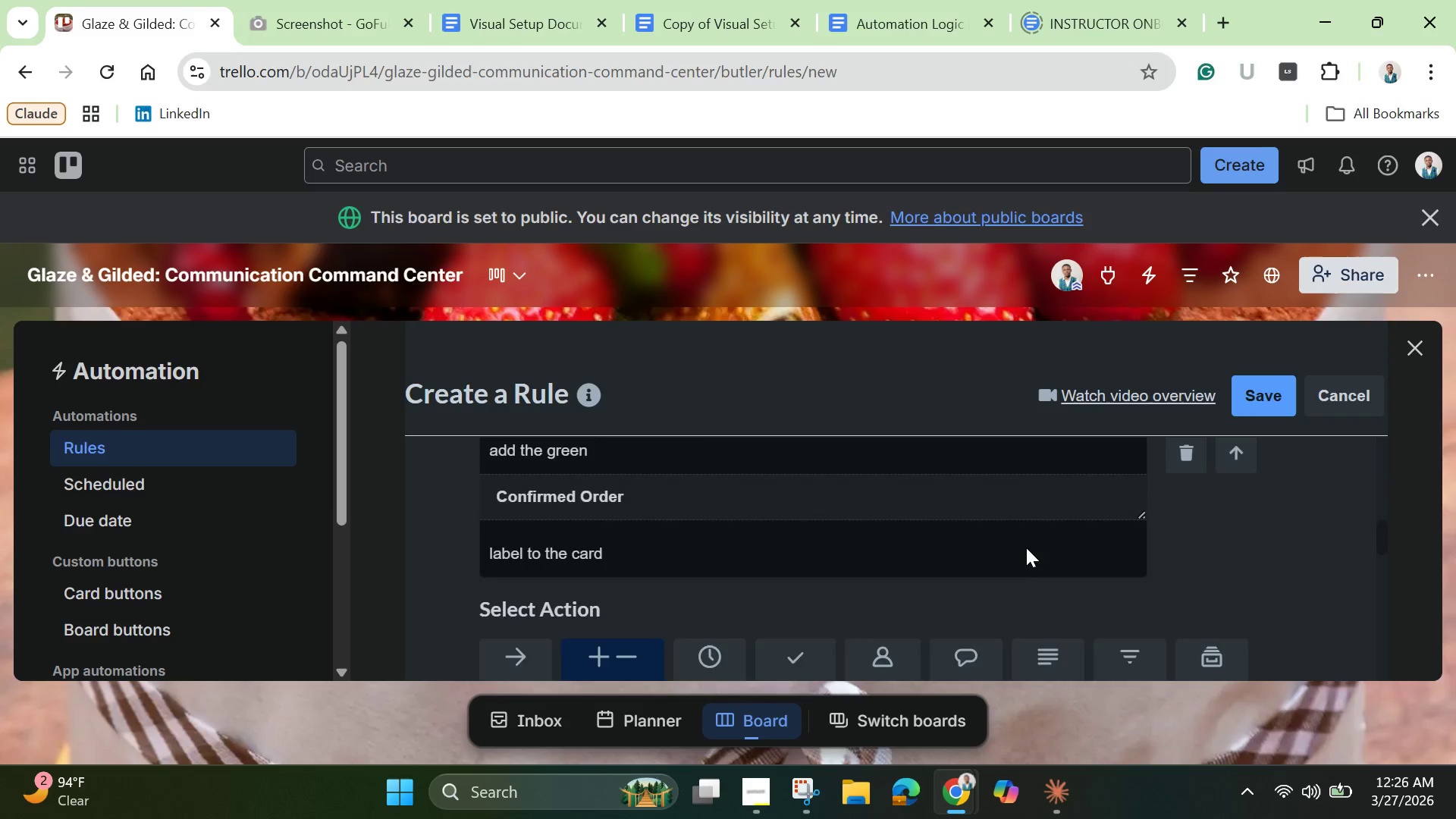 
scroll: coordinate [993, 585], scroll_direction: down, amount: 1.0
 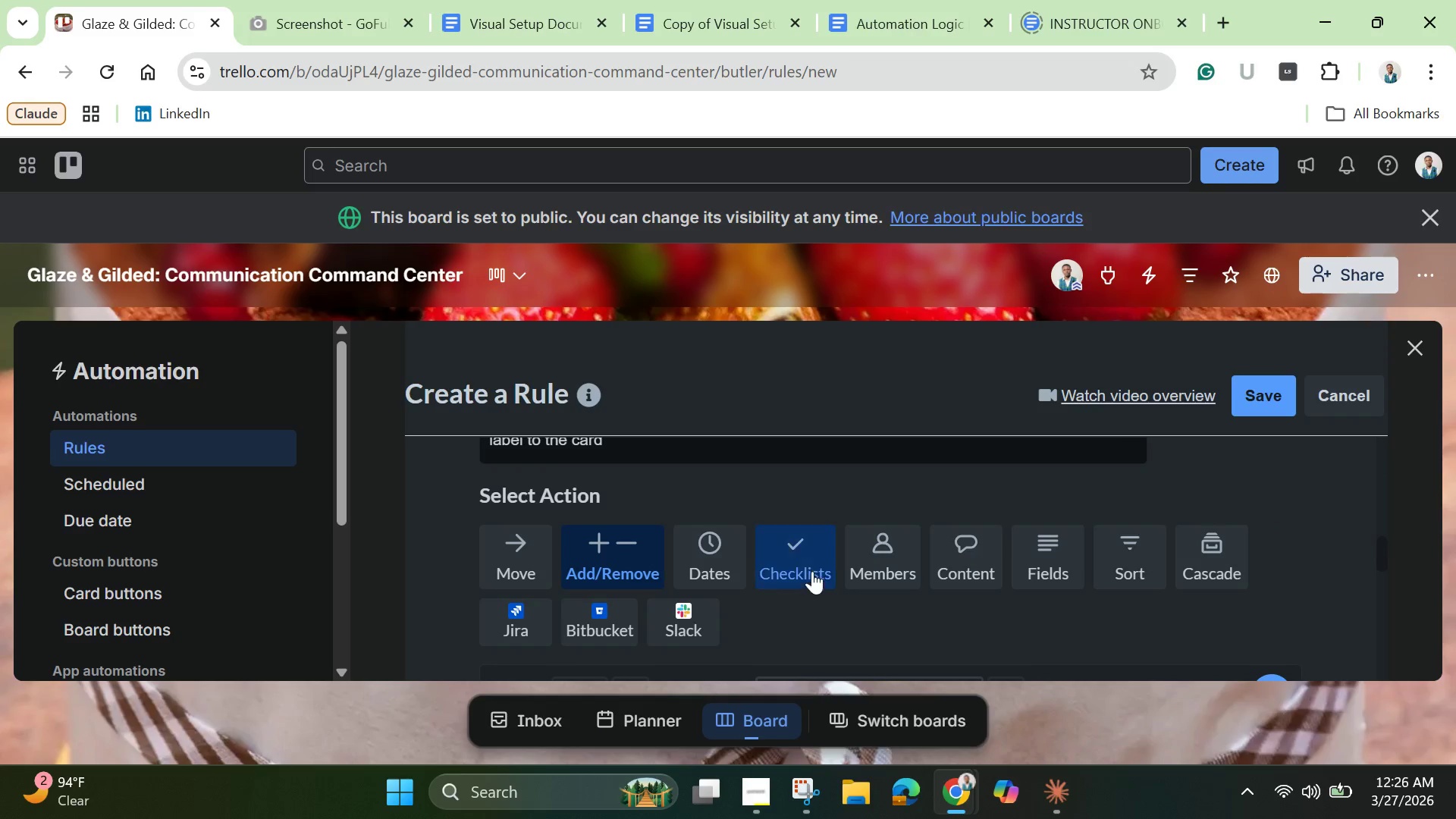 
left_click([809, 566])
 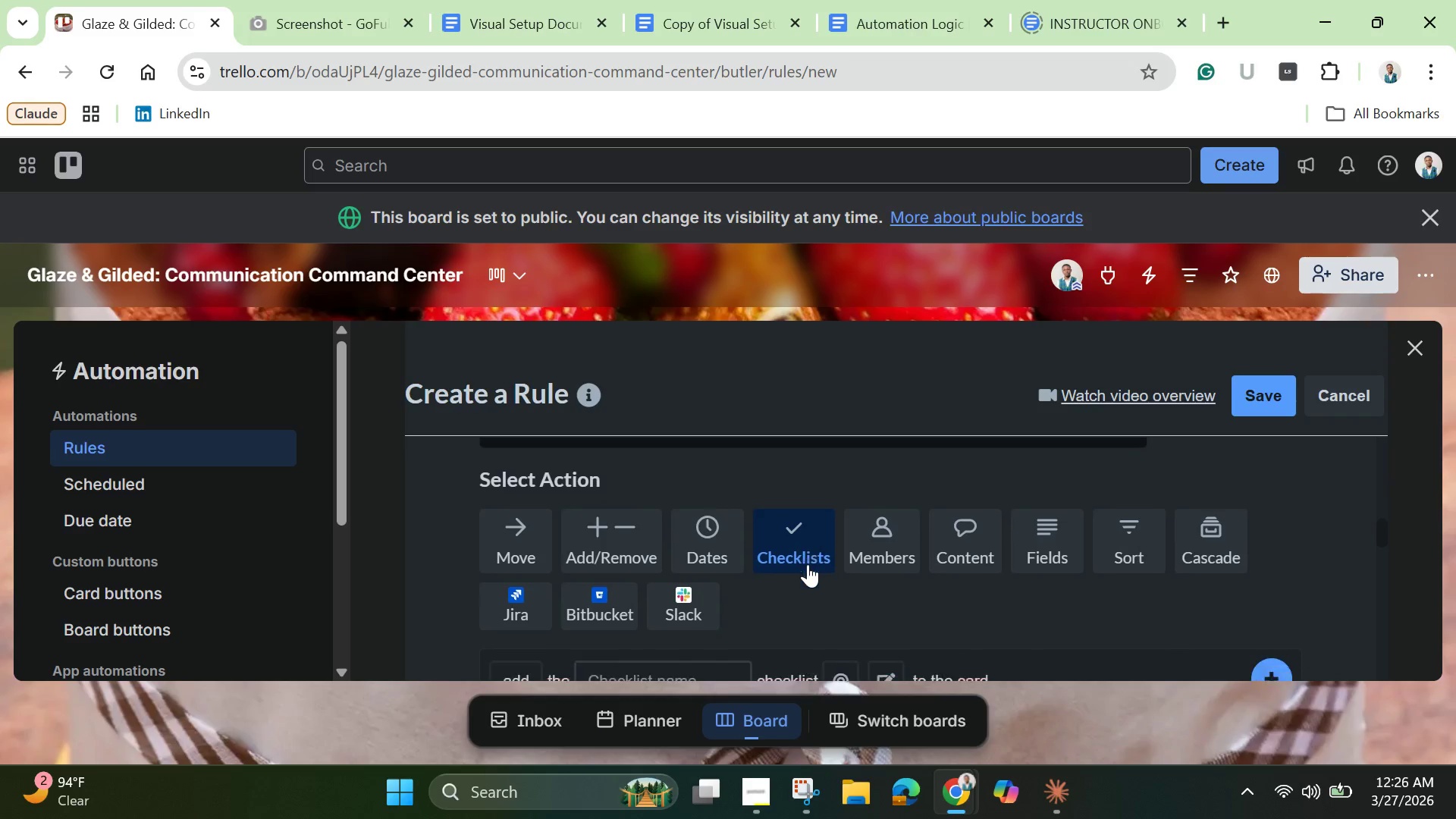 
scroll: coordinate [808, 564], scroll_direction: down, amount: 2.0
 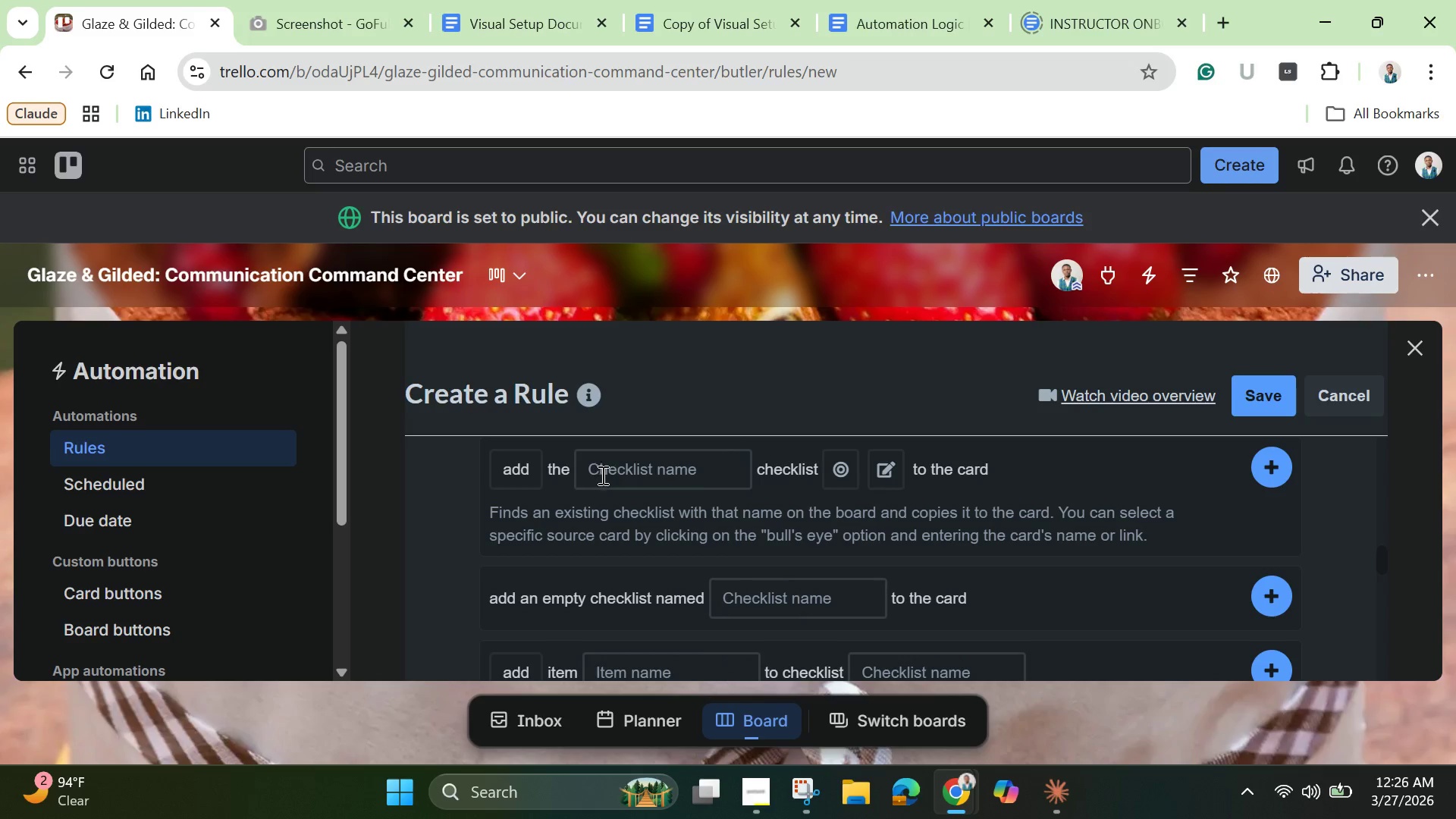 
left_click([610, 471])
 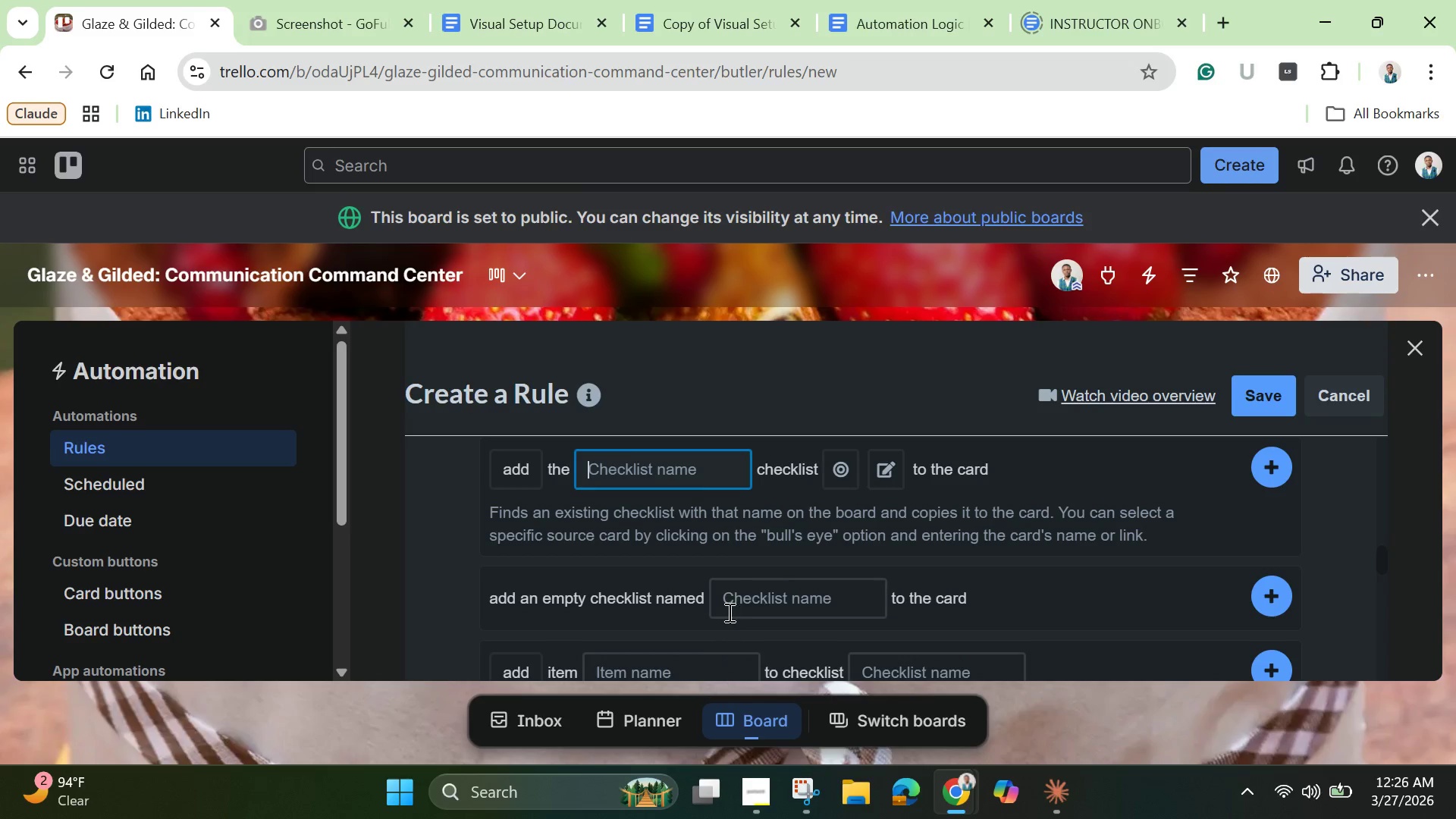 
scroll: coordinate [736, 598], scroll_direction: down, amount: 1.0
 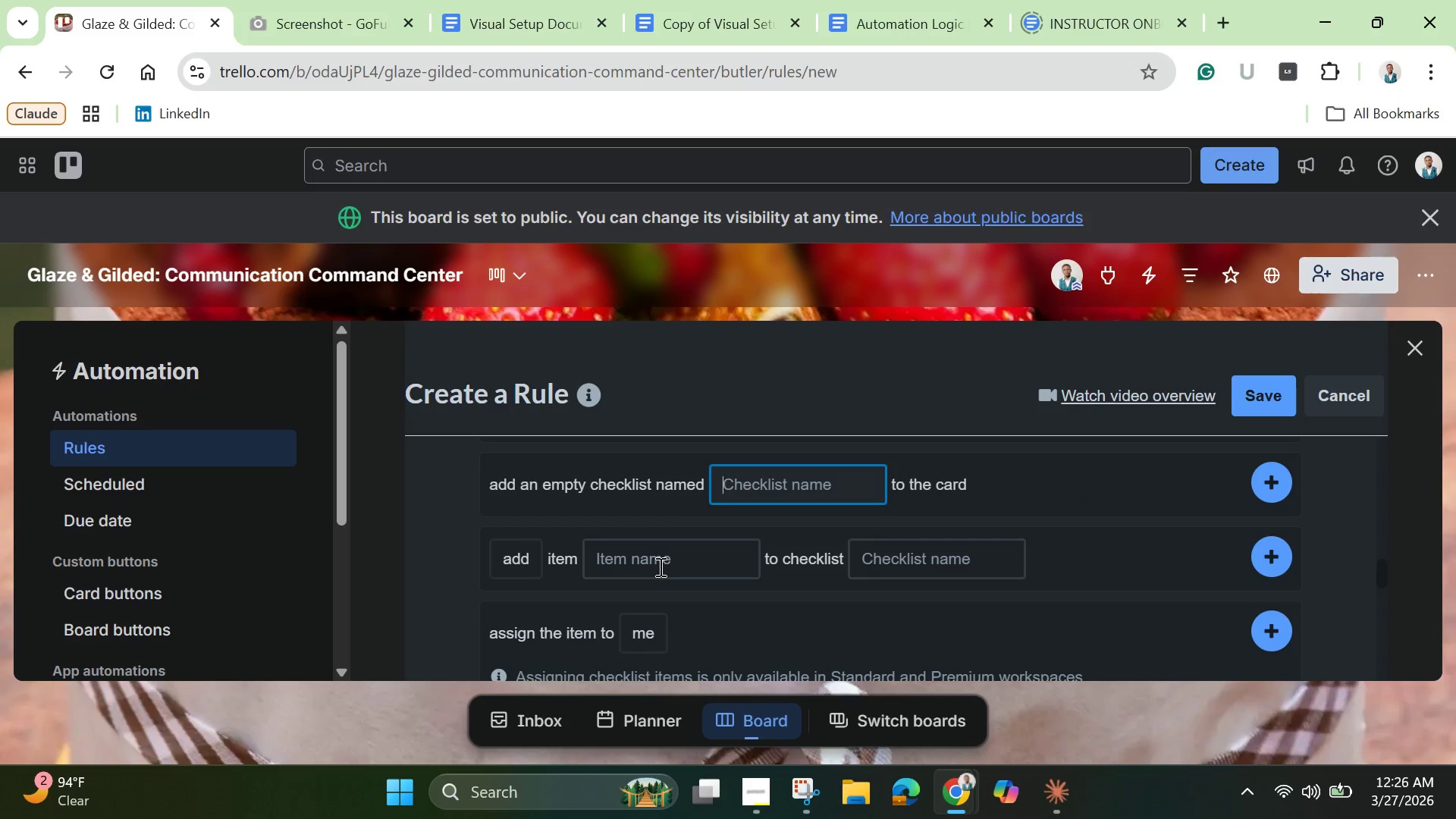 
left_click([659, 566])
 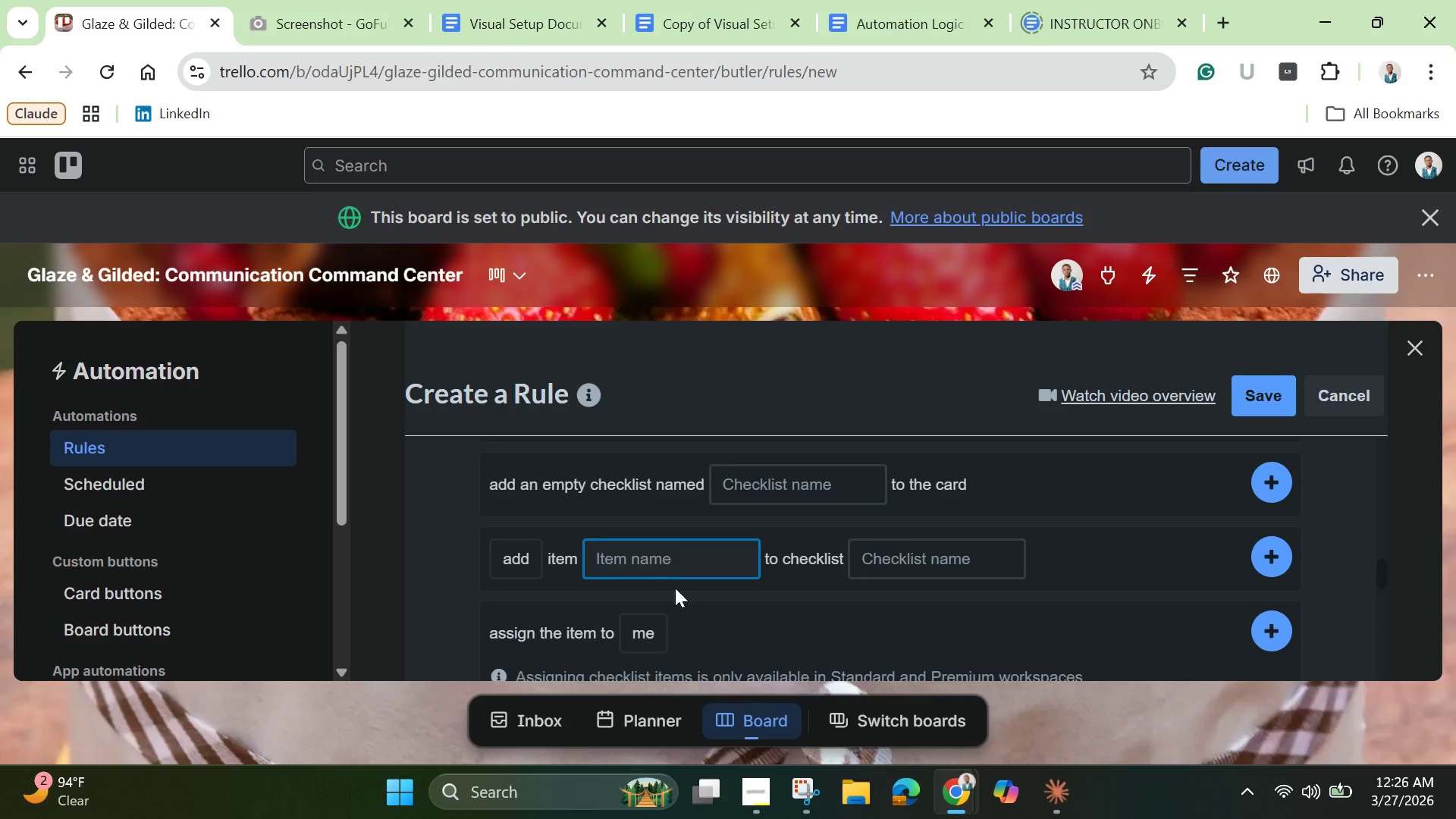 
scroll: coordinate [739, 560], scroll_direction: down, amount: 5.0
 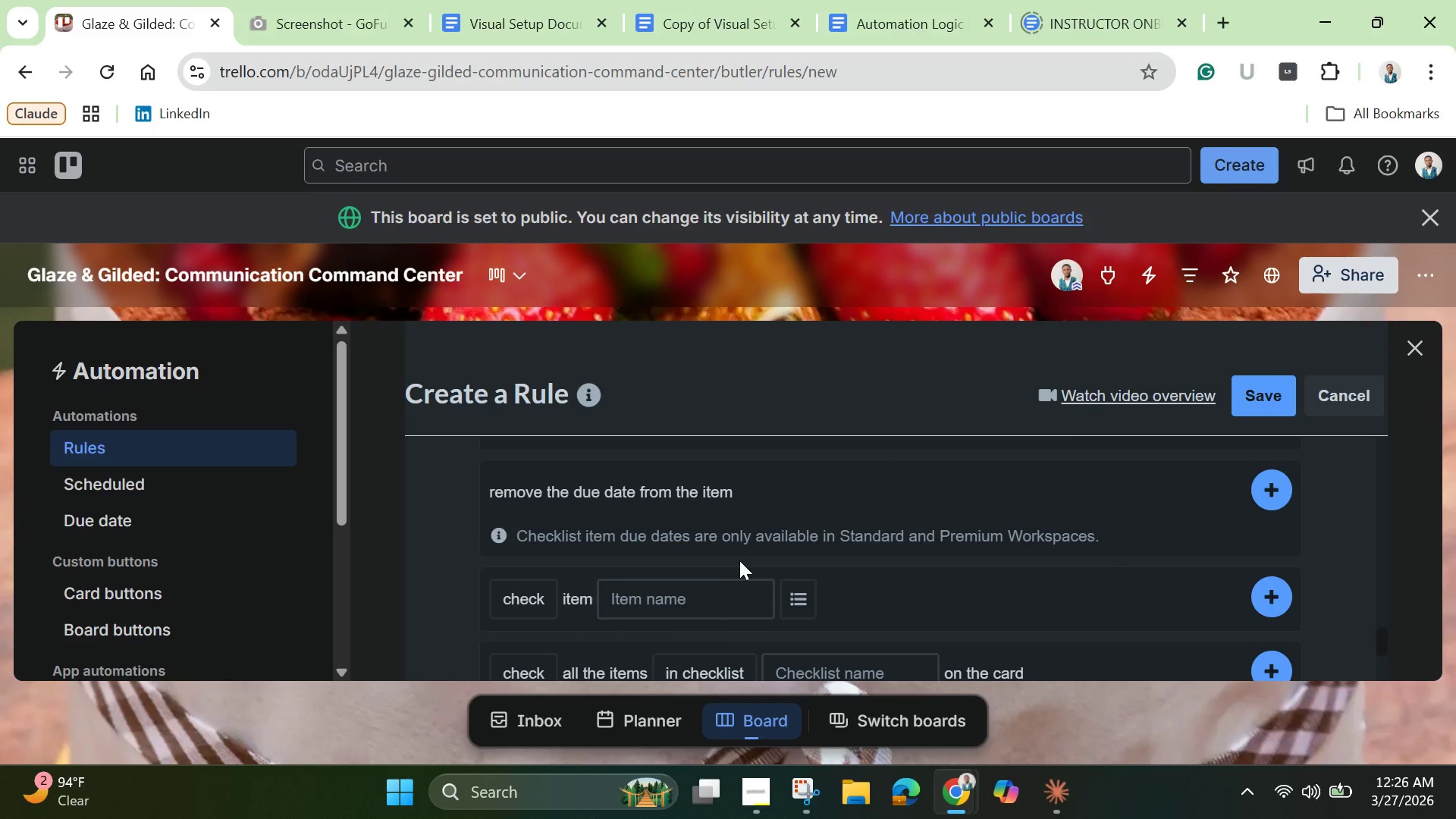 
scroll: coordinate [739, 560], scroll_direction: up, amount: 1.0
 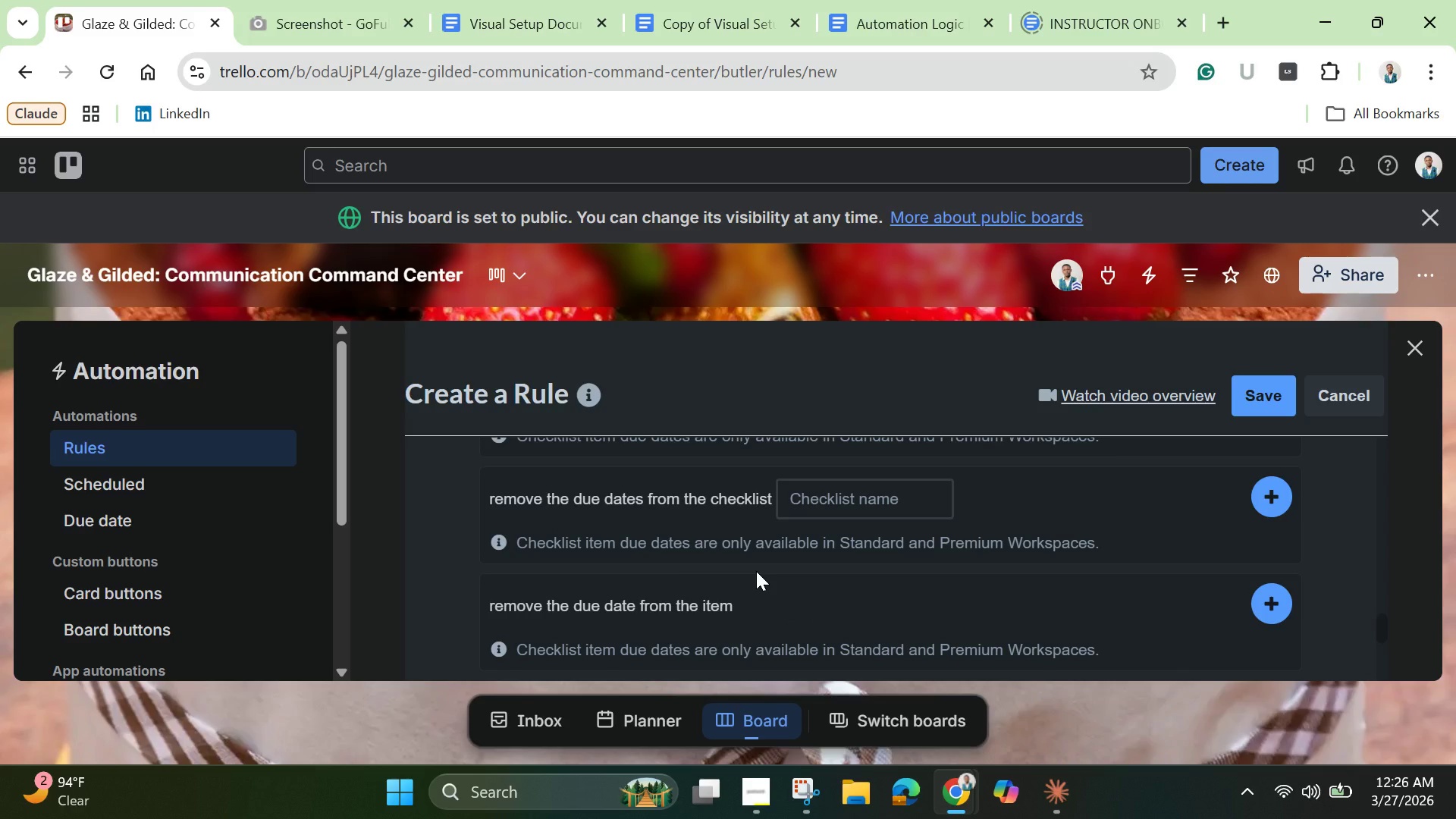 
scroll: coordinate [756, 571], scroll_direction: down, amount: 1.0
 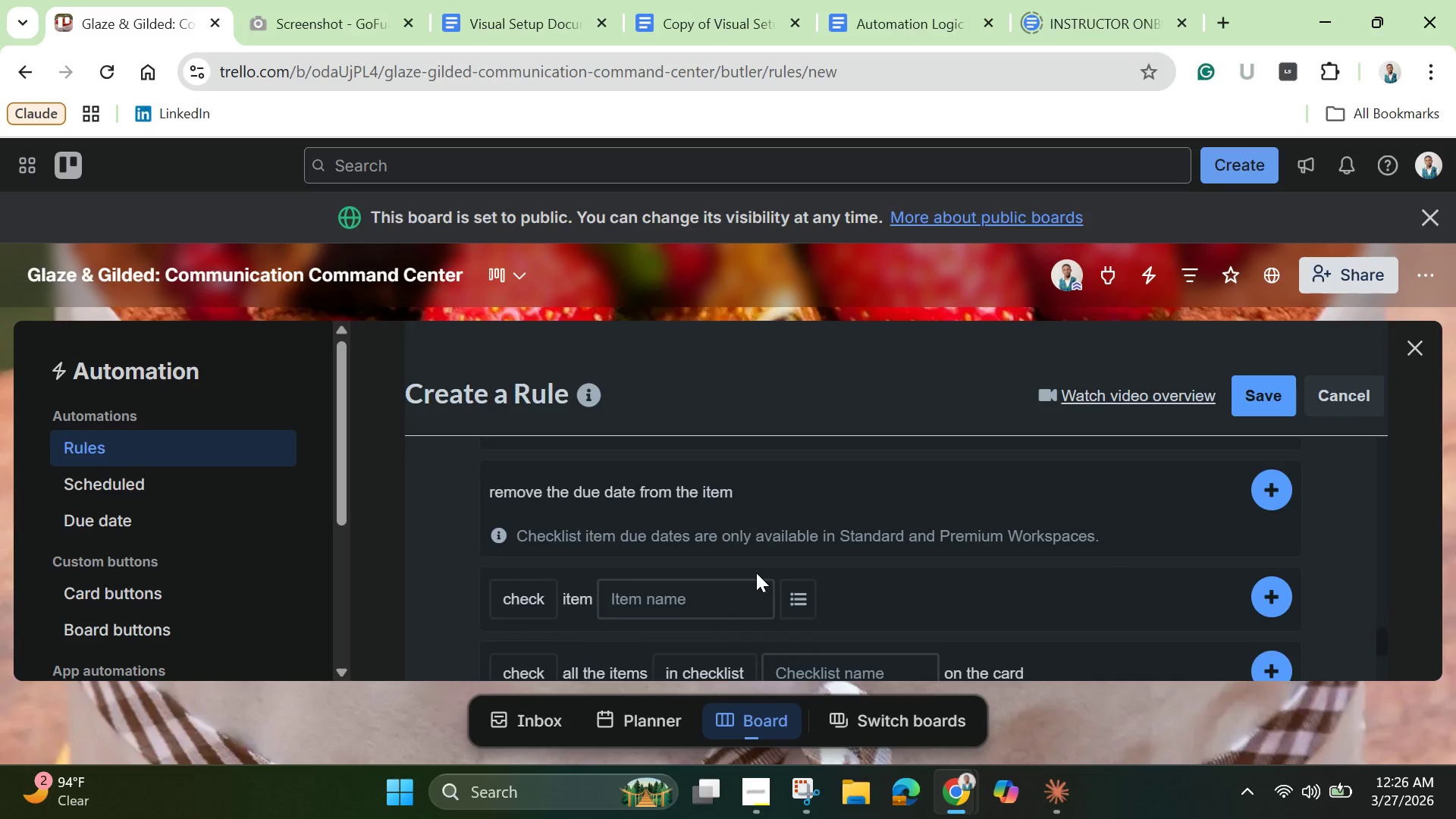 
scroll: coordinate [756, 573], scroll_direction: none, amount: 0.0
 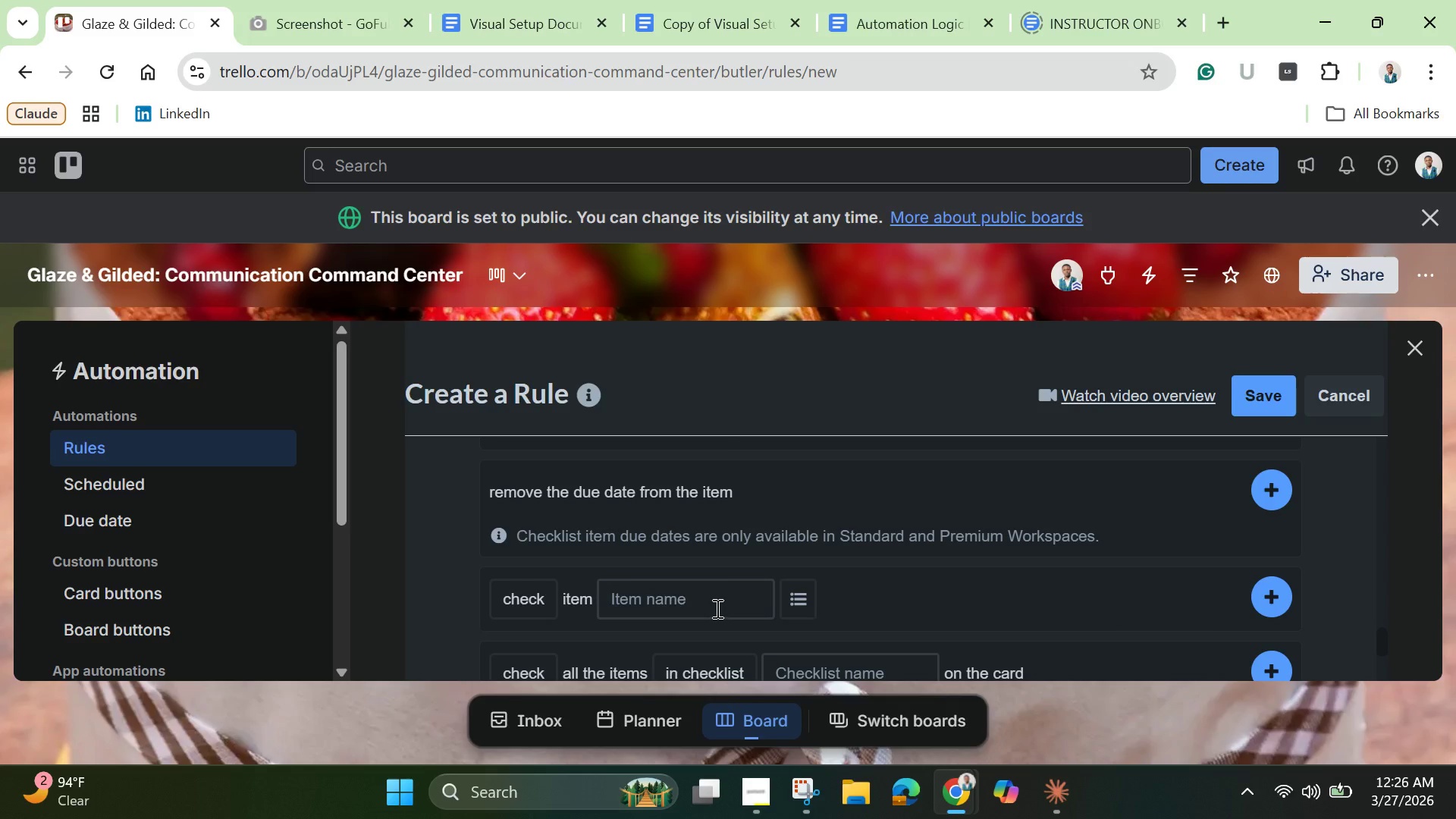 
left_click([716, 608])
 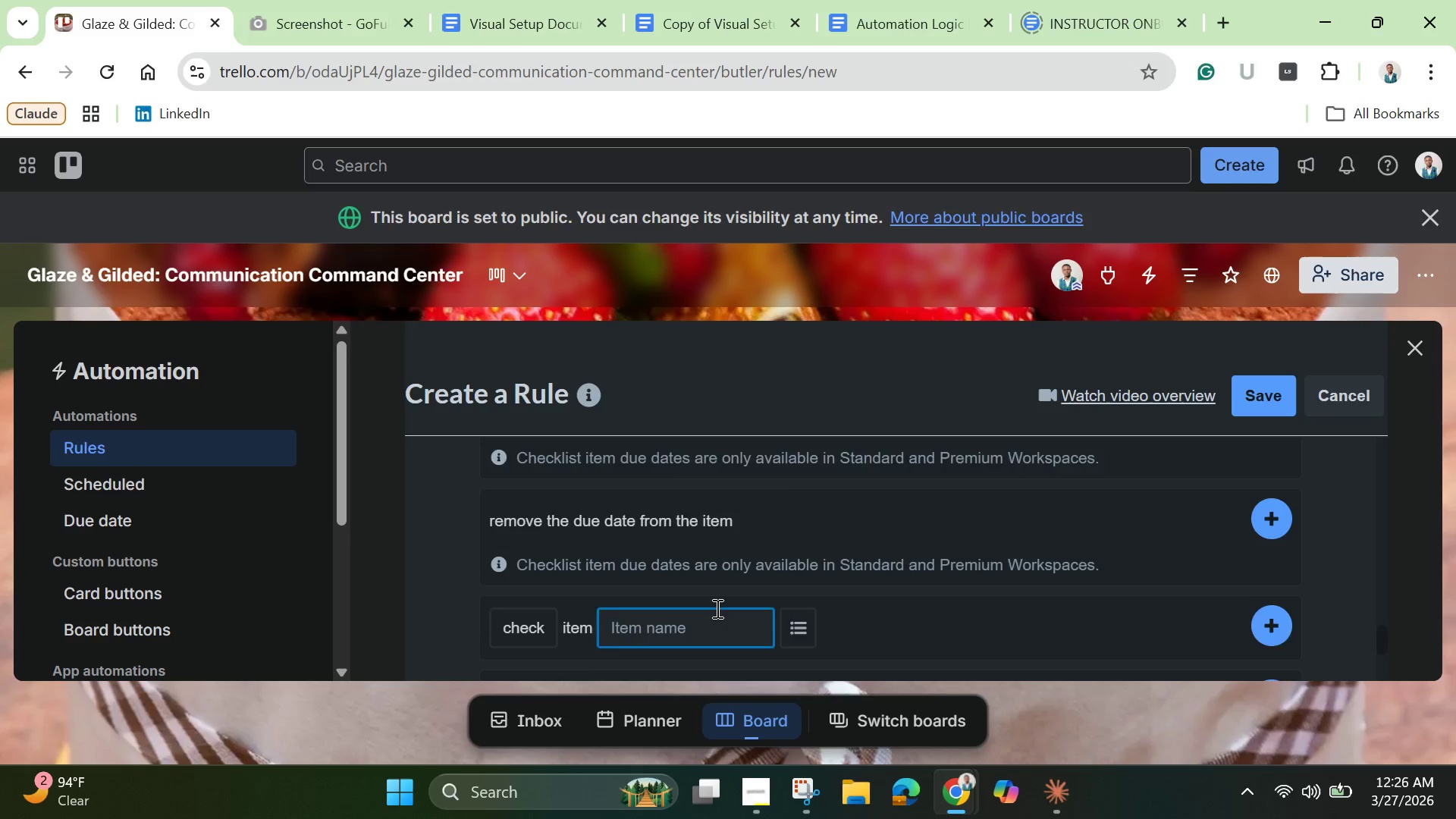 
scroll: coordinate [716, 608], scroll_direction: none, amount: 0.0
 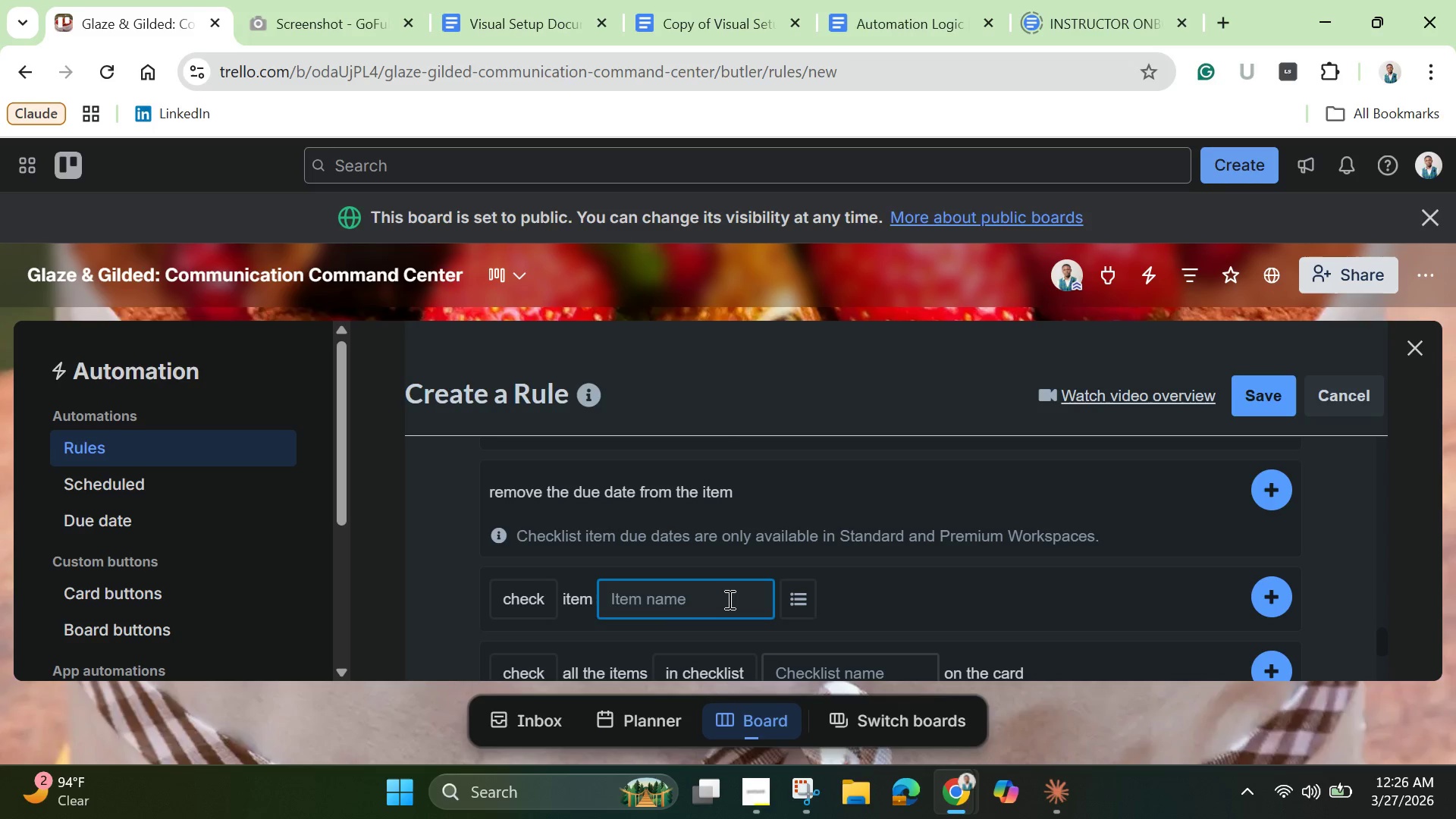 
key(D)
 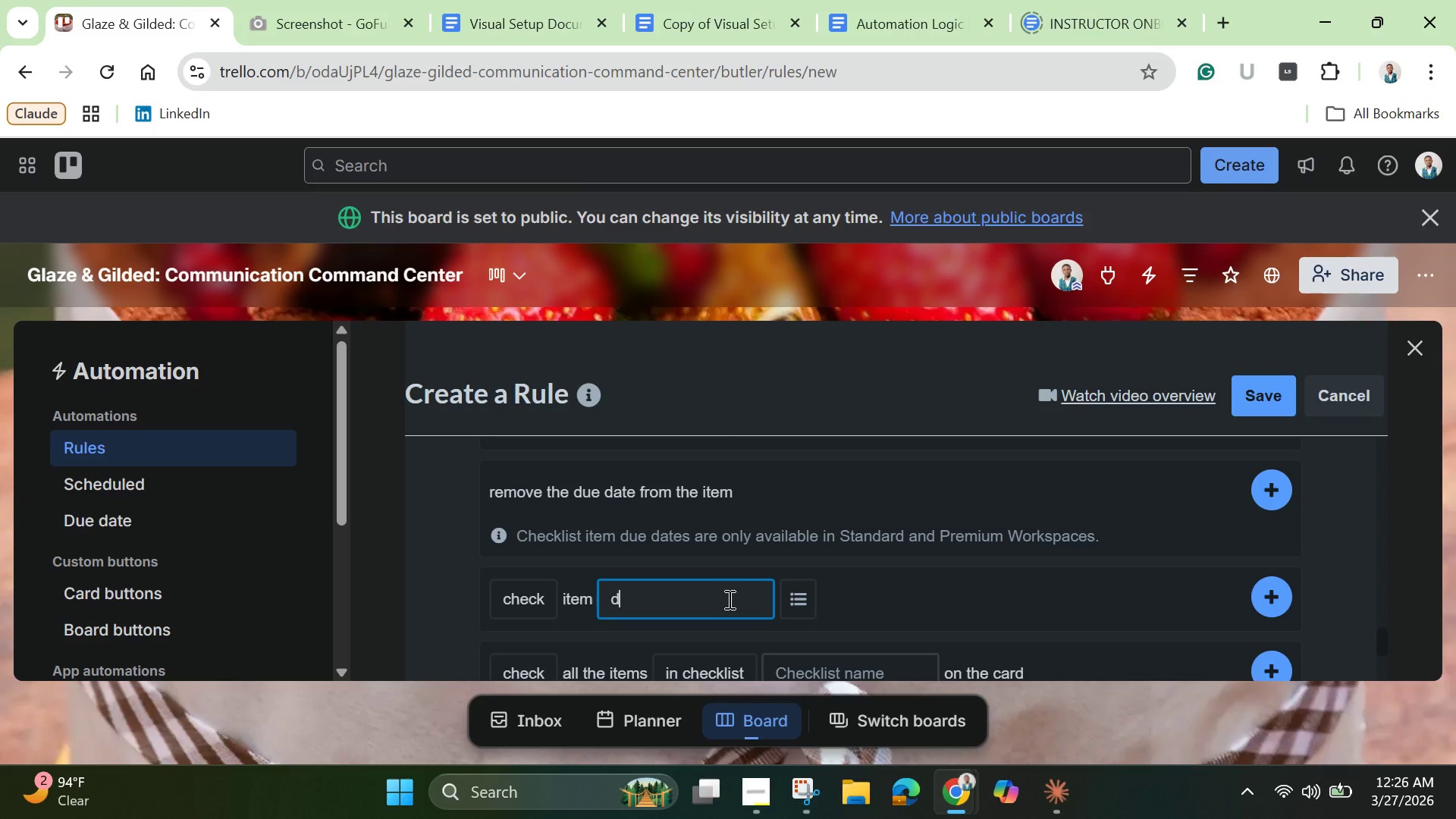 
scroll: coordinate [728, 599], scroll_direction: down, amount: 1.0
 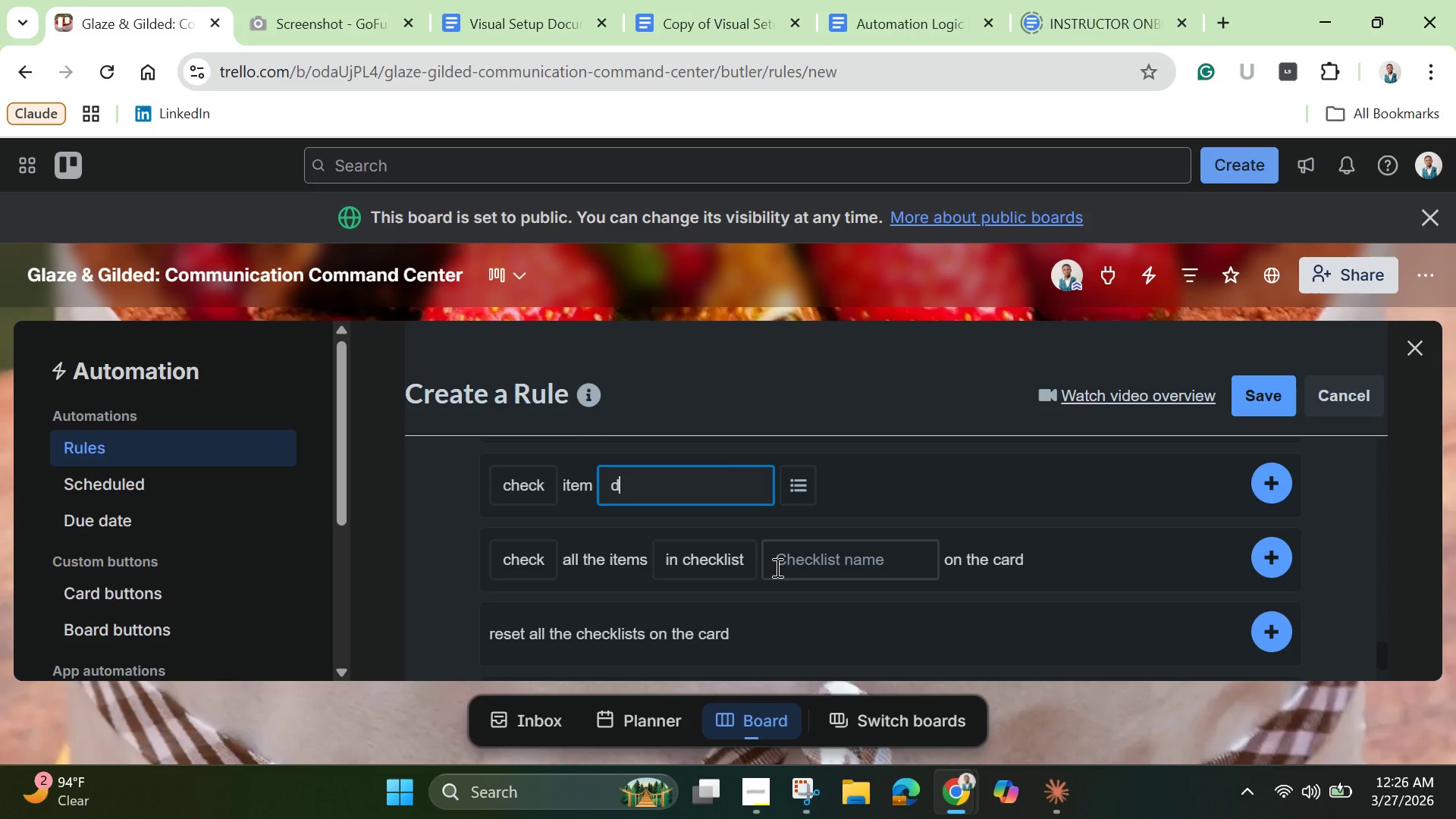 
left_click([776, 567])
 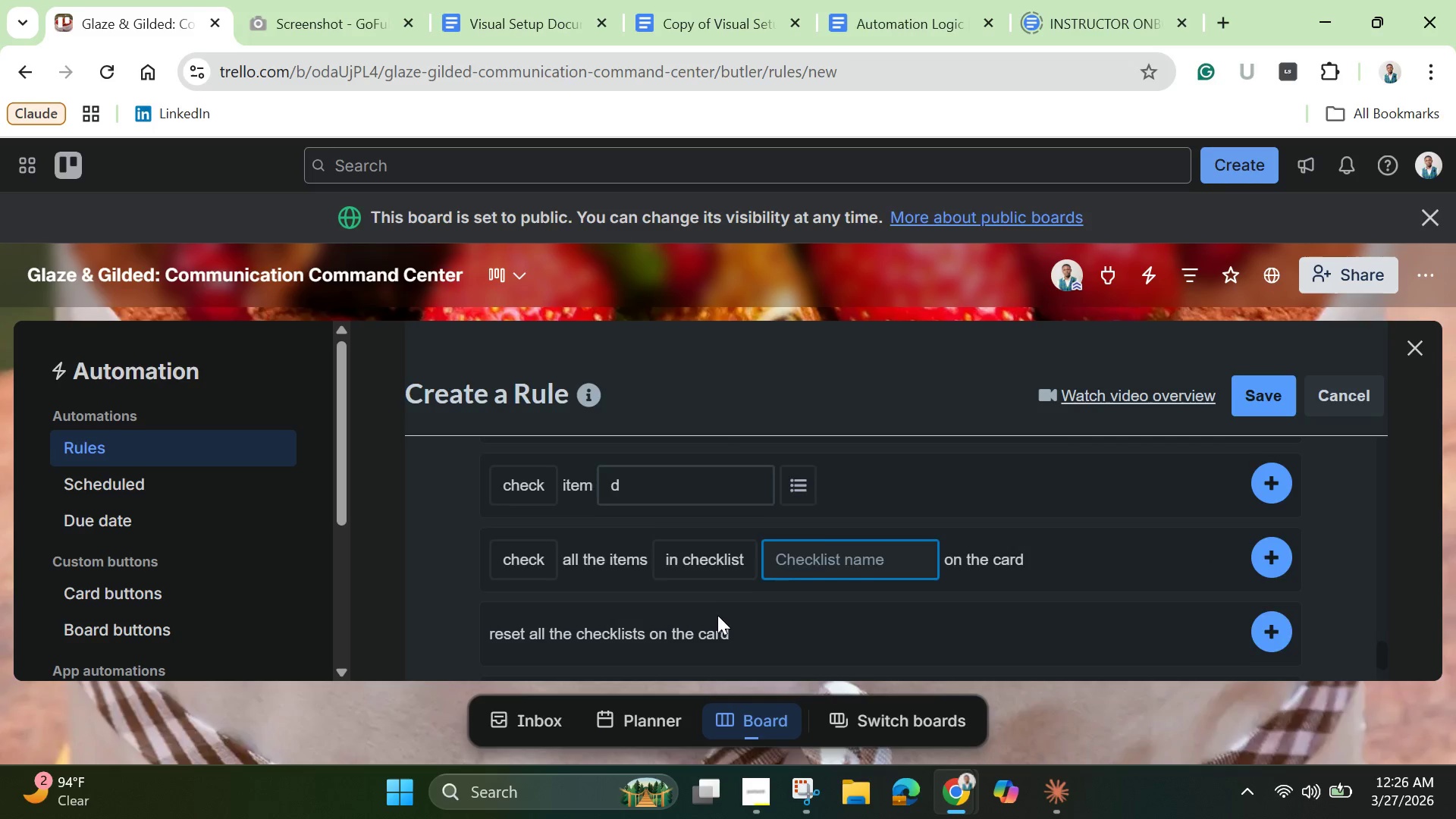 
scroll: coordinate [711, 620], scroll_direction: down, amount: 2.0
 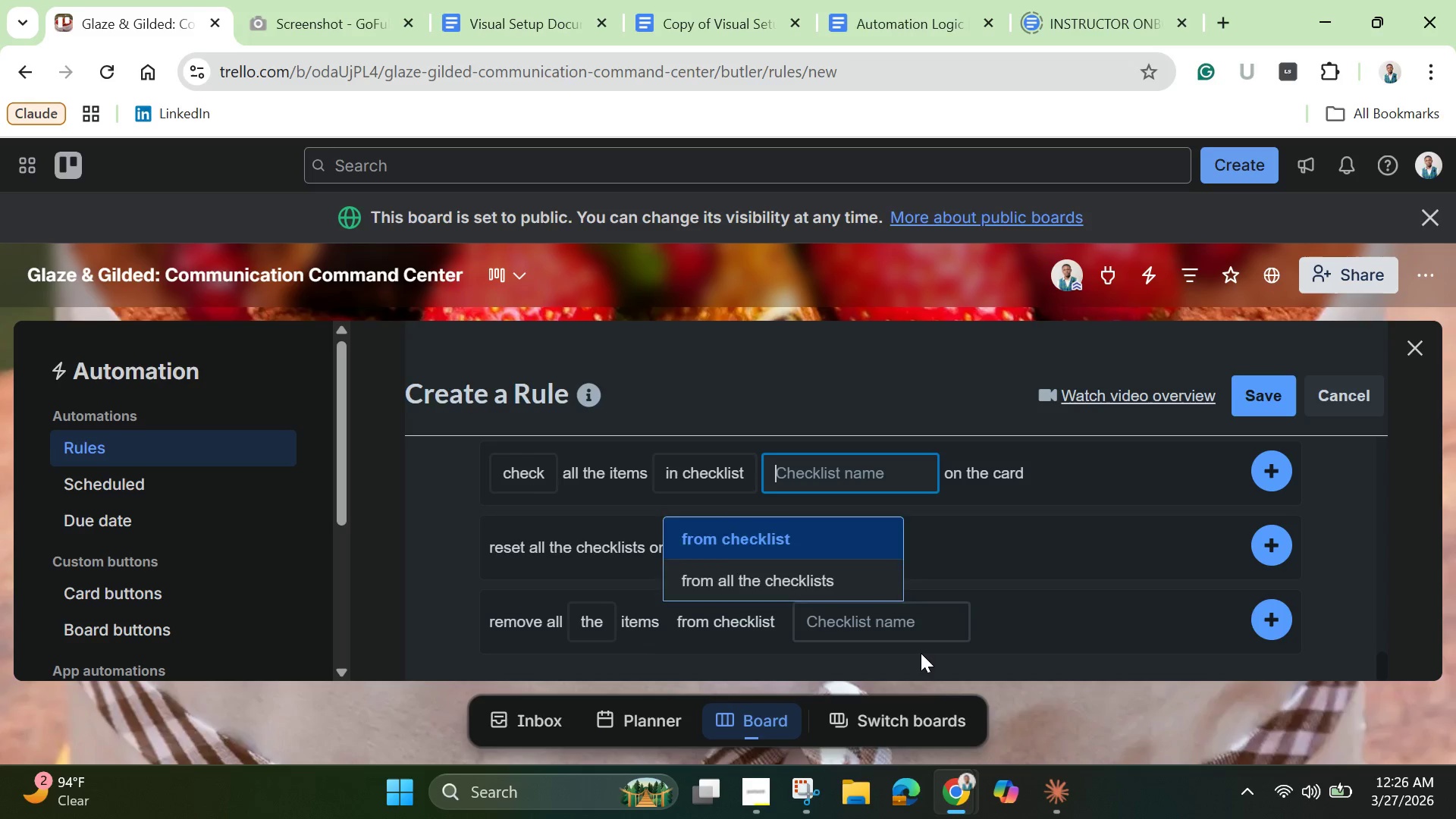 
wait(5.23)
 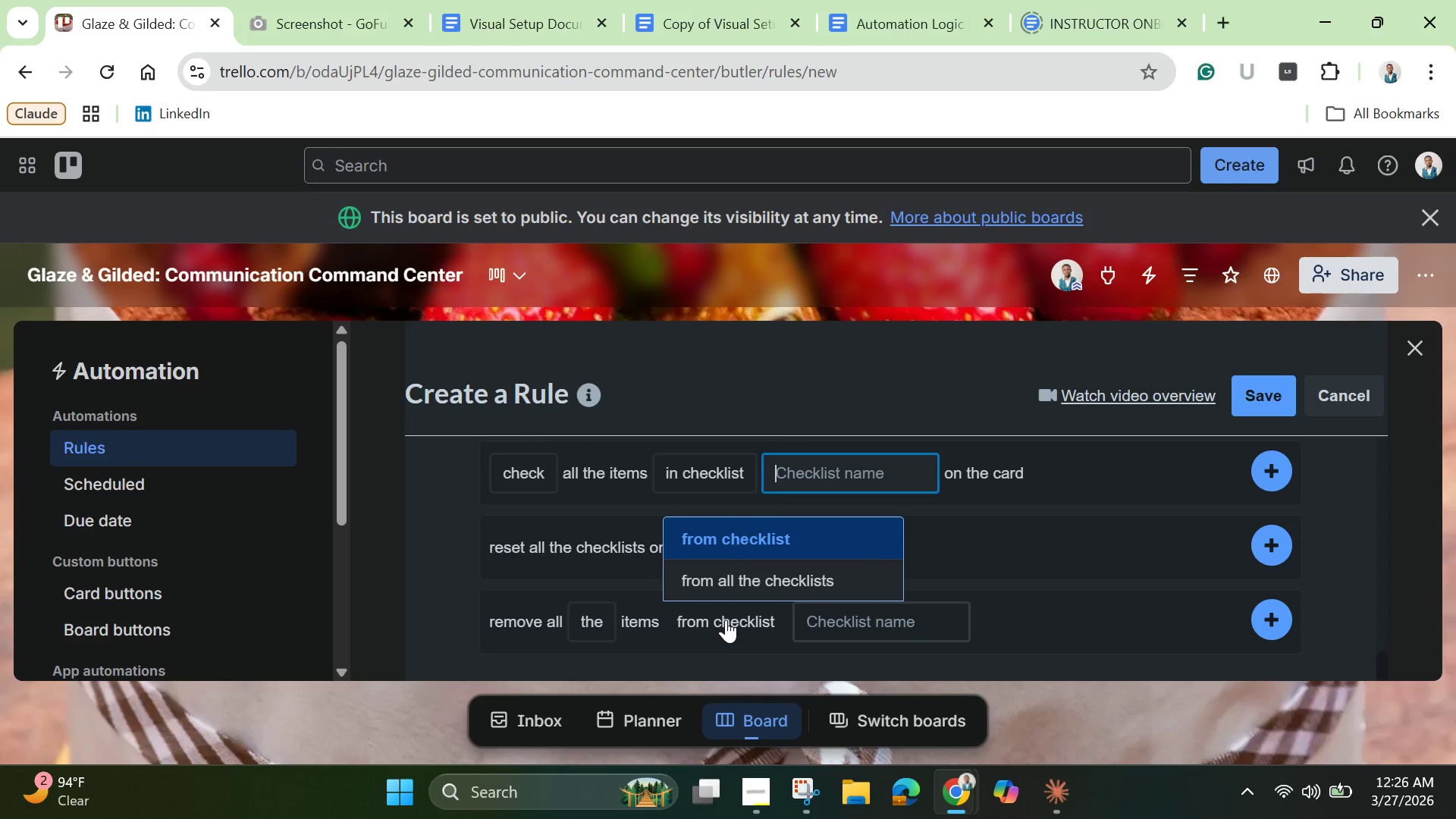 
left_click([906, 632])
 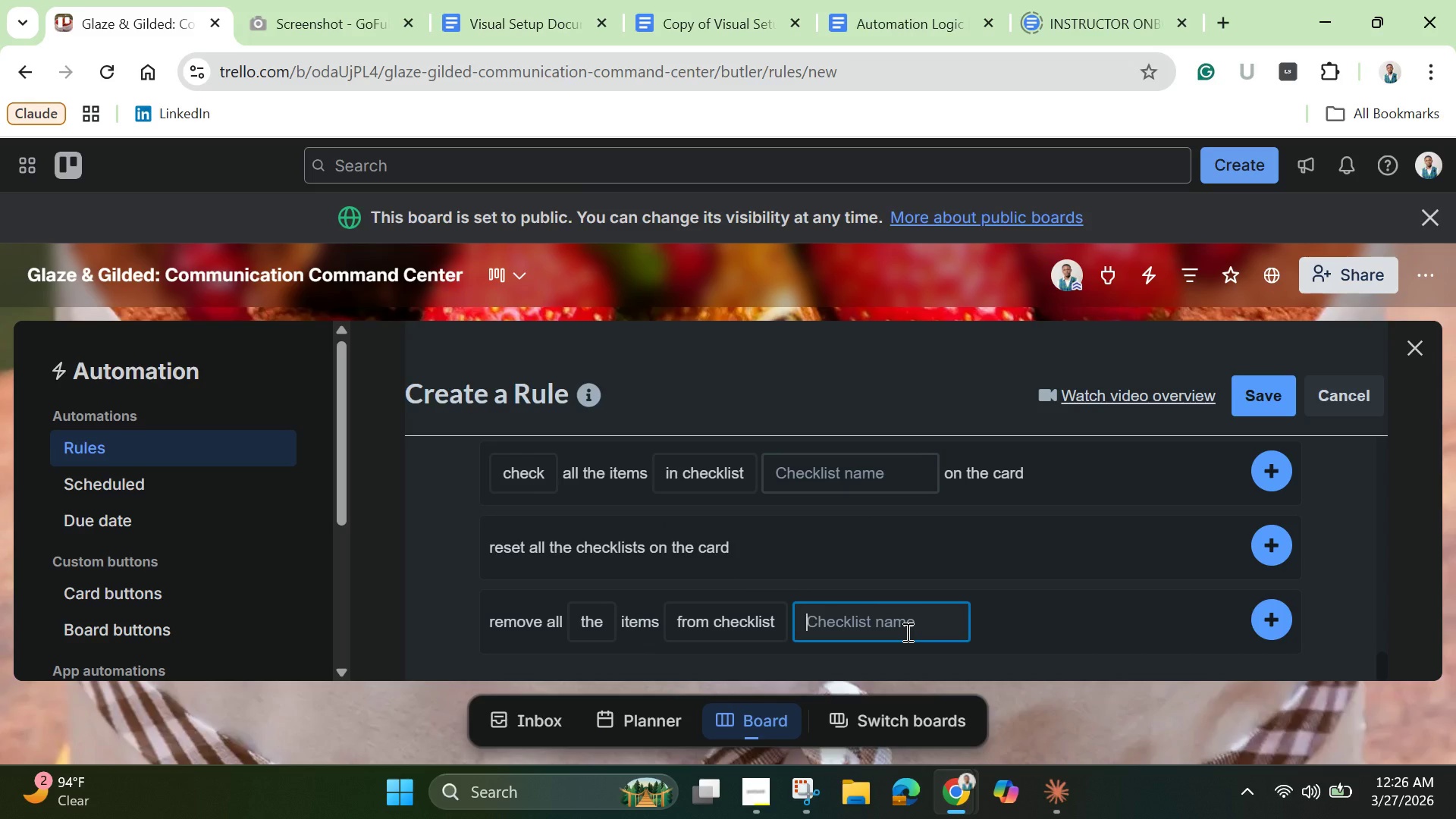 
key(S)
 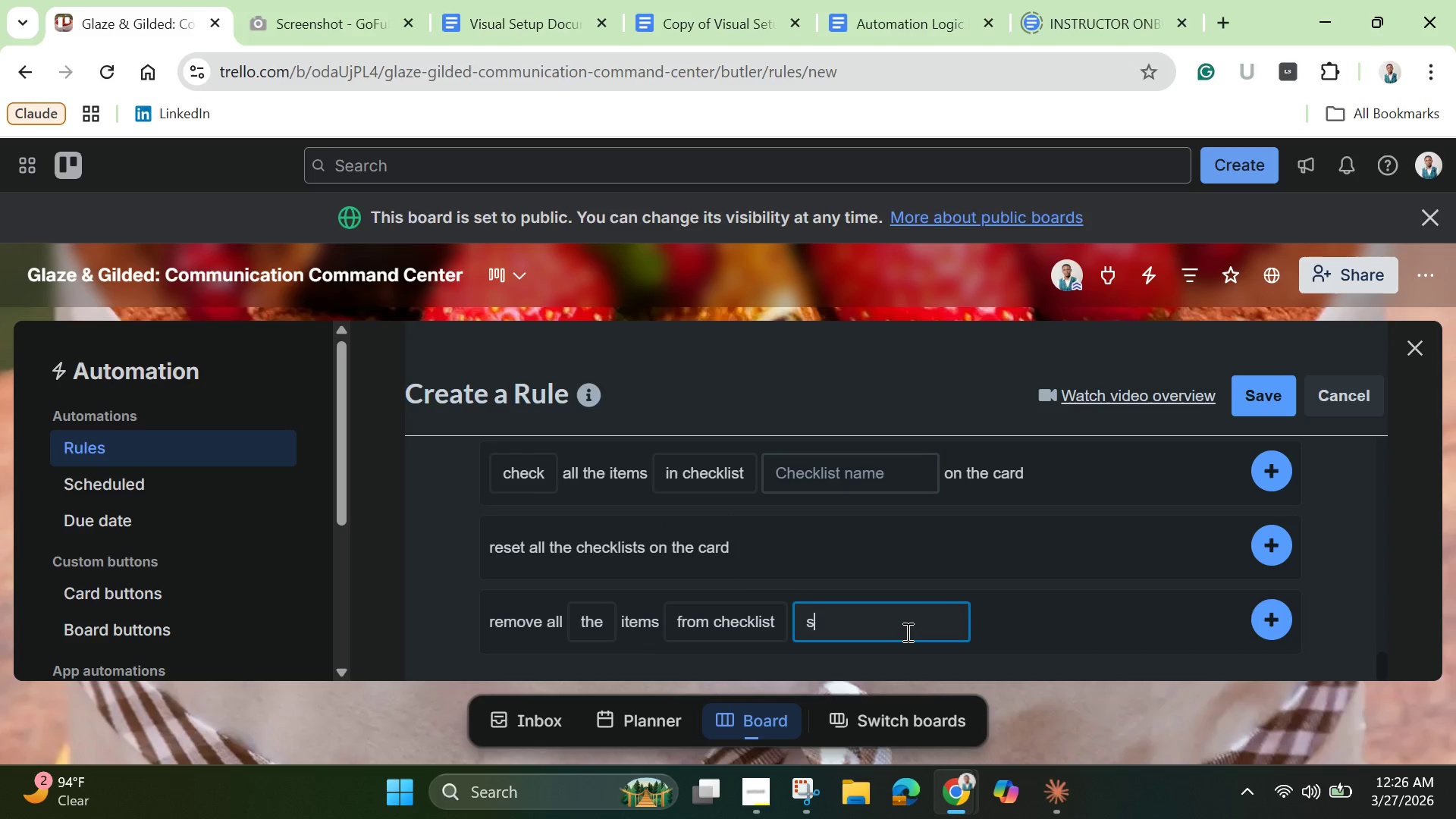 
key(Backspace)
 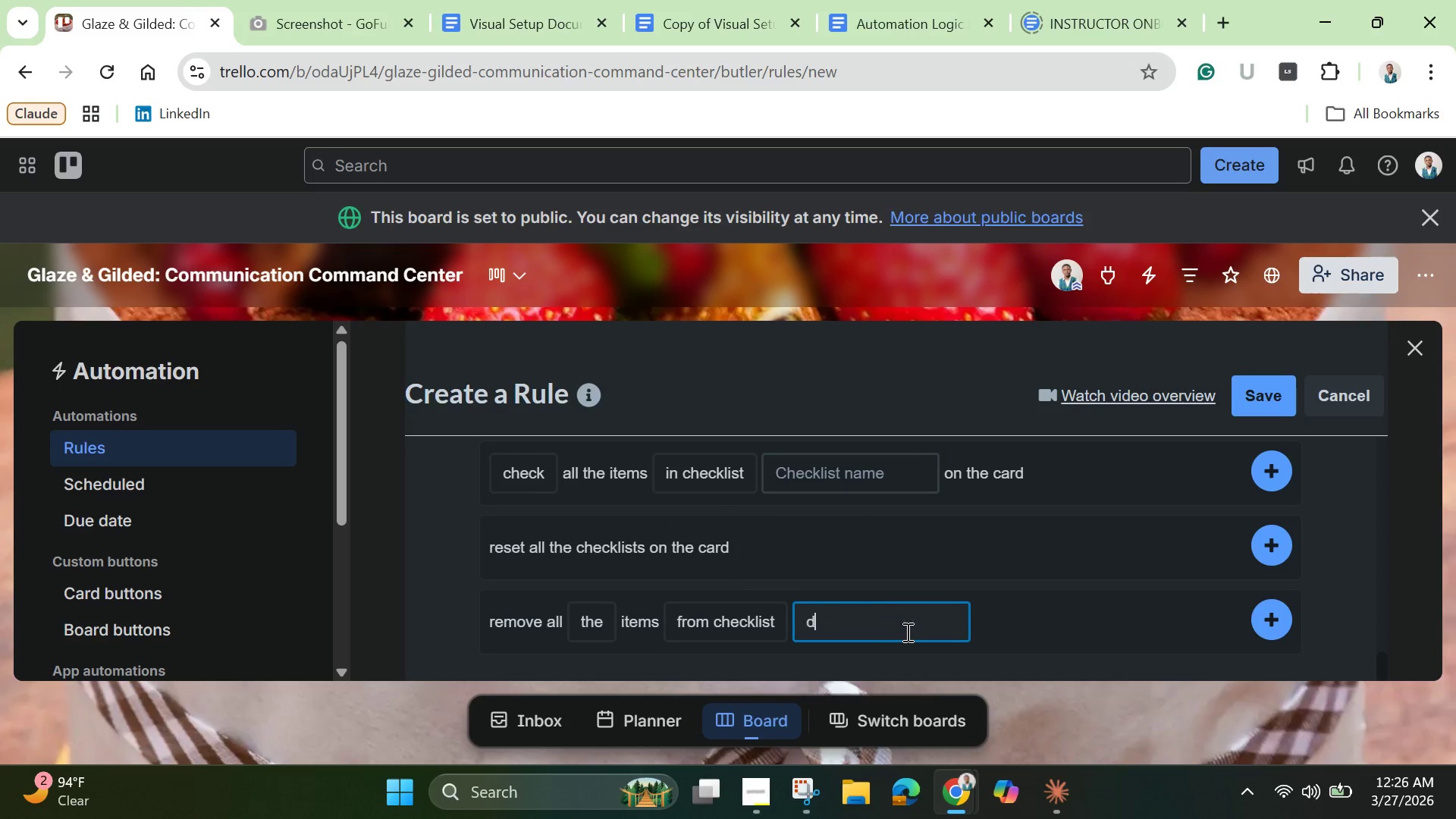 
key(D)
 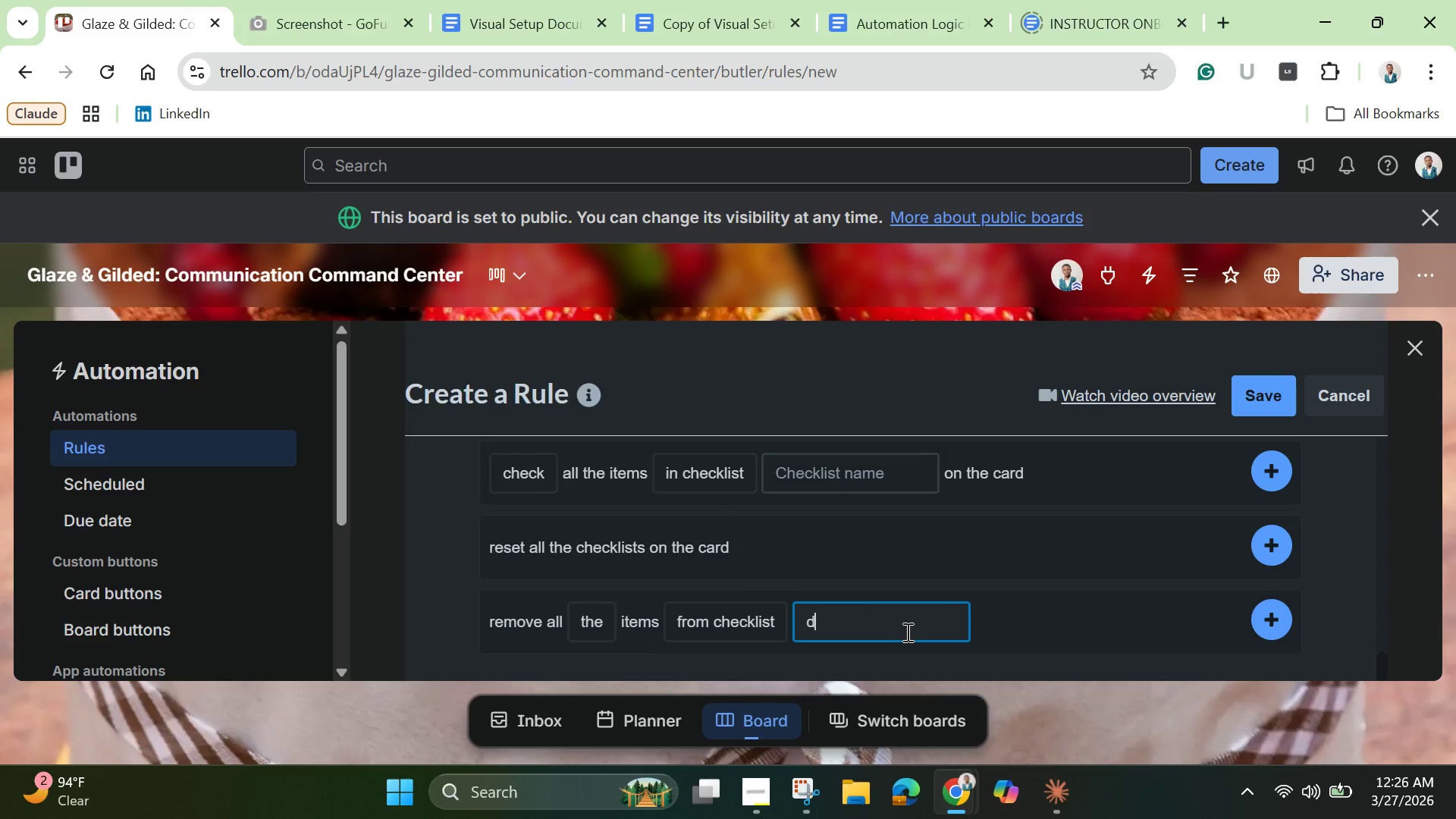 
key(Backspace)
 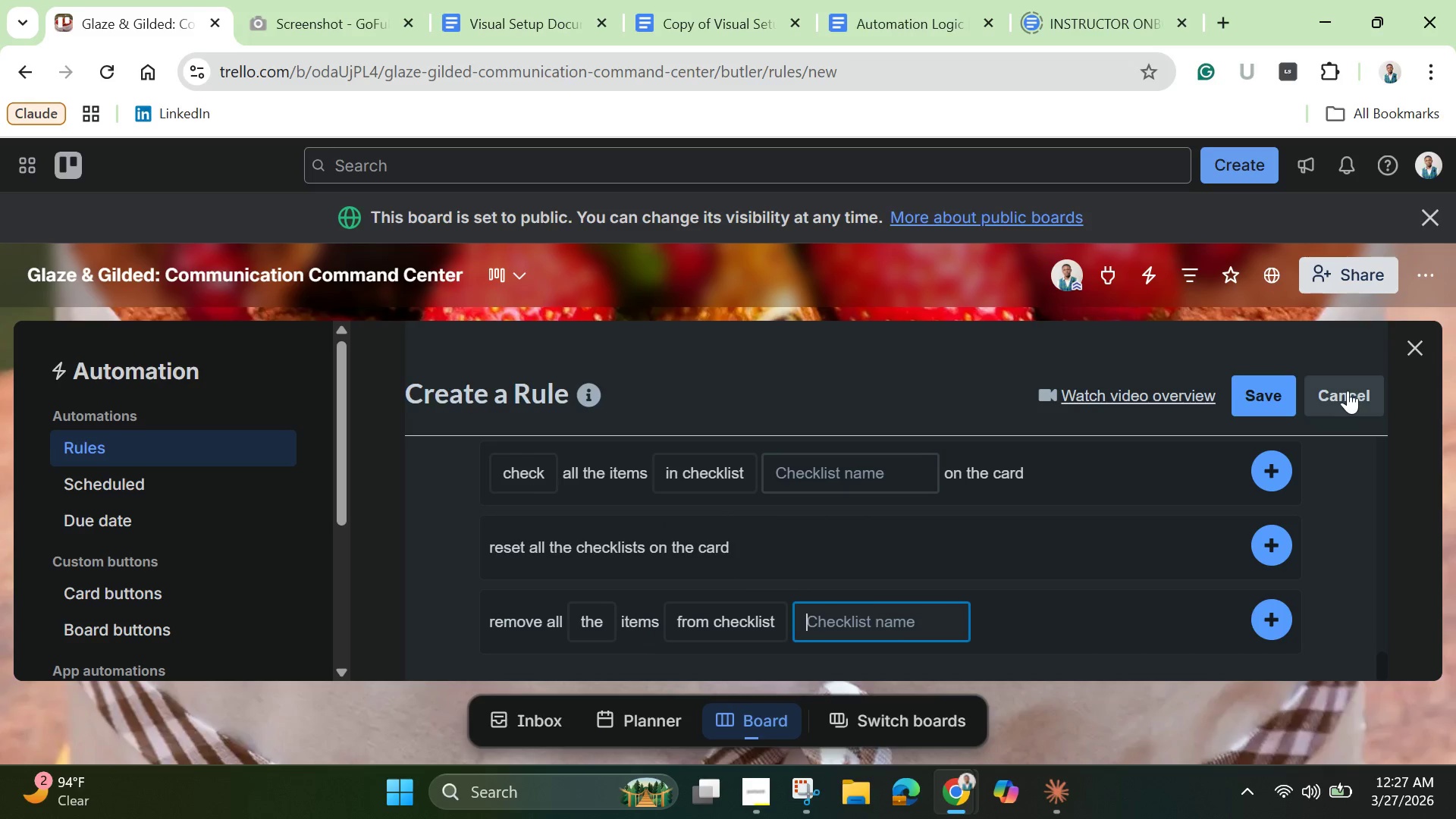 
scroll: coordinate [943, 613], scroll_direction: up, amount: 11.0
 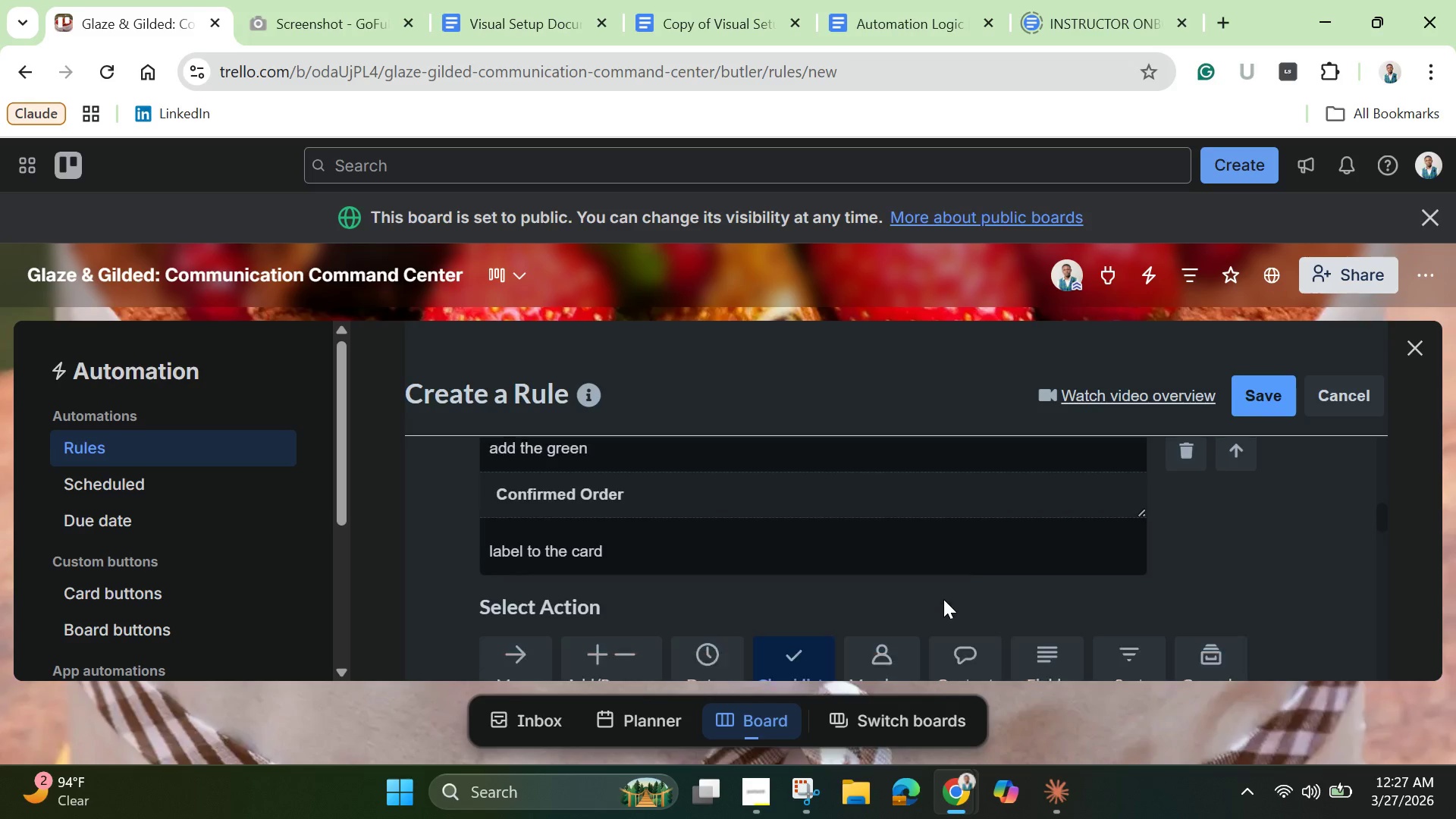 
scroll: coordinate [943, 599], scroll_direction: down, amount: 3.0
 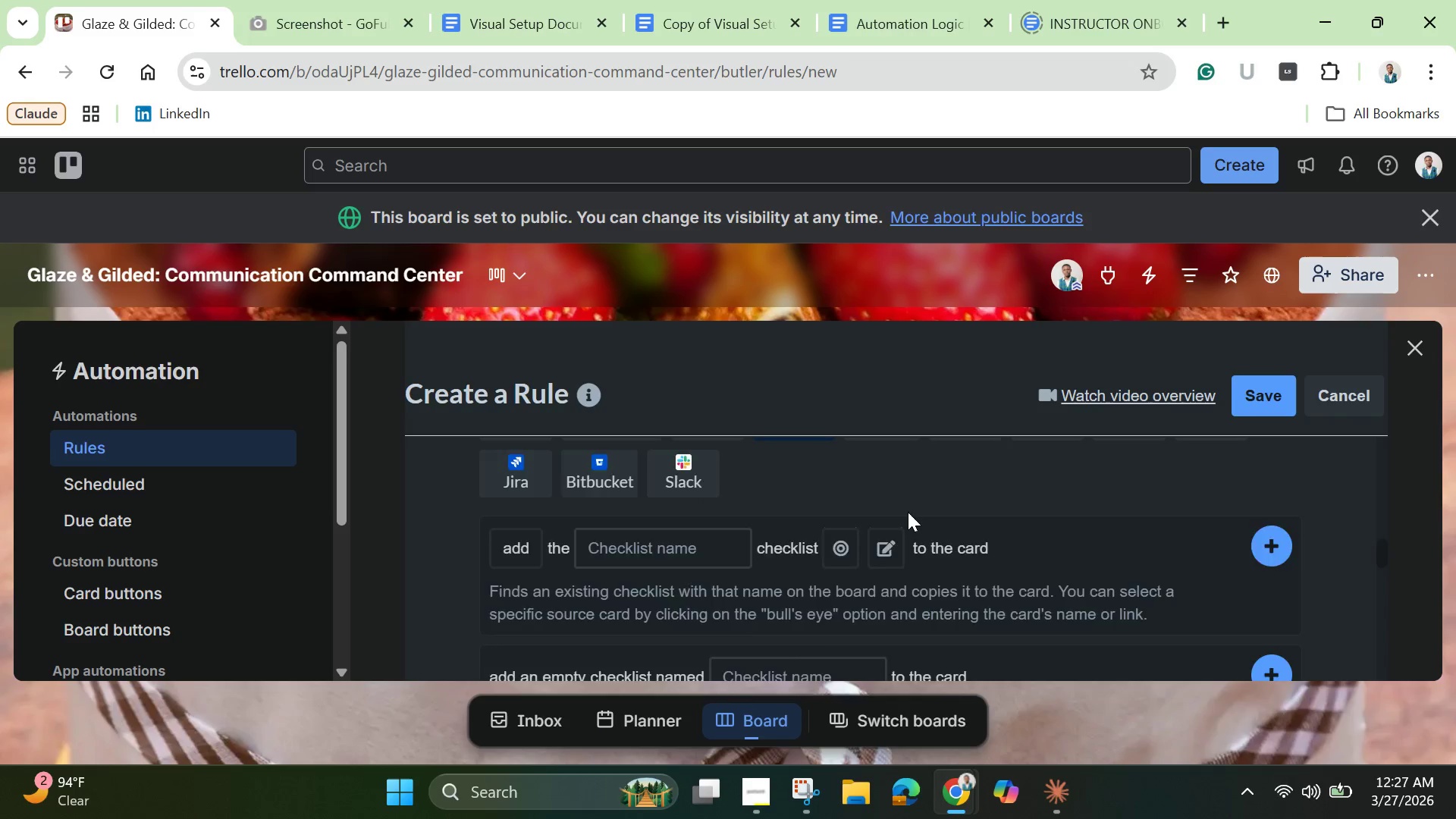 
scroll: coordinate [908, 512], scroll_direction: none, amount: 0.0
 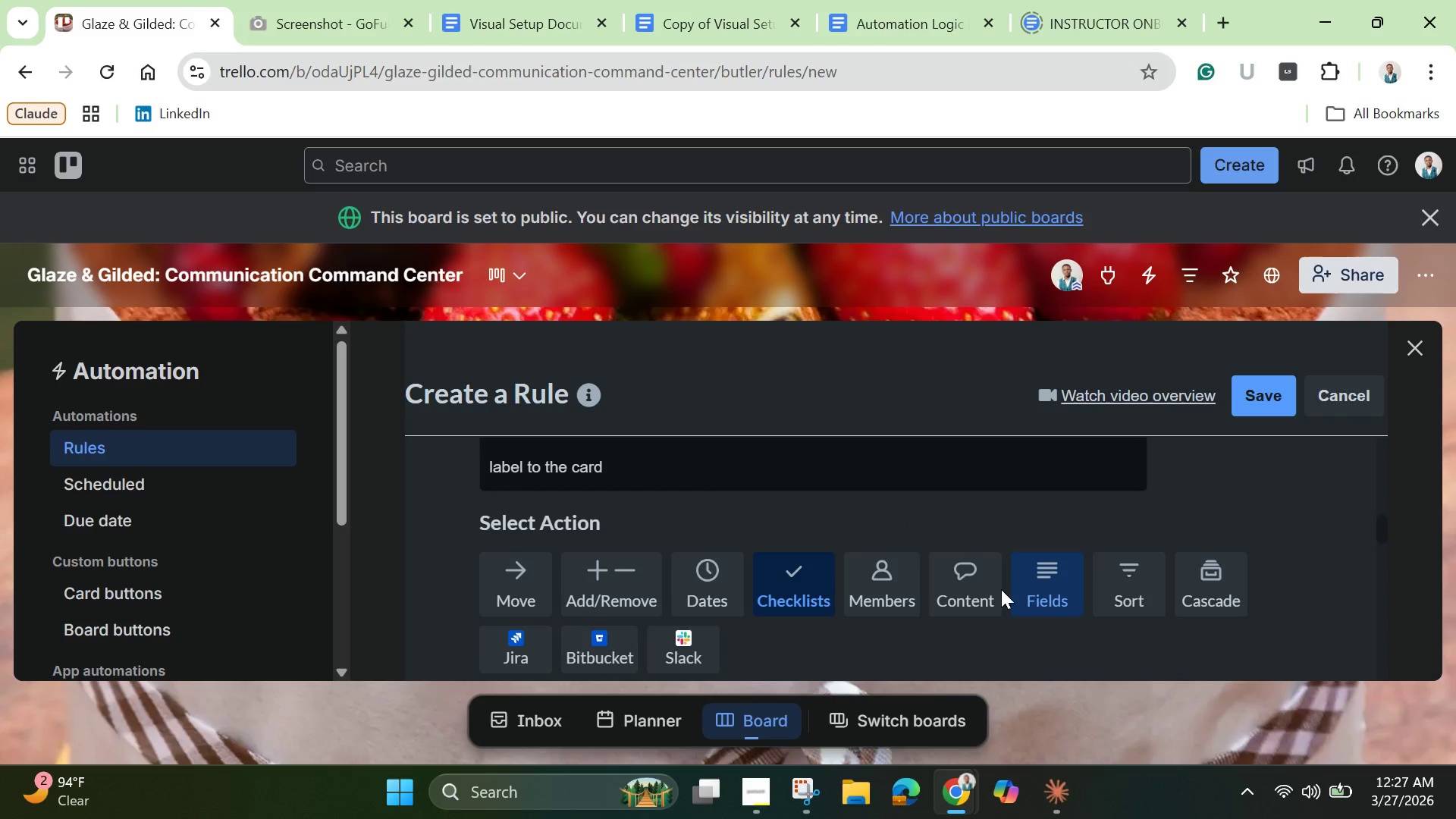 
left_click([971, 584])
 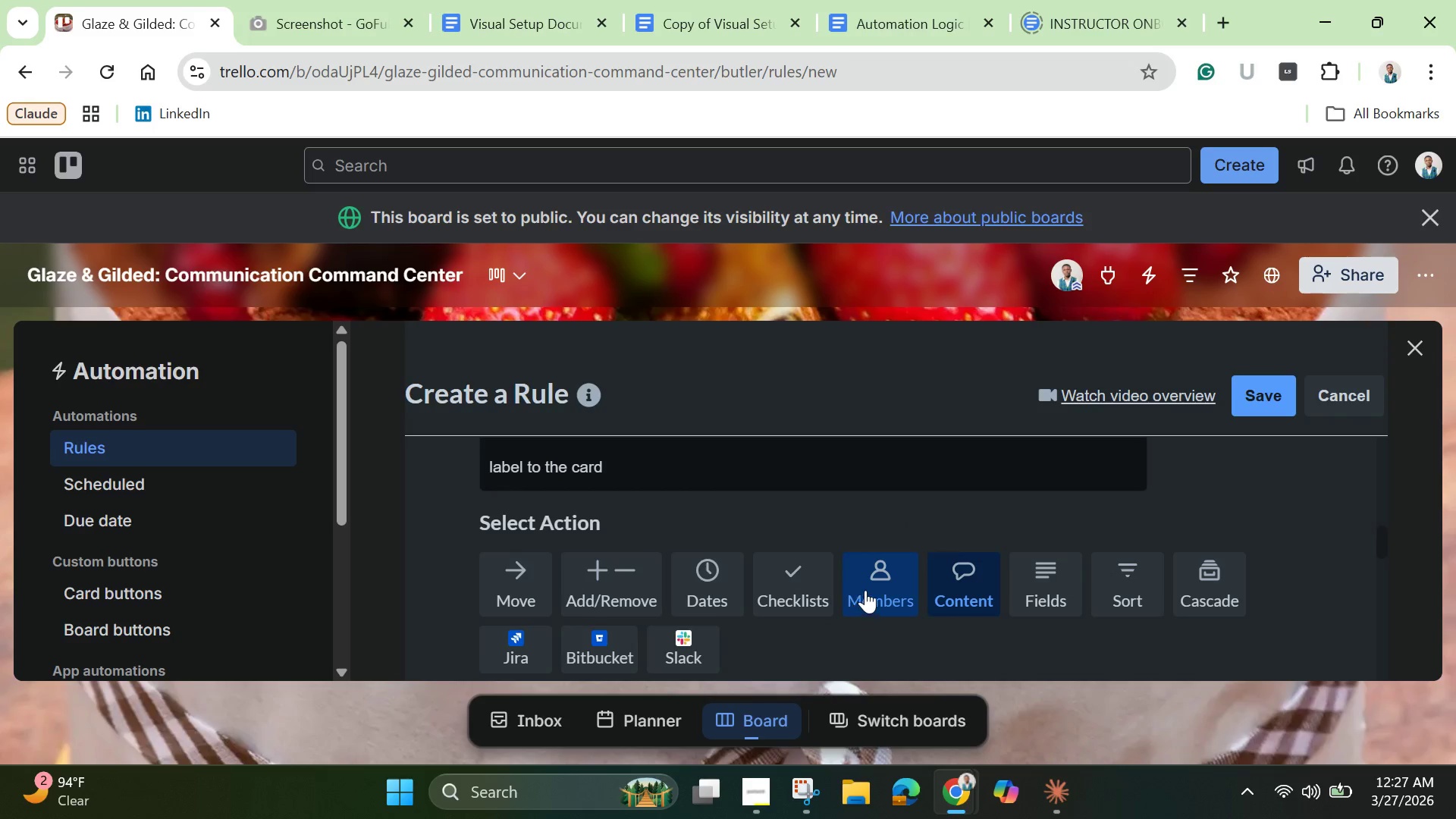 
left_click([877, 587])
 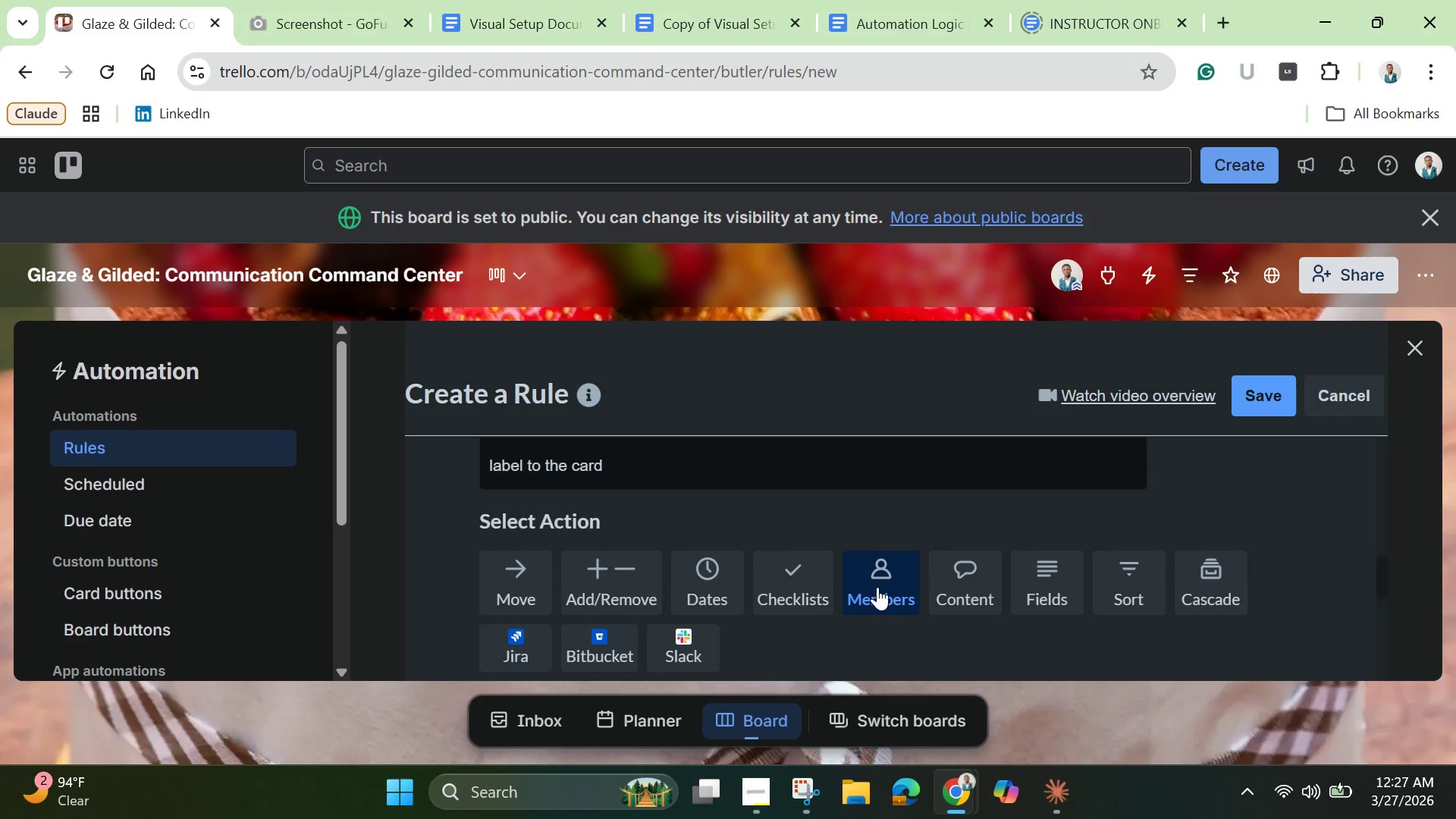 
scroll: coordinate [879, 587], scroll_direction: down, amount: 4.0
 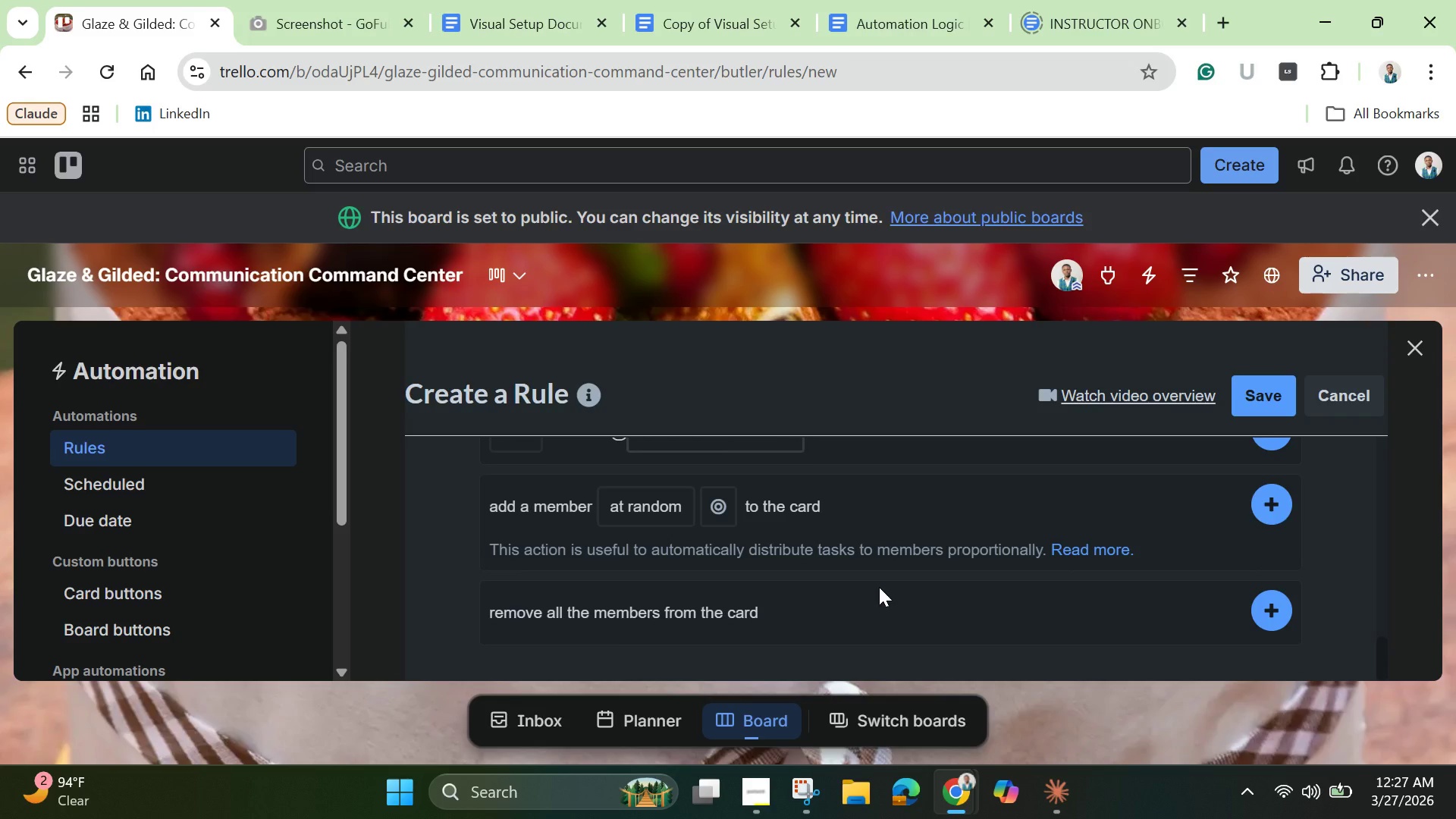 
scroll: coordinate [879, 587], scroll_direction: up, amount: 2.0
 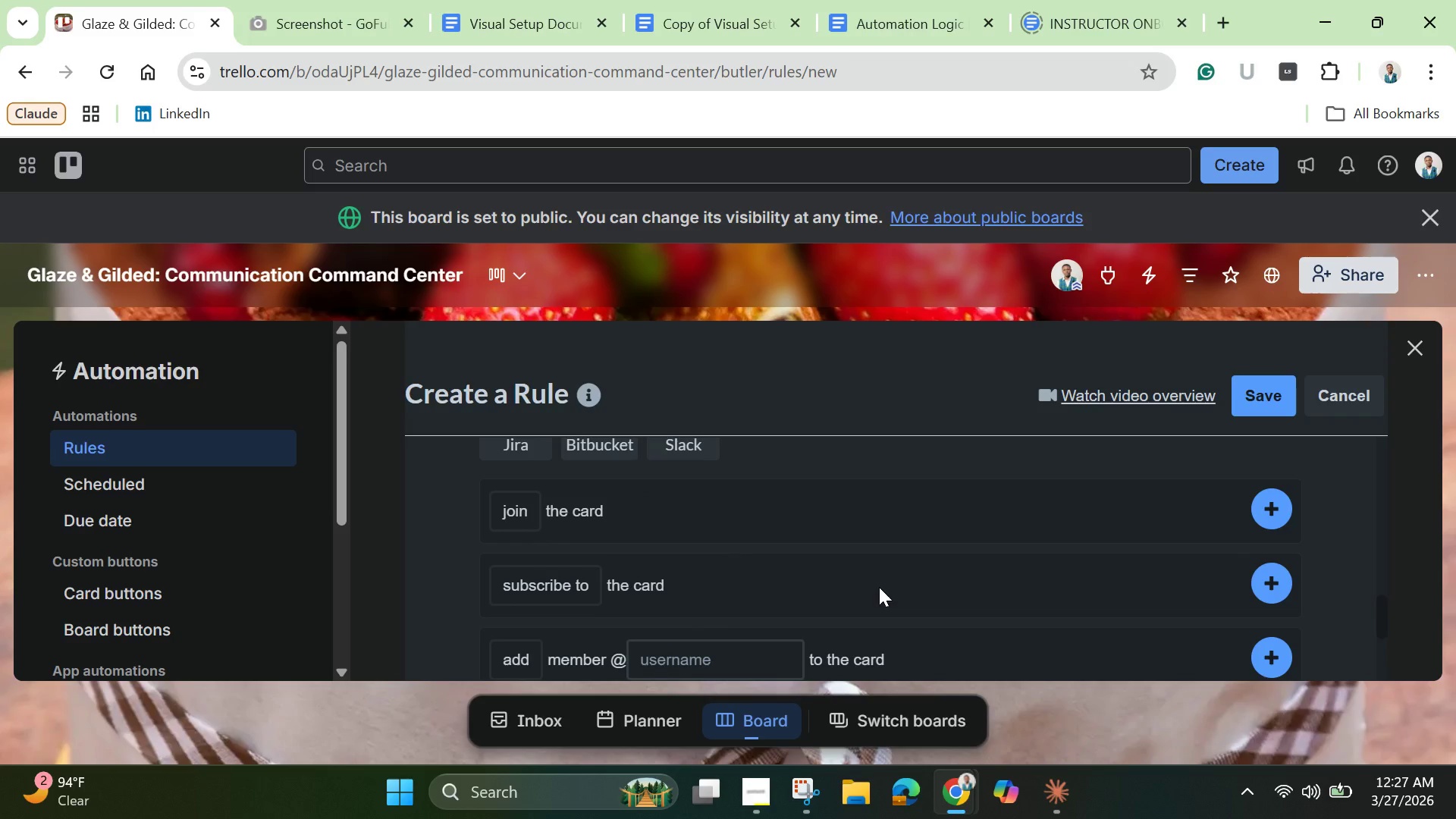 
scroll: coordinate [879, 587], scroll_direction: none, amount: 0.0
 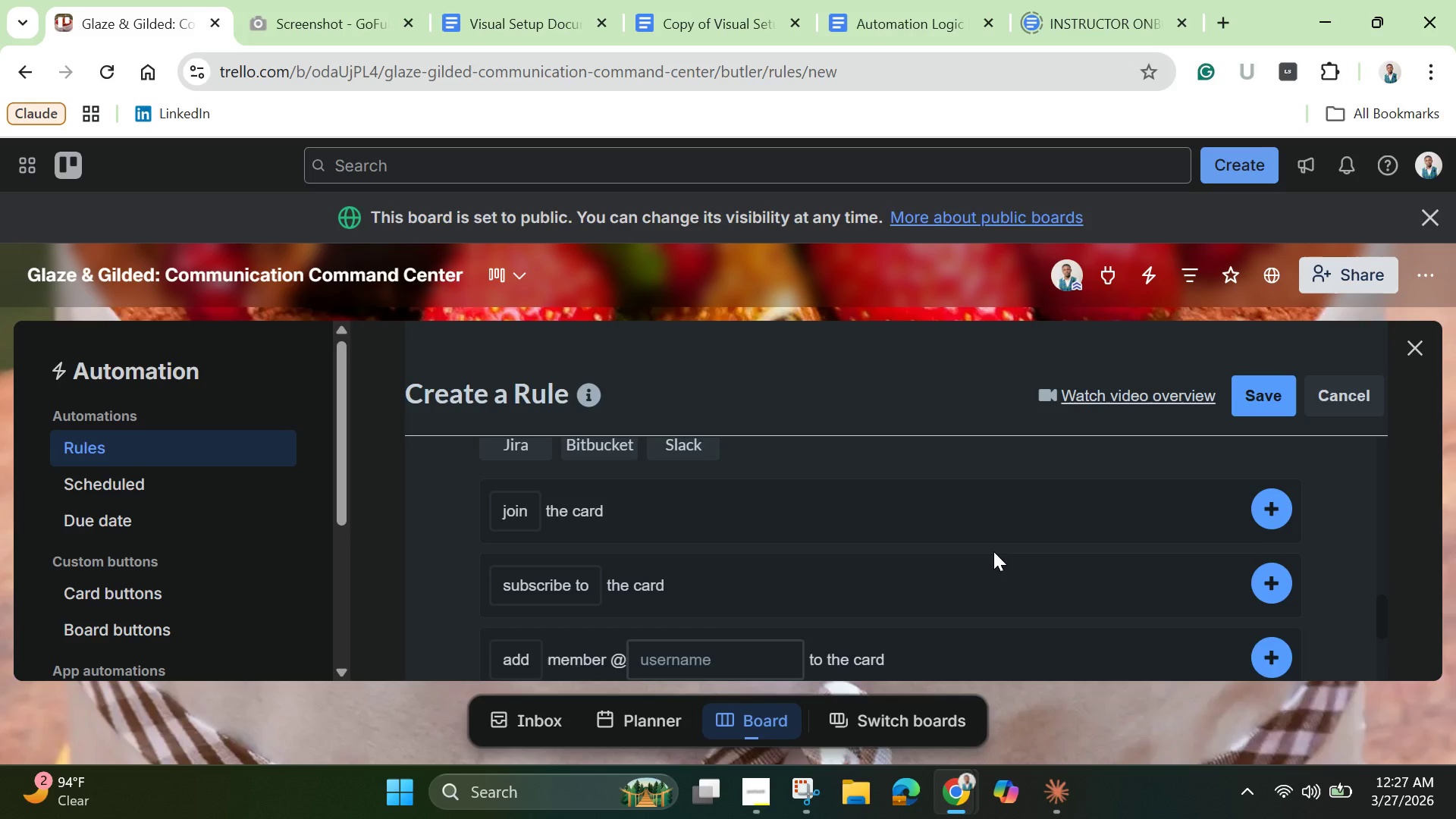 
scroll: coordinate [993, 551], scroll_direction: up, amount: 2.0
 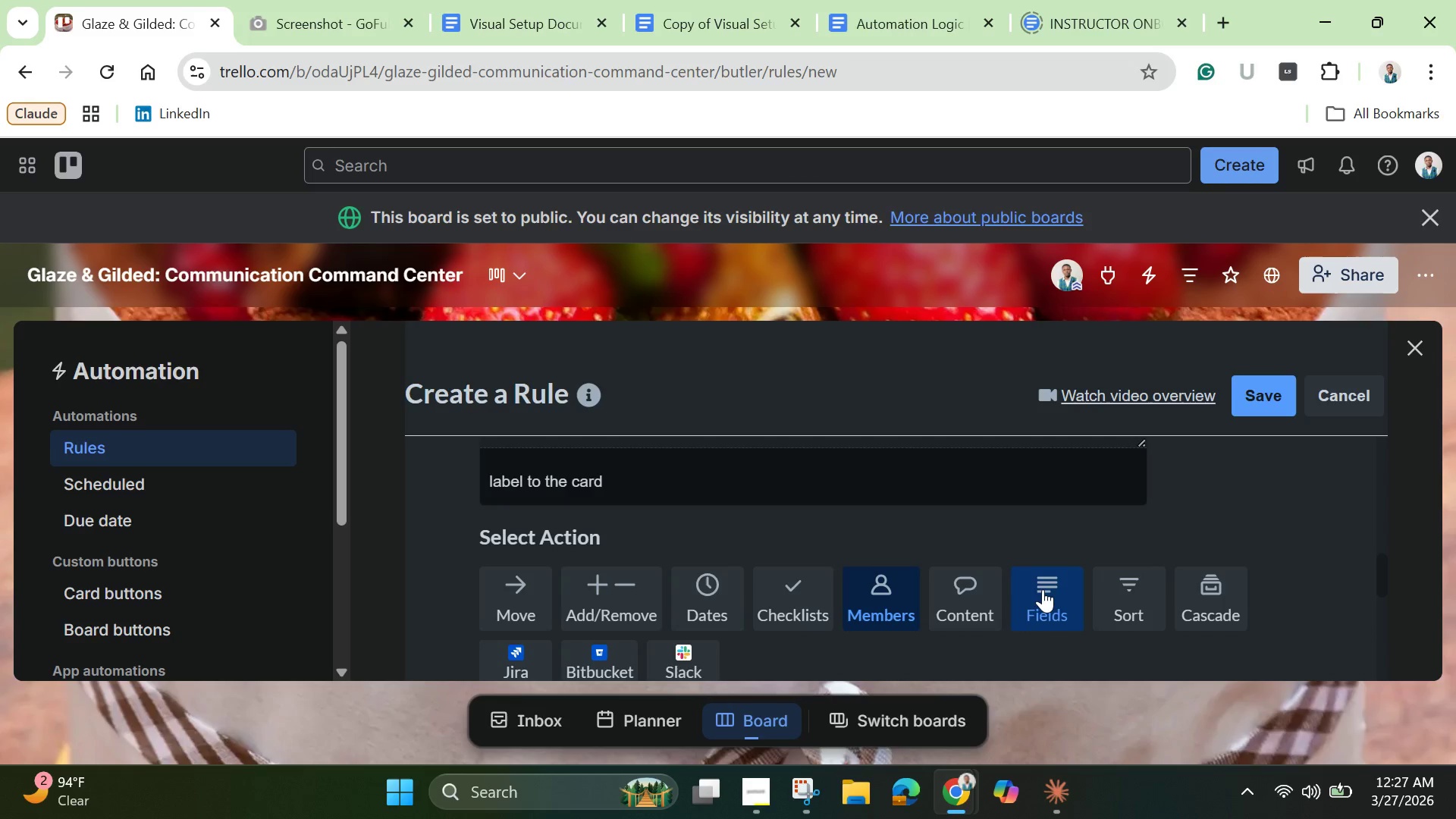 
left_click([1044, 589])
 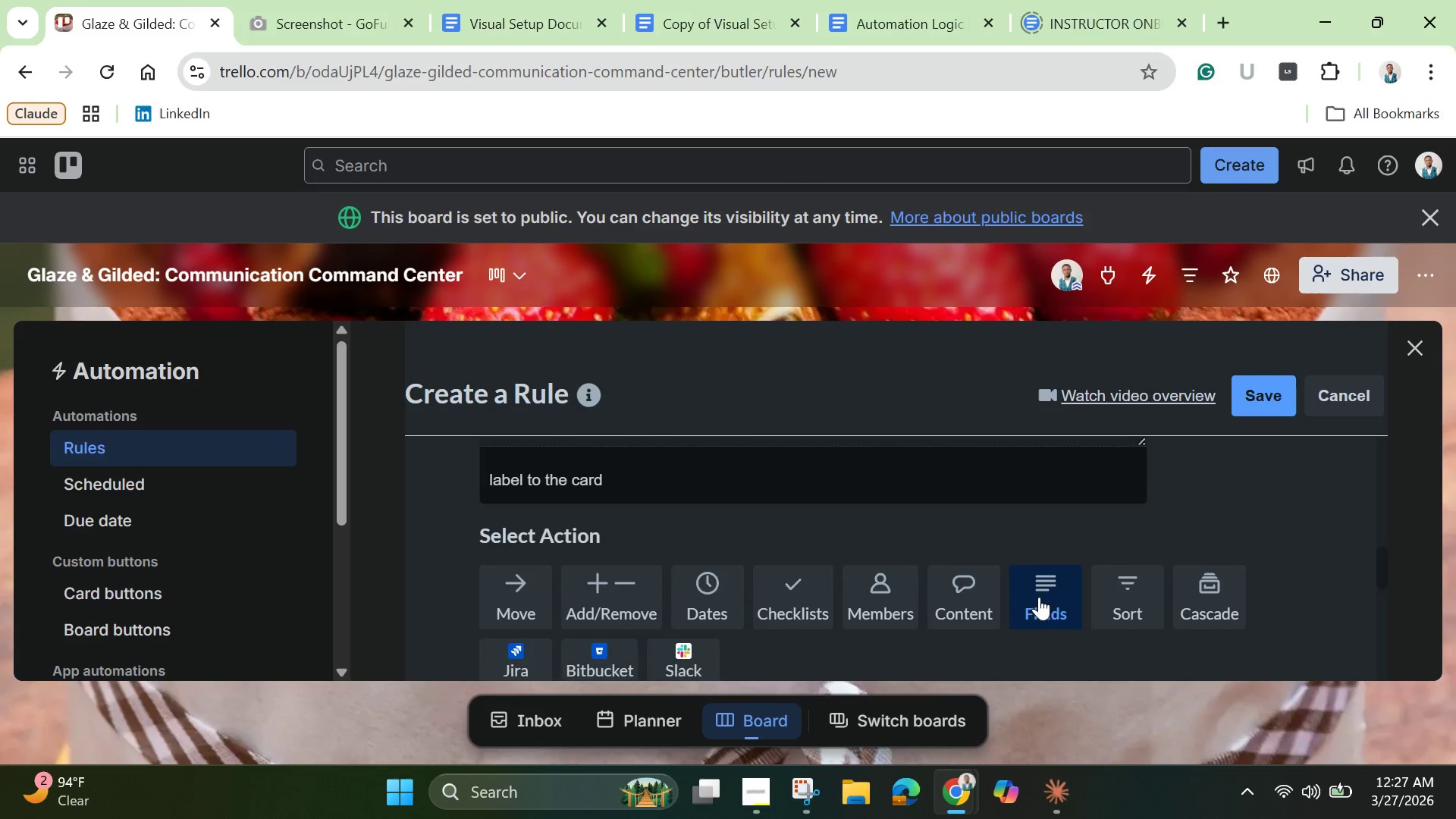 
scroll: coordinate [1039, 597], scroll_direction: down, amount: 4.0
 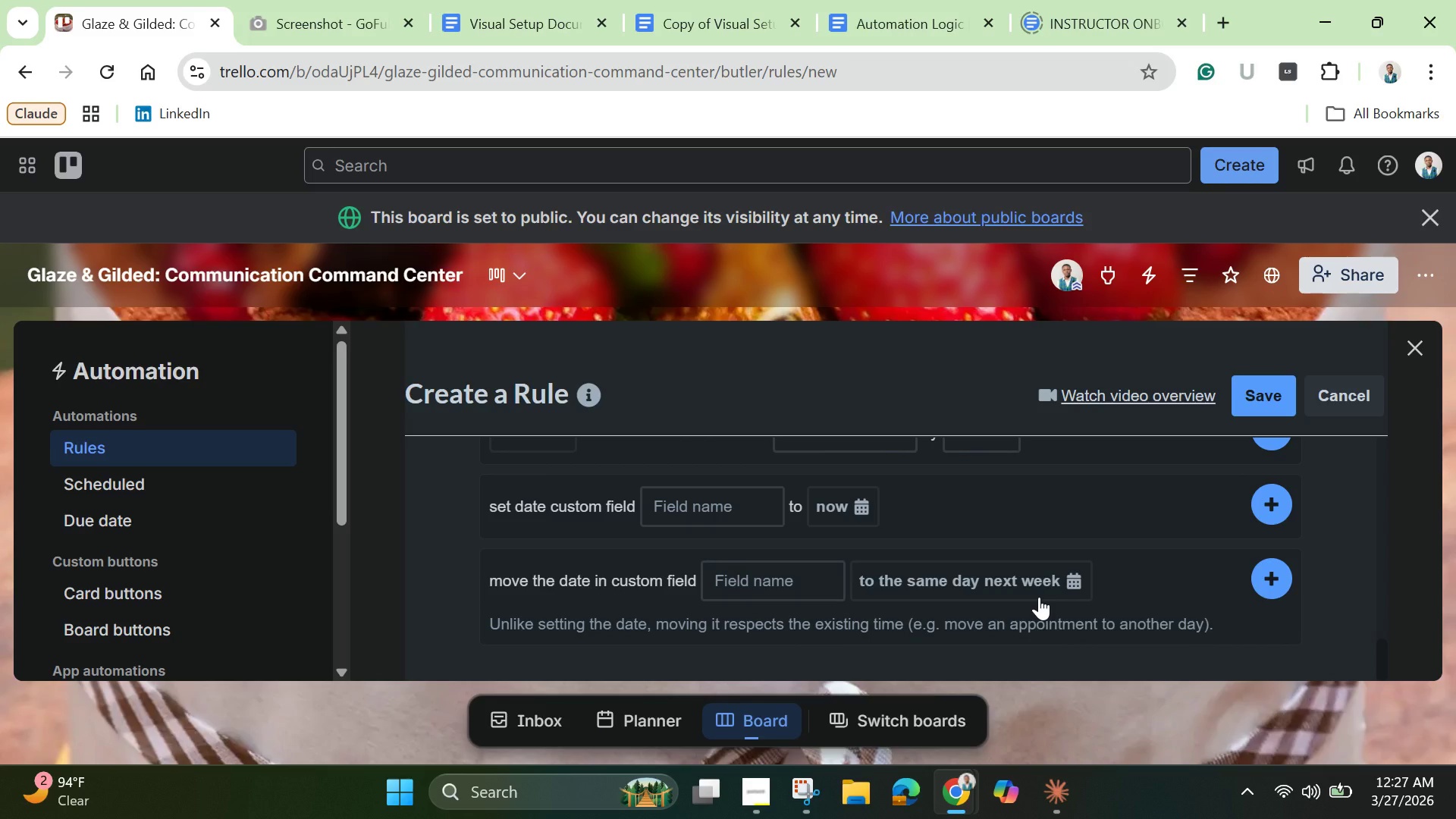 
scroll: coordinate [1039, 597], scroll_direction: up, amount: 2.0
 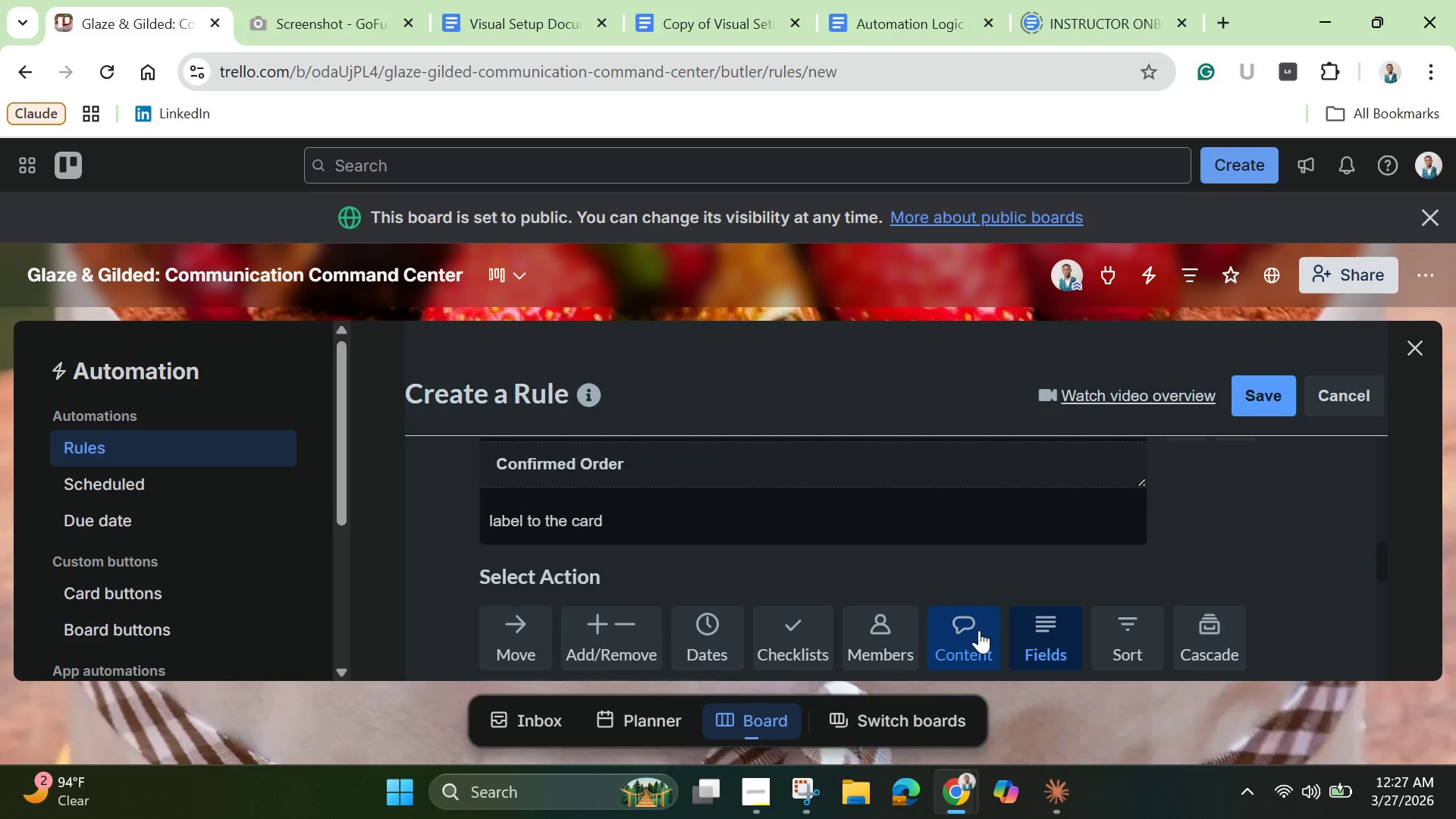 
left_click([979, 630])
 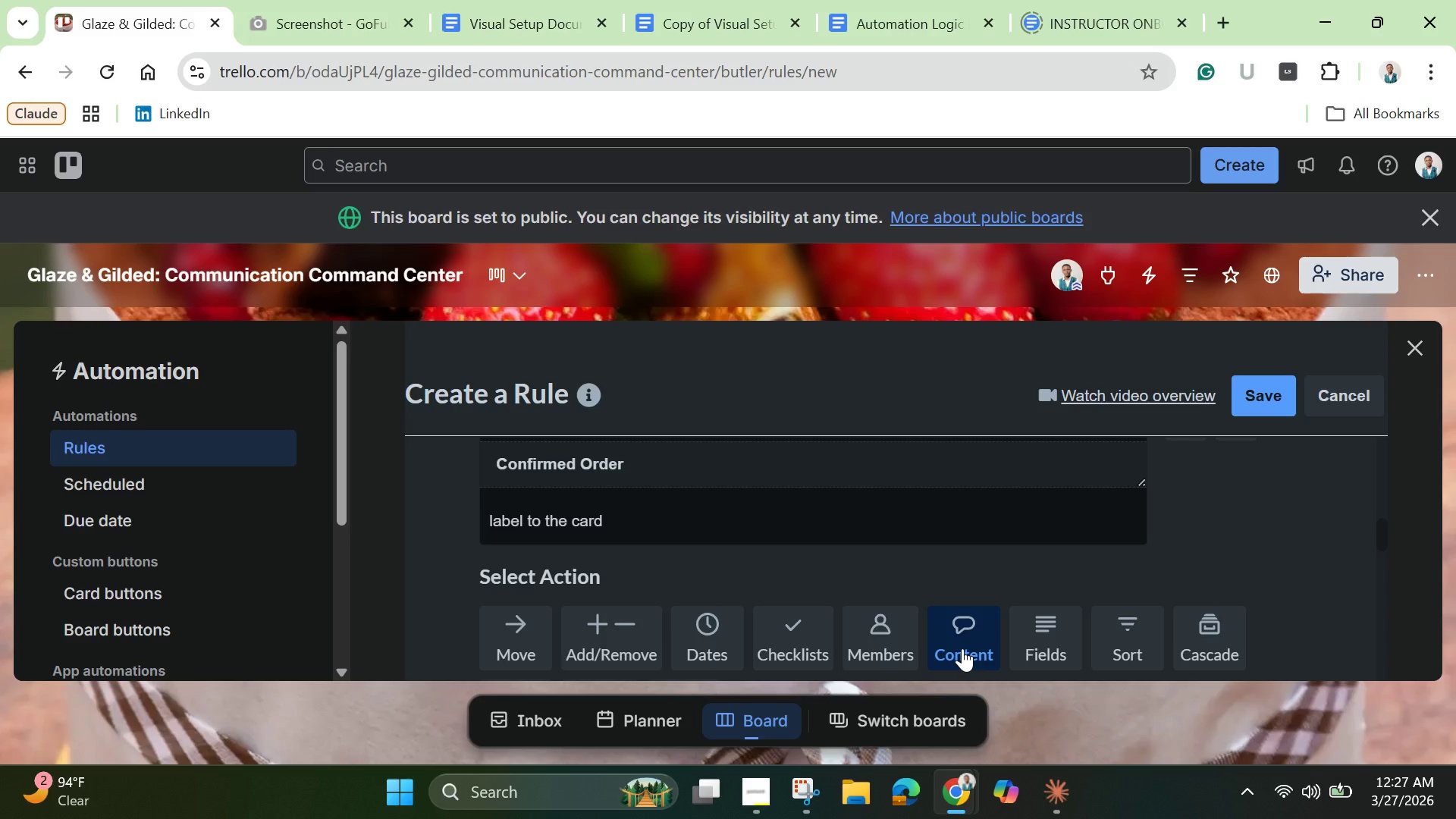 
scroll: coordinate [873, 626], scroll_direction: down, amount: 4.0
 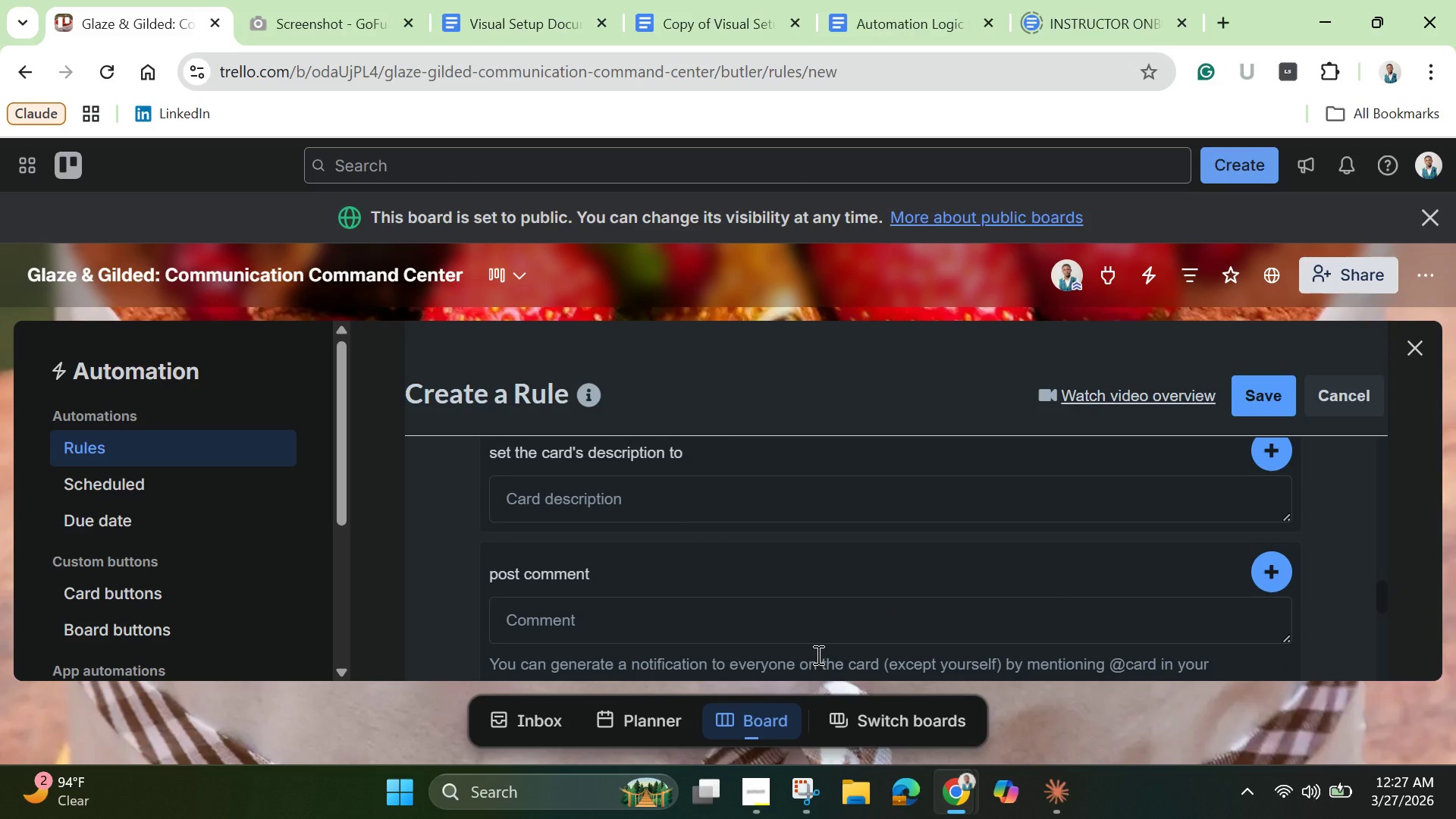 
left_click([813, 651])
 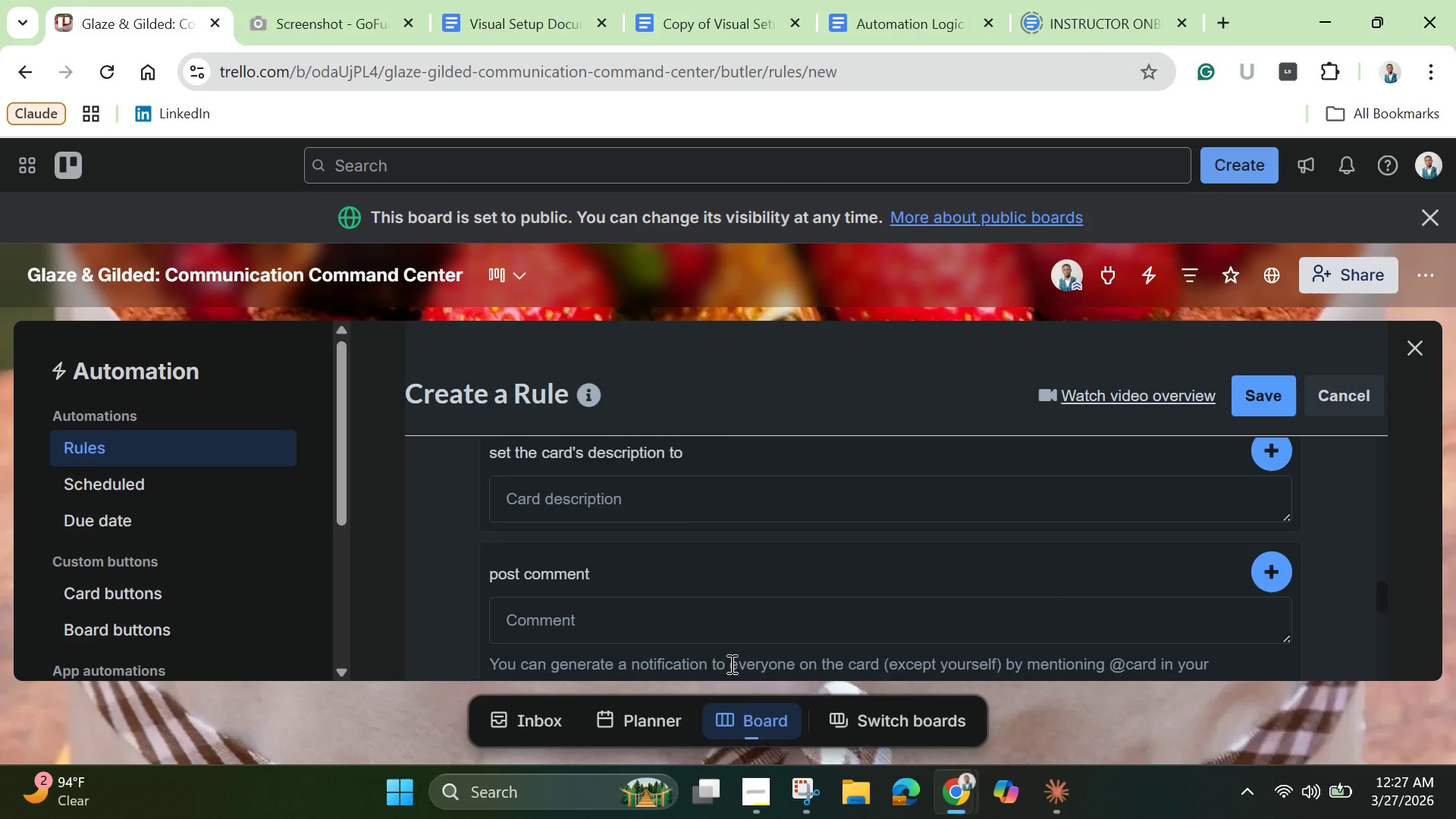 
left_click([698, 610])
 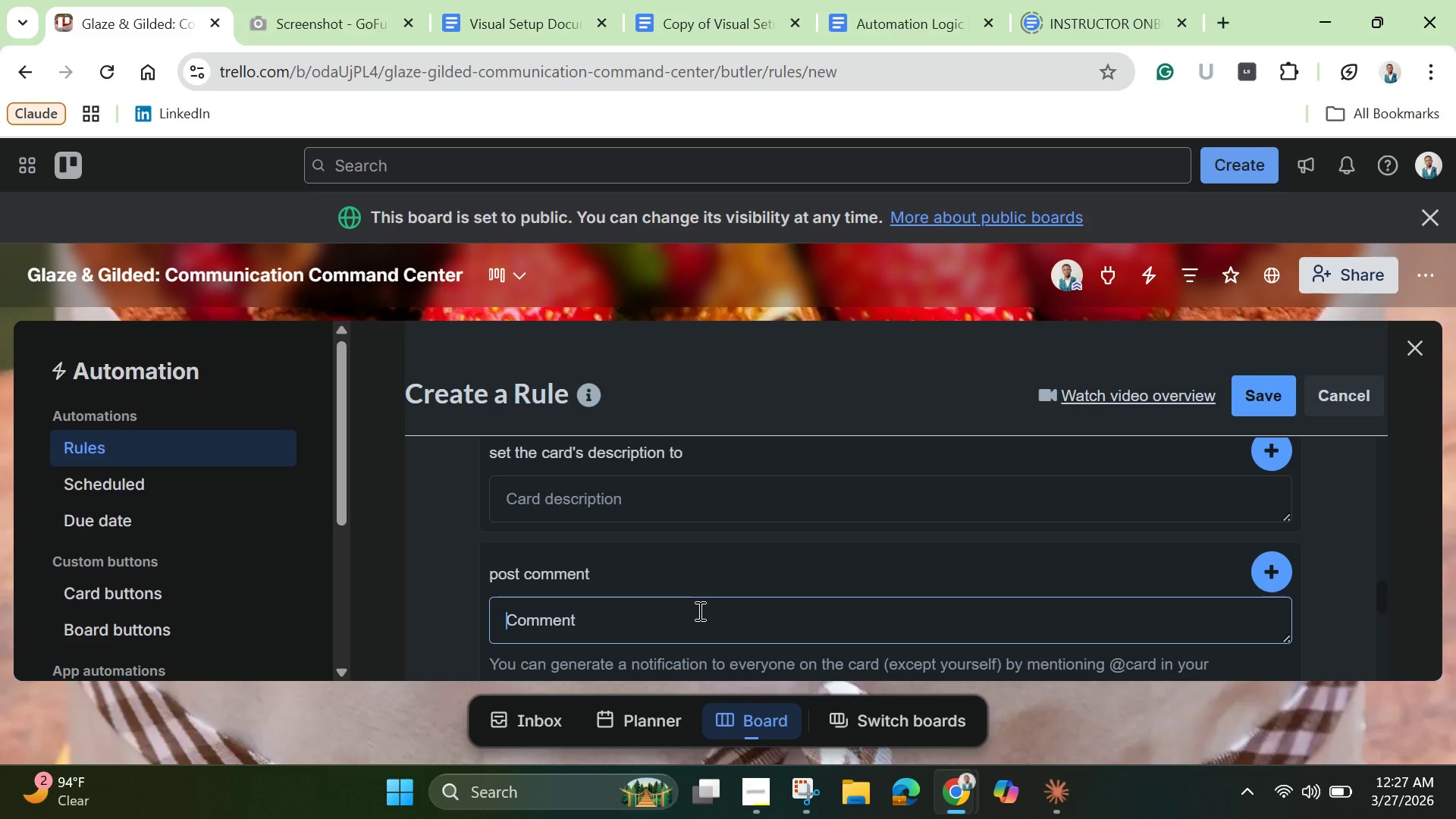 
wait(16.42)
 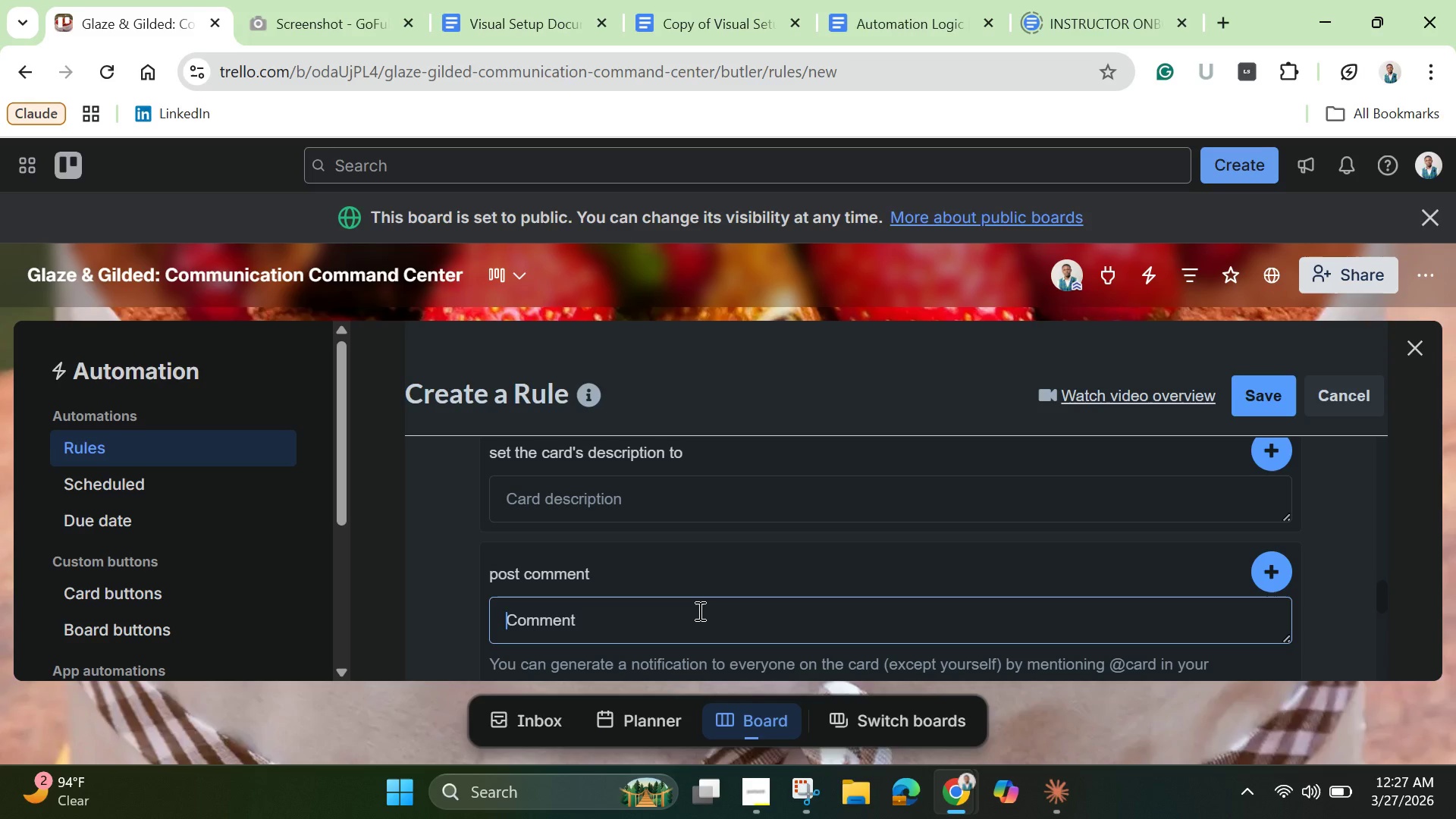 
type(@Operations Manager)
 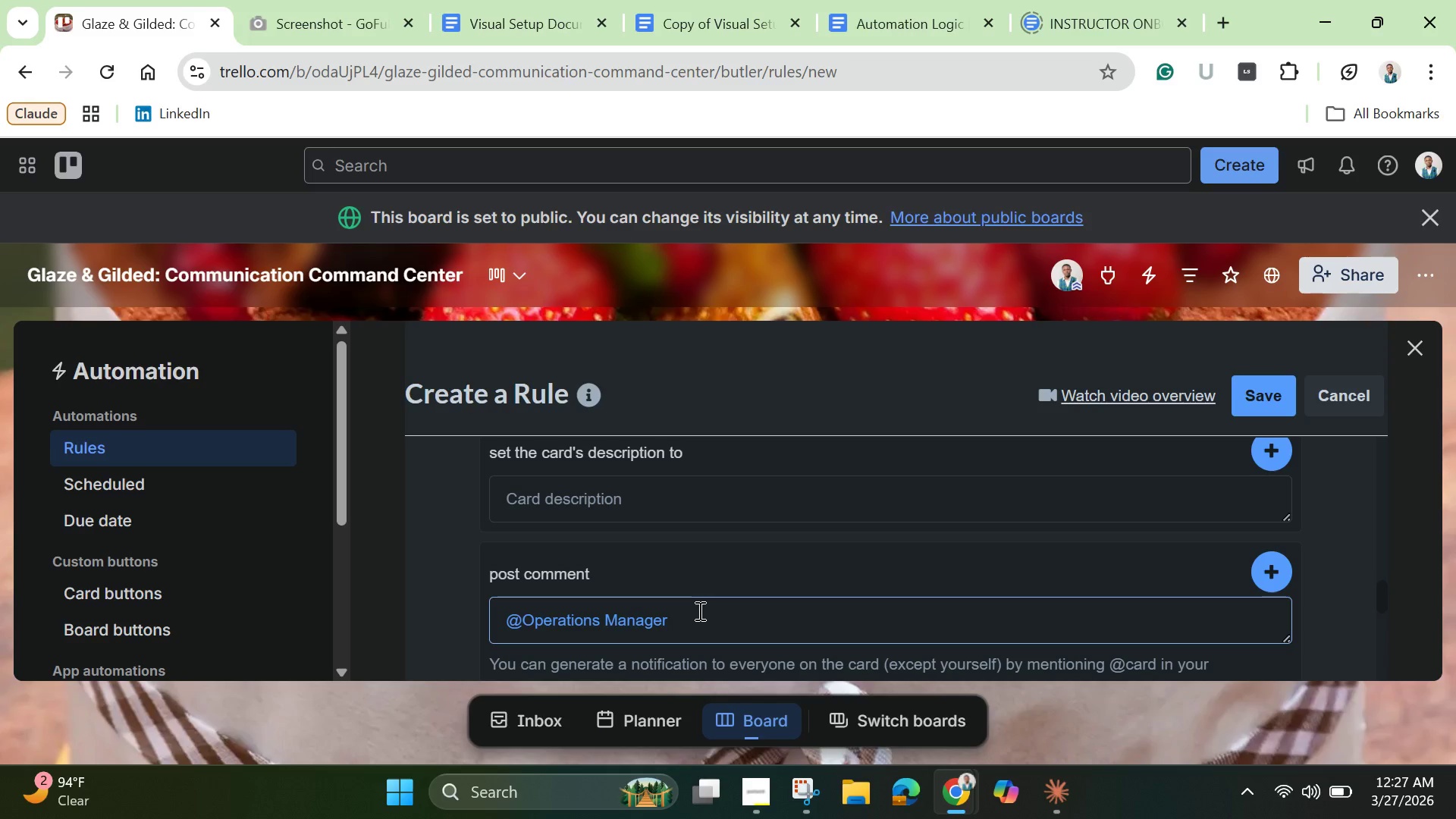 
type( - Order Confirmed)
 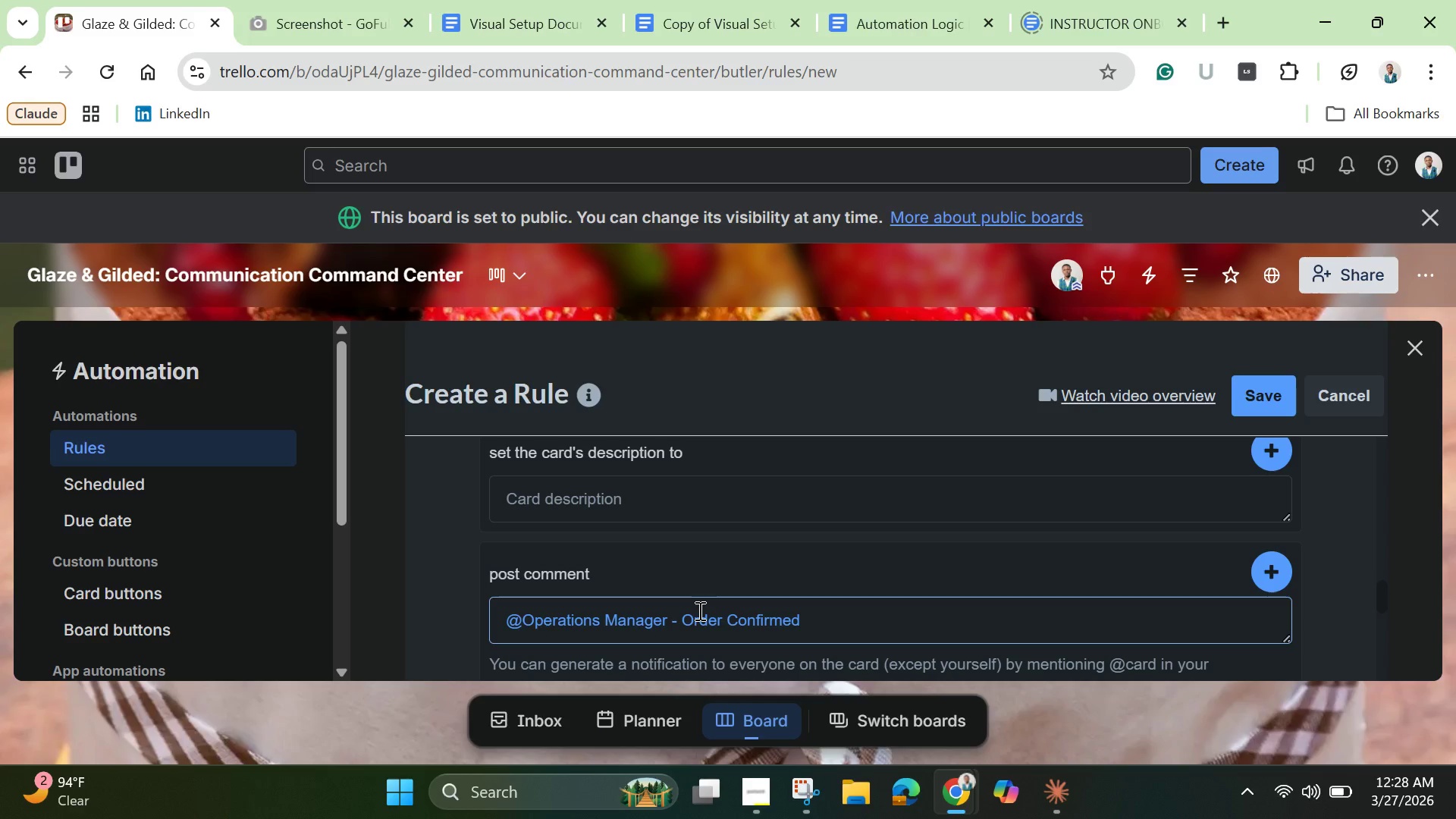 
key(Backspace)
key(Backspace)
type(atio. )
key(Backspace)
key(Backspace)
type(m)
key(Backspace)
type(n. Customer ready to sign contract. )
 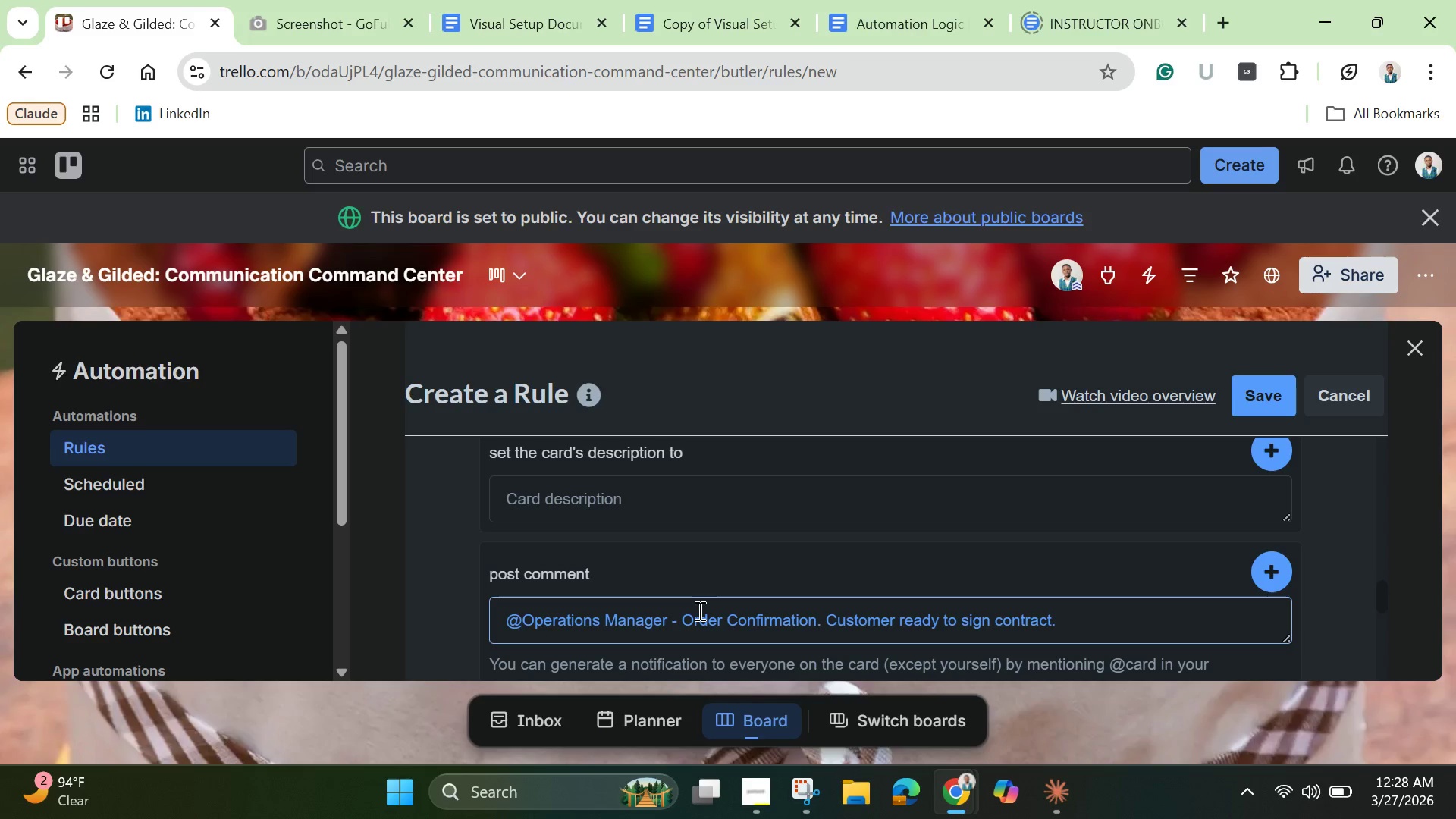 
left_click([1269, 574])
 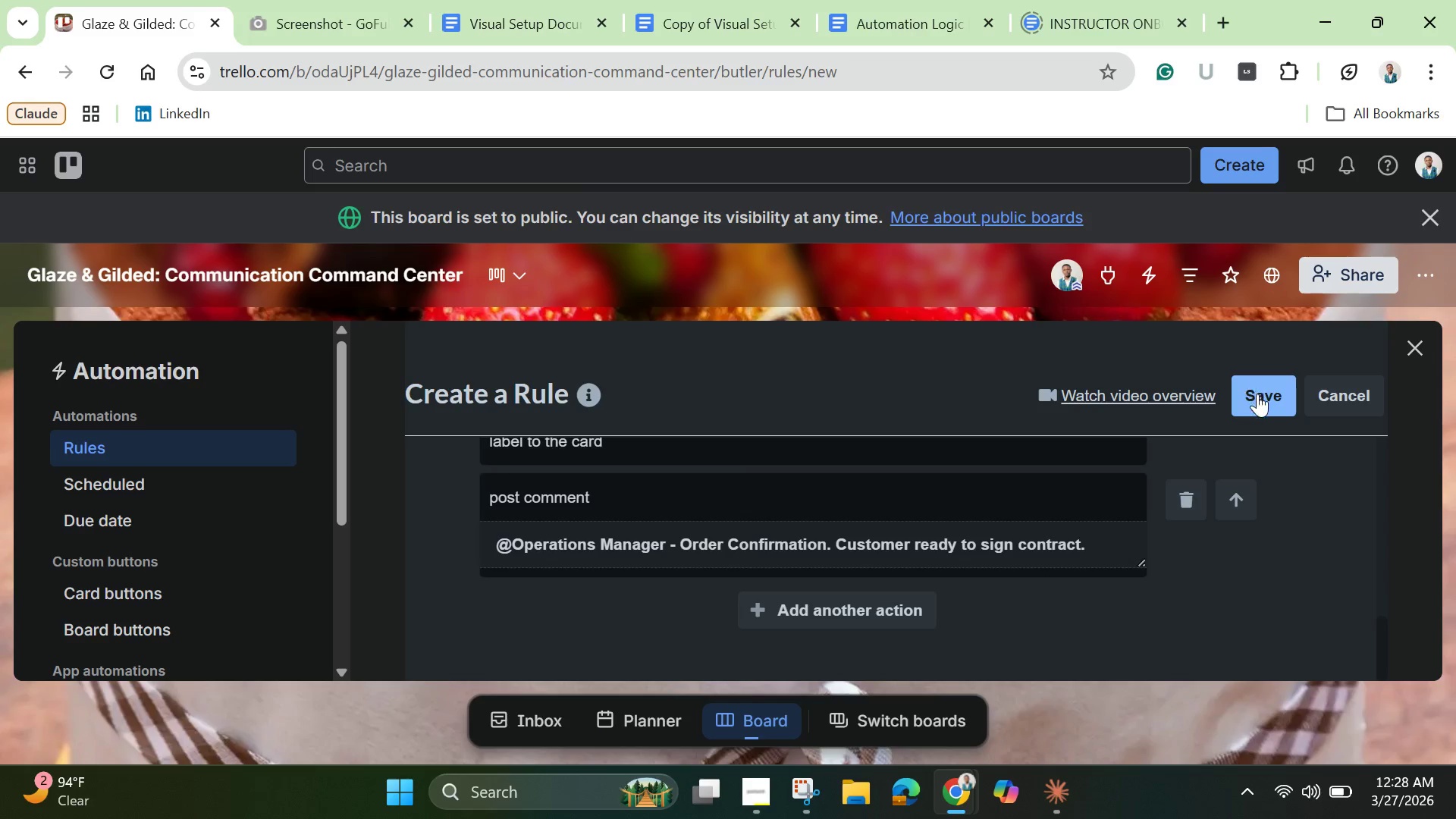 
left_click([1259, 394])
 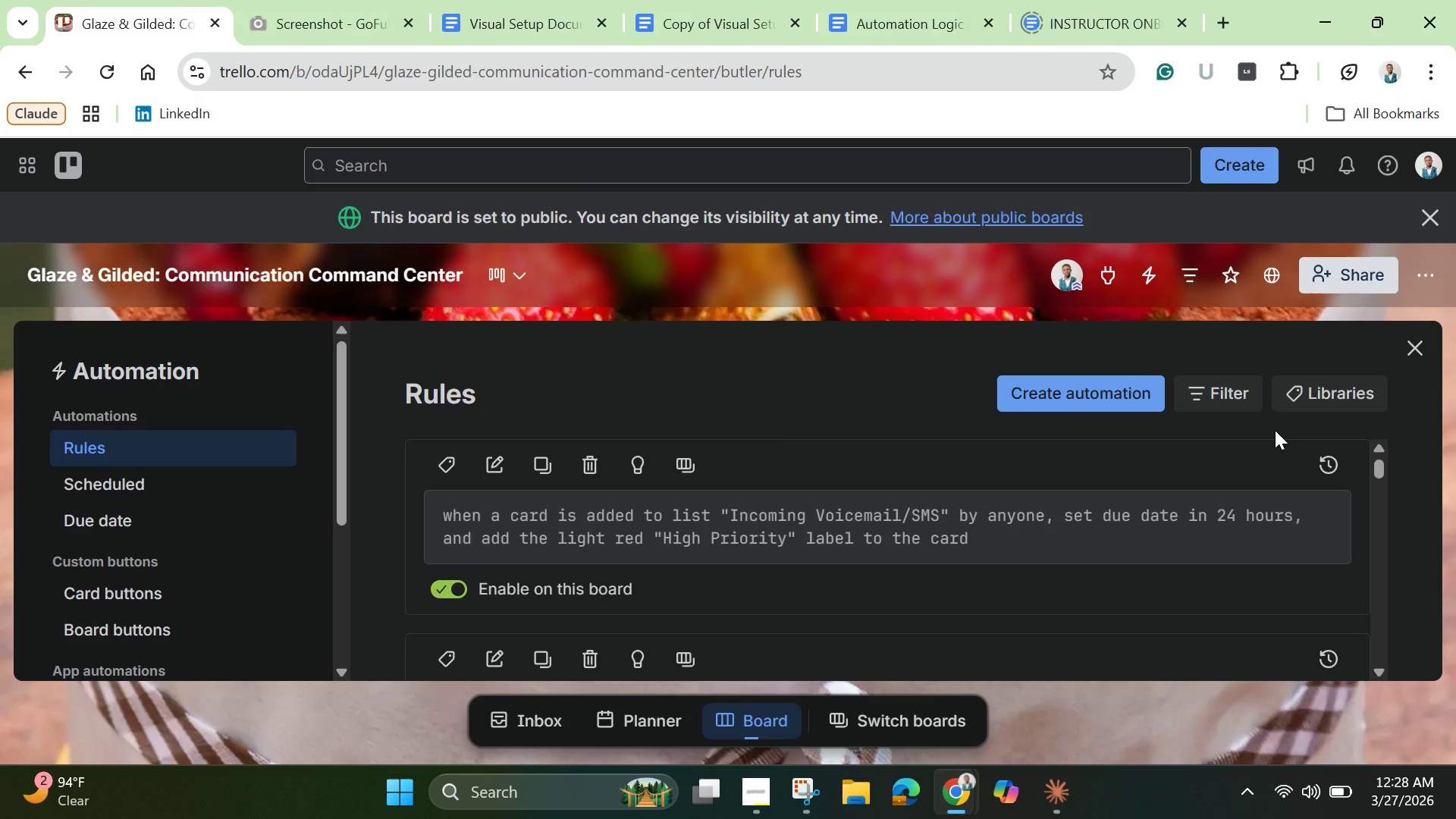 
wait(11.61)
 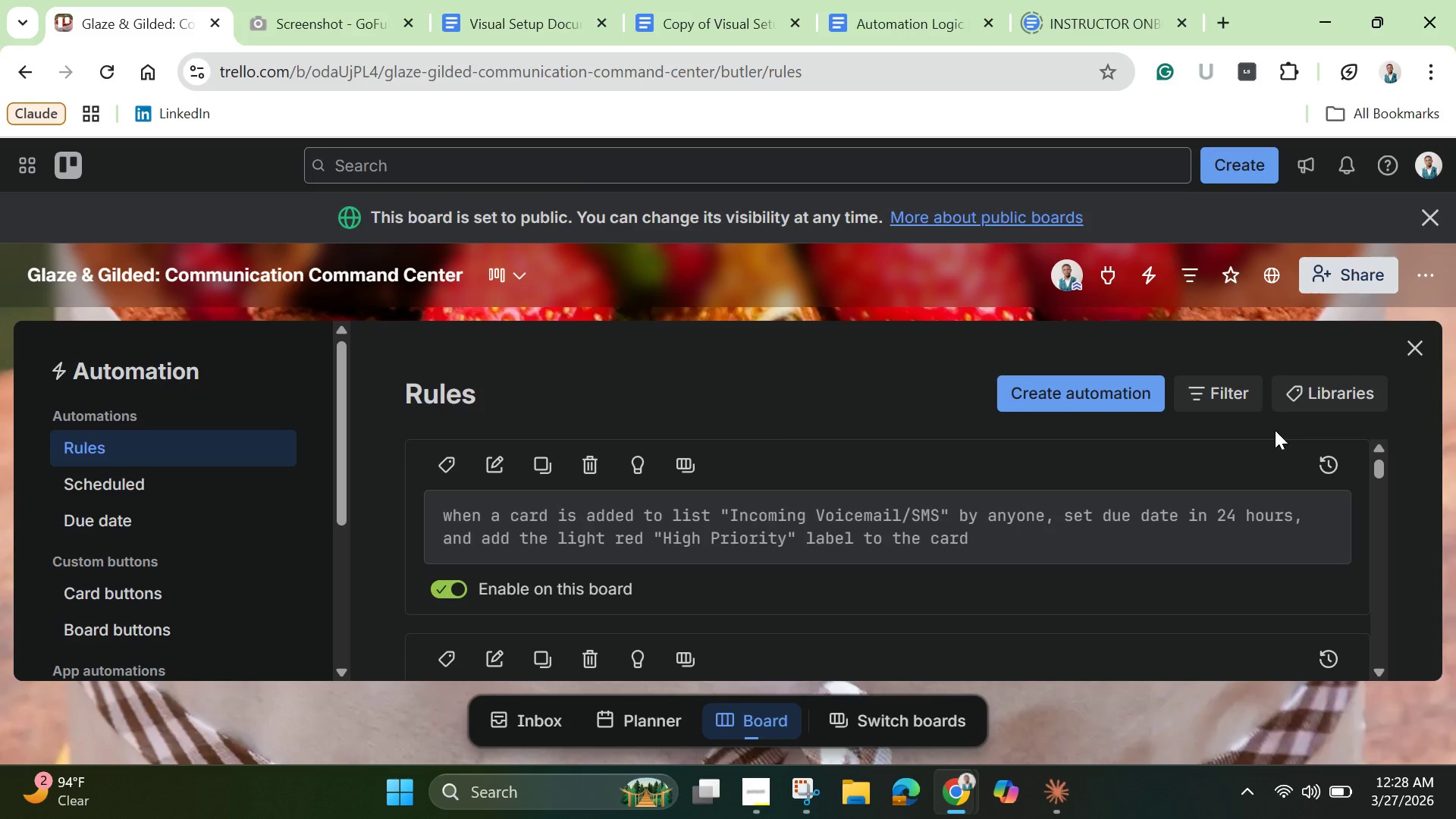 
scroll: coordinate [636, 577], scroll_direction: down, amount: 7.0
 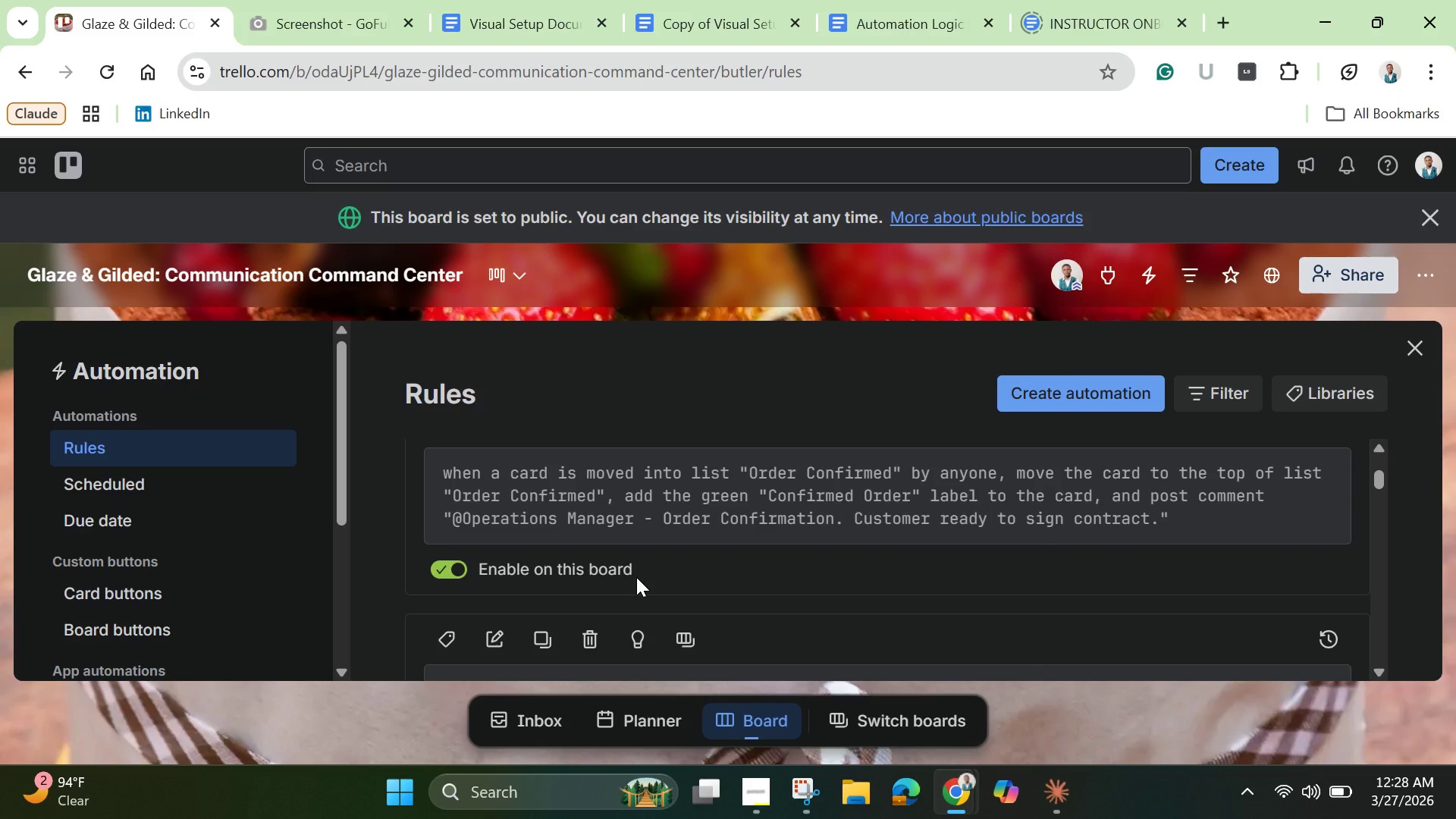 
scroll: coordinate [636, 577], scroll_direction: up, amount: 1.0
 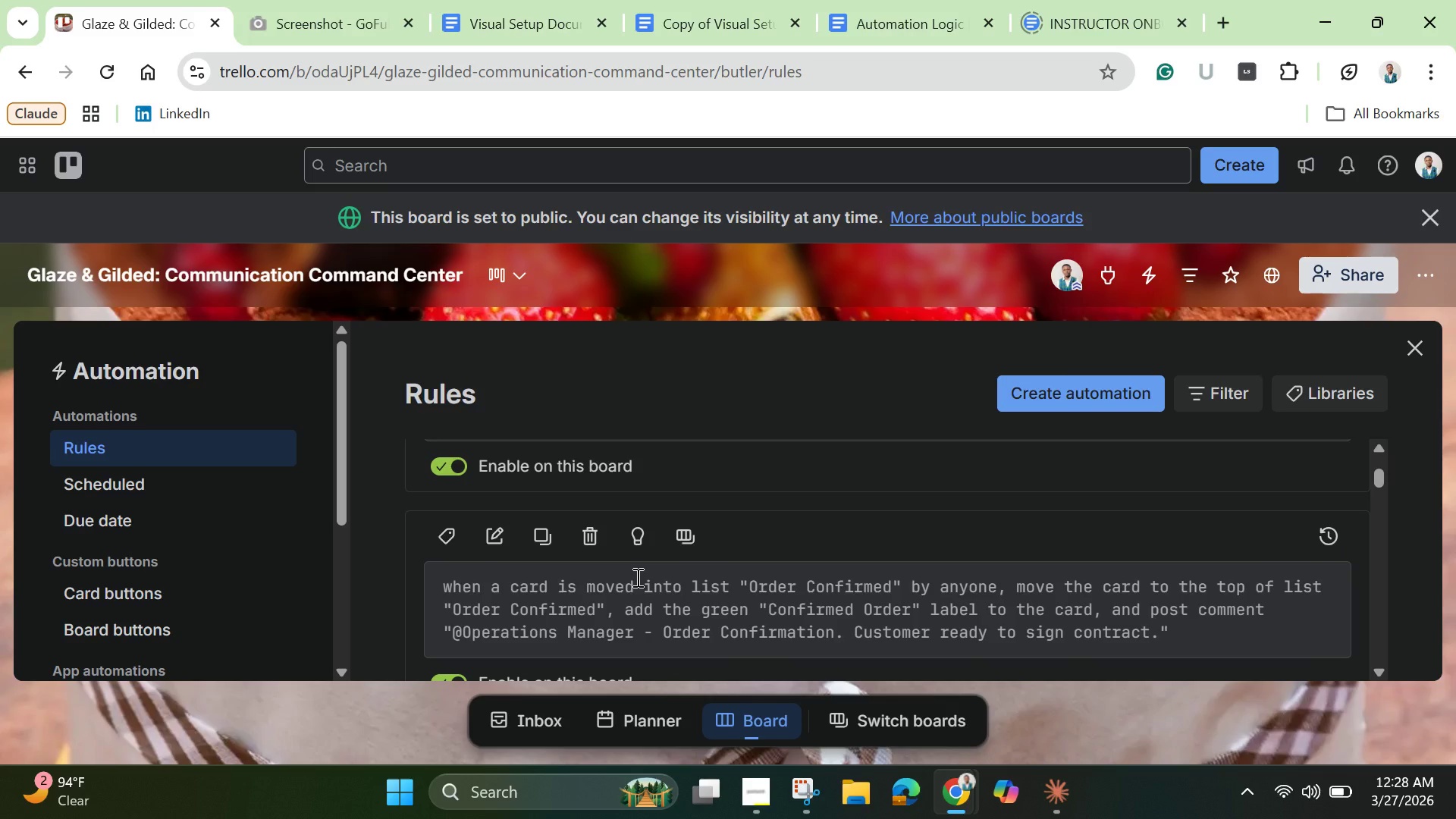 
scroll: coordinate [636, 577], scroll_direction: none, amount: 0.0
 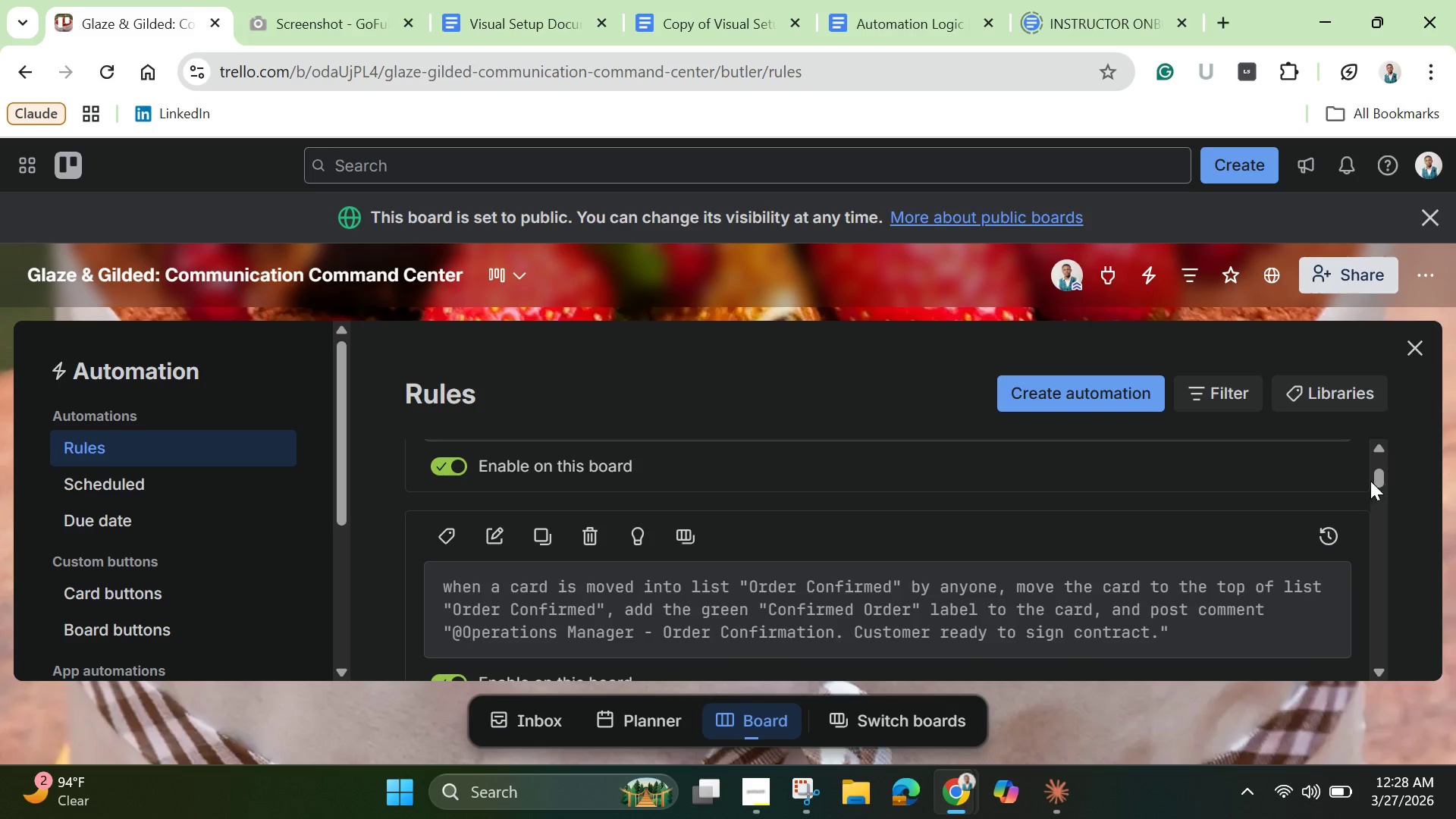 
left_click_drag(start_coordinate=[1375, 482], to_coordinate=[1380, 482])
 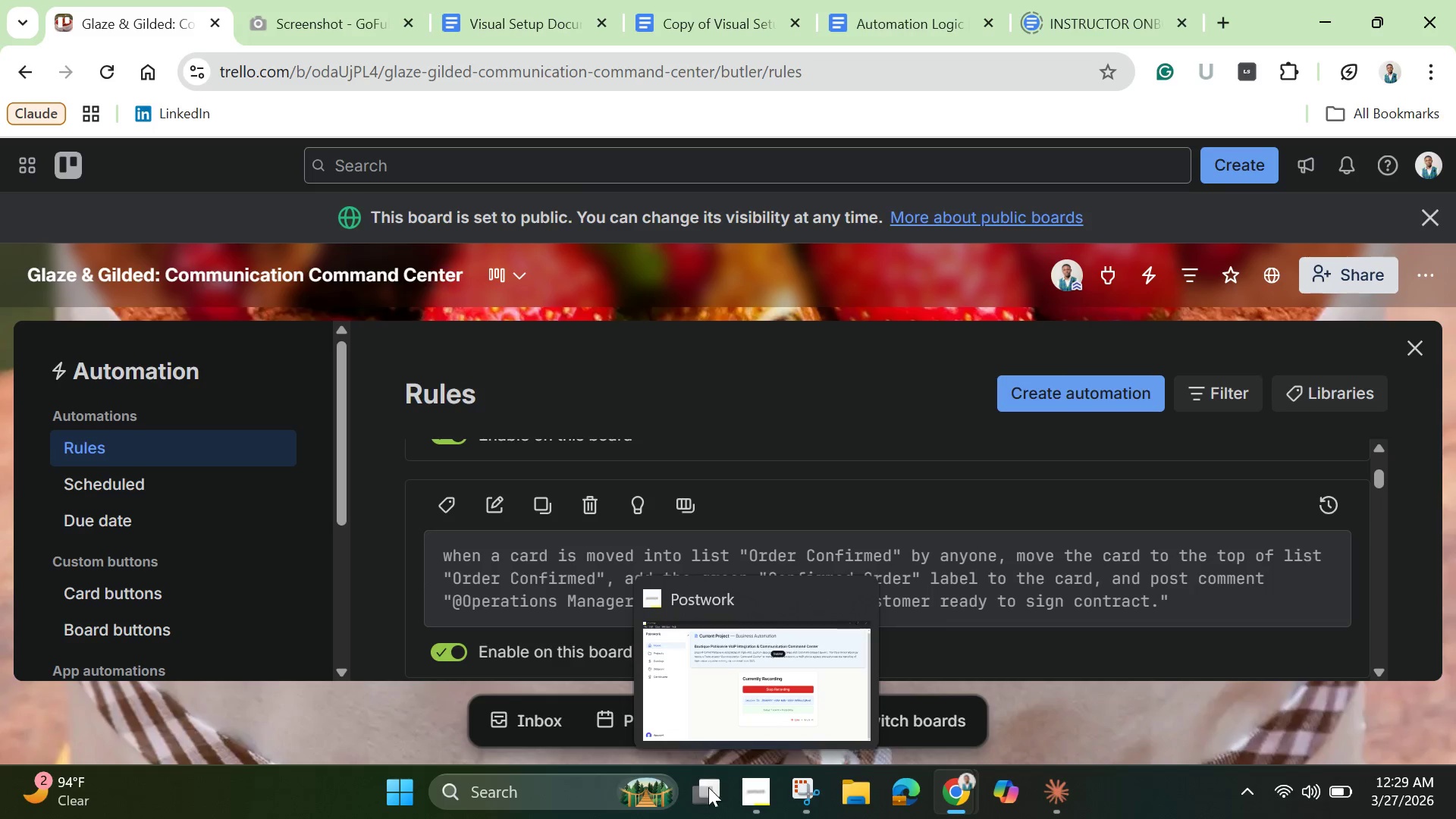 
left_click([804, 789])
 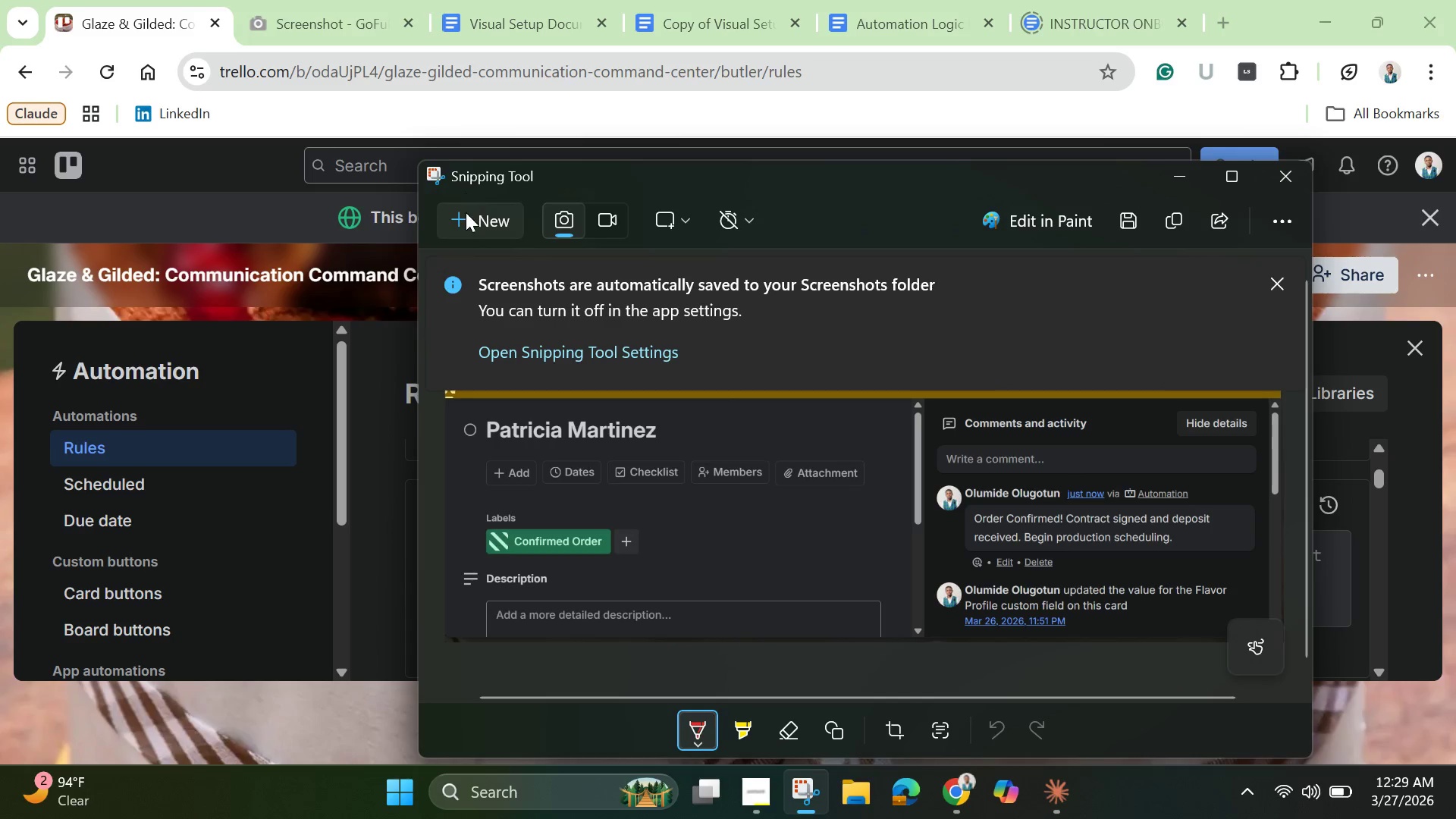 
left_click([466, 215])
 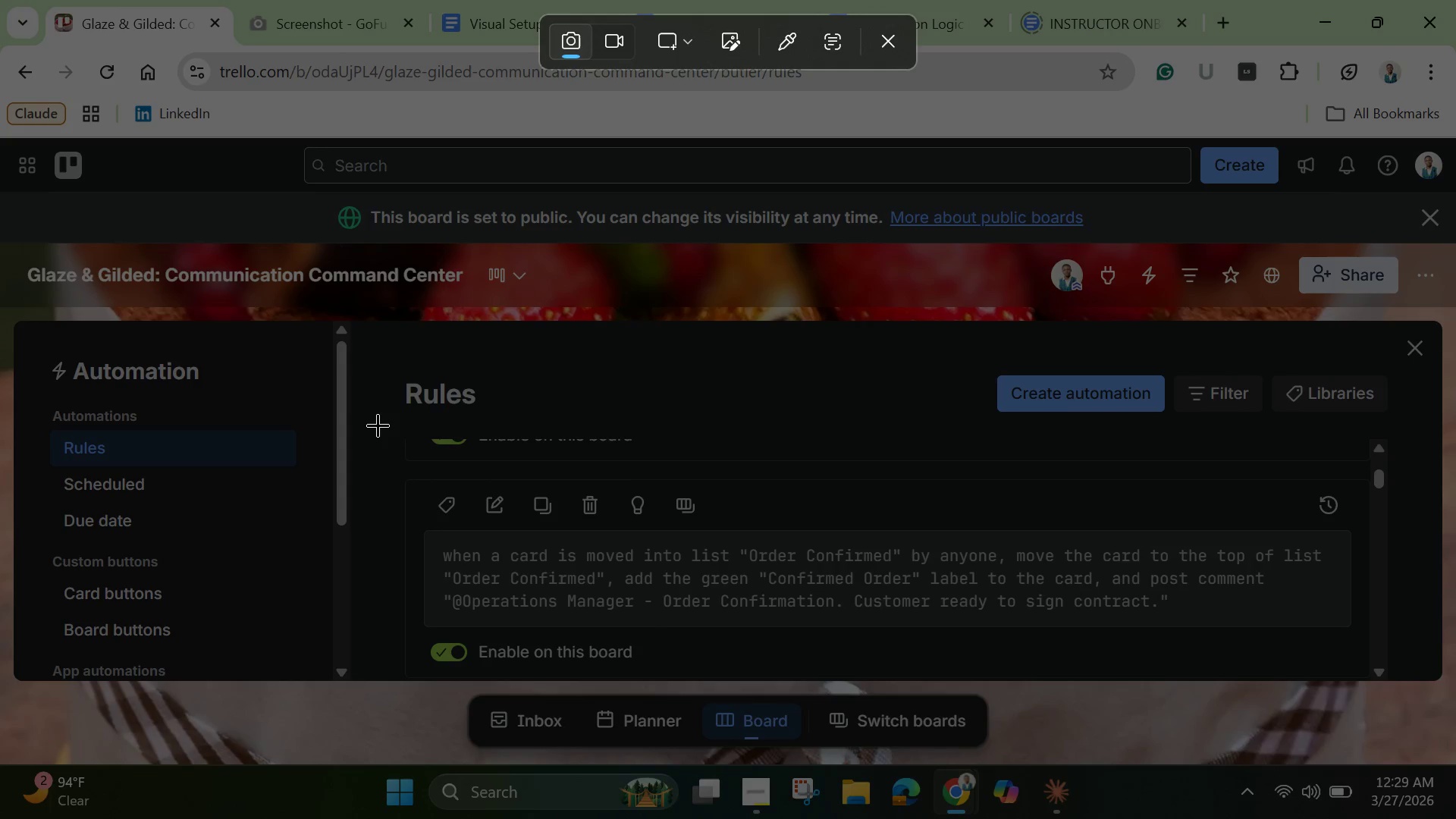 
left_click_drag(start_coordinate=[372, 378], to_coordinate=[1395, 666])
 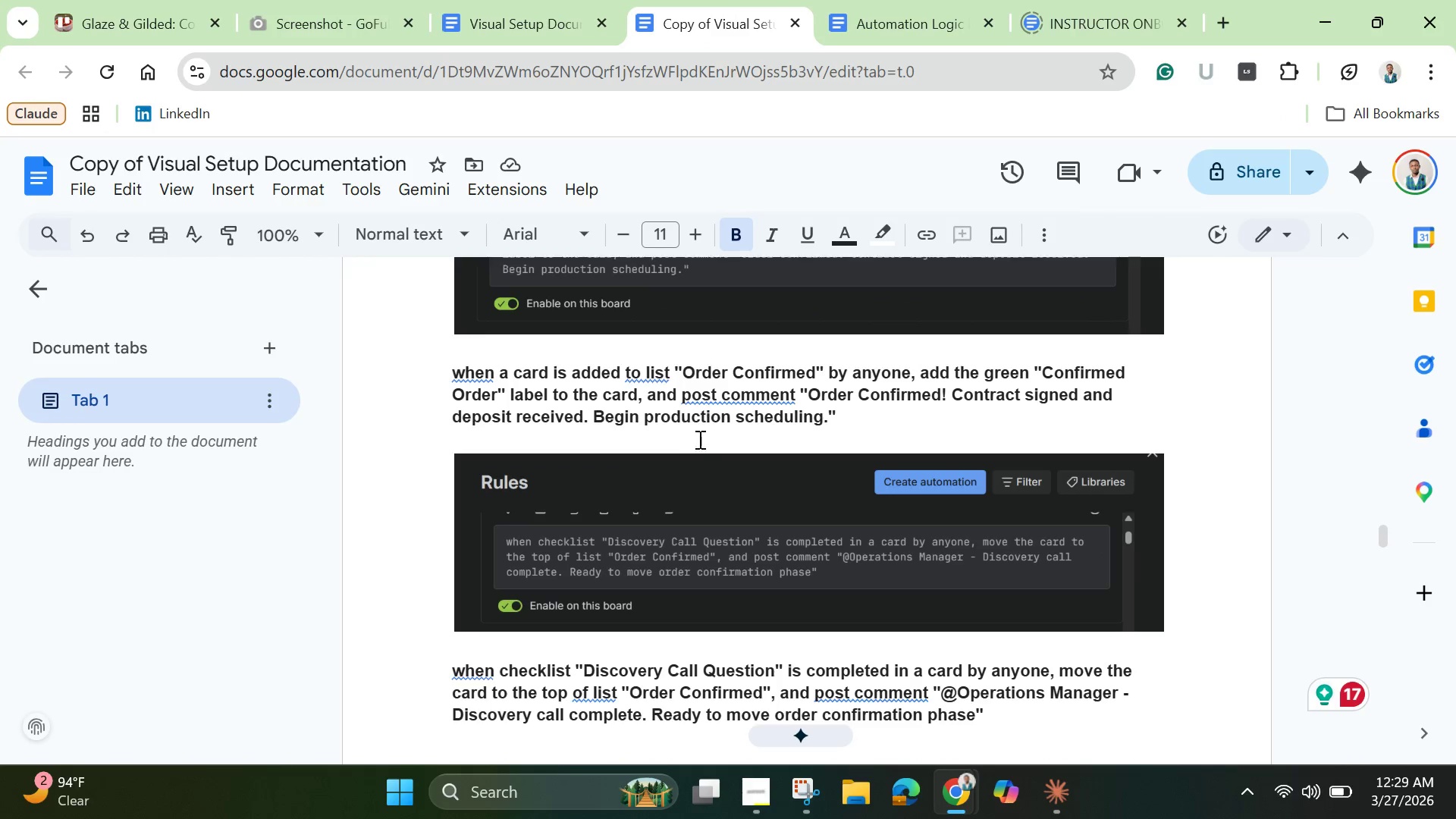 
scroll: coordinate [692, 504], scroll_direction: down, amount: 2.0
 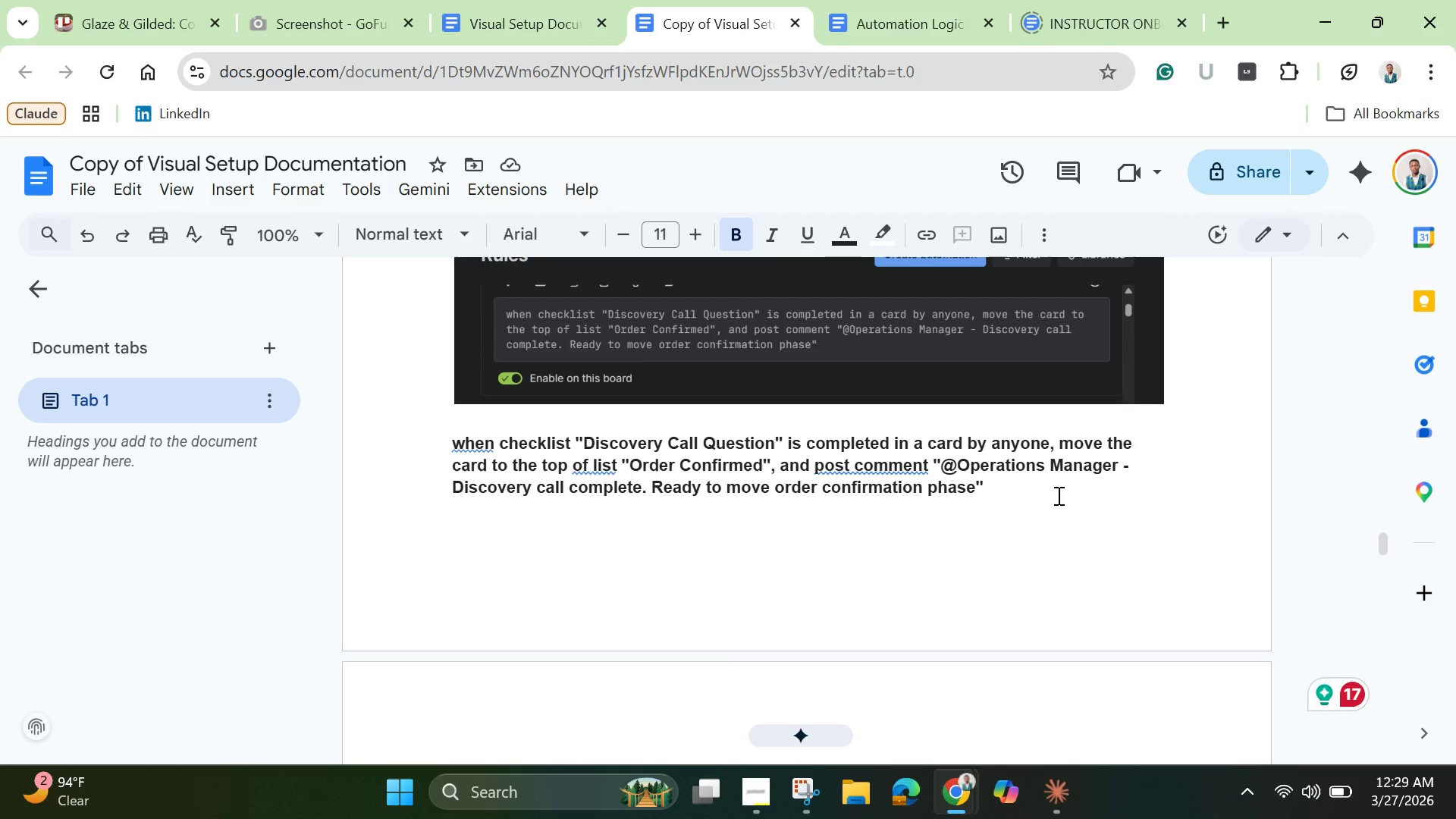 
left_click([1056, 494])
 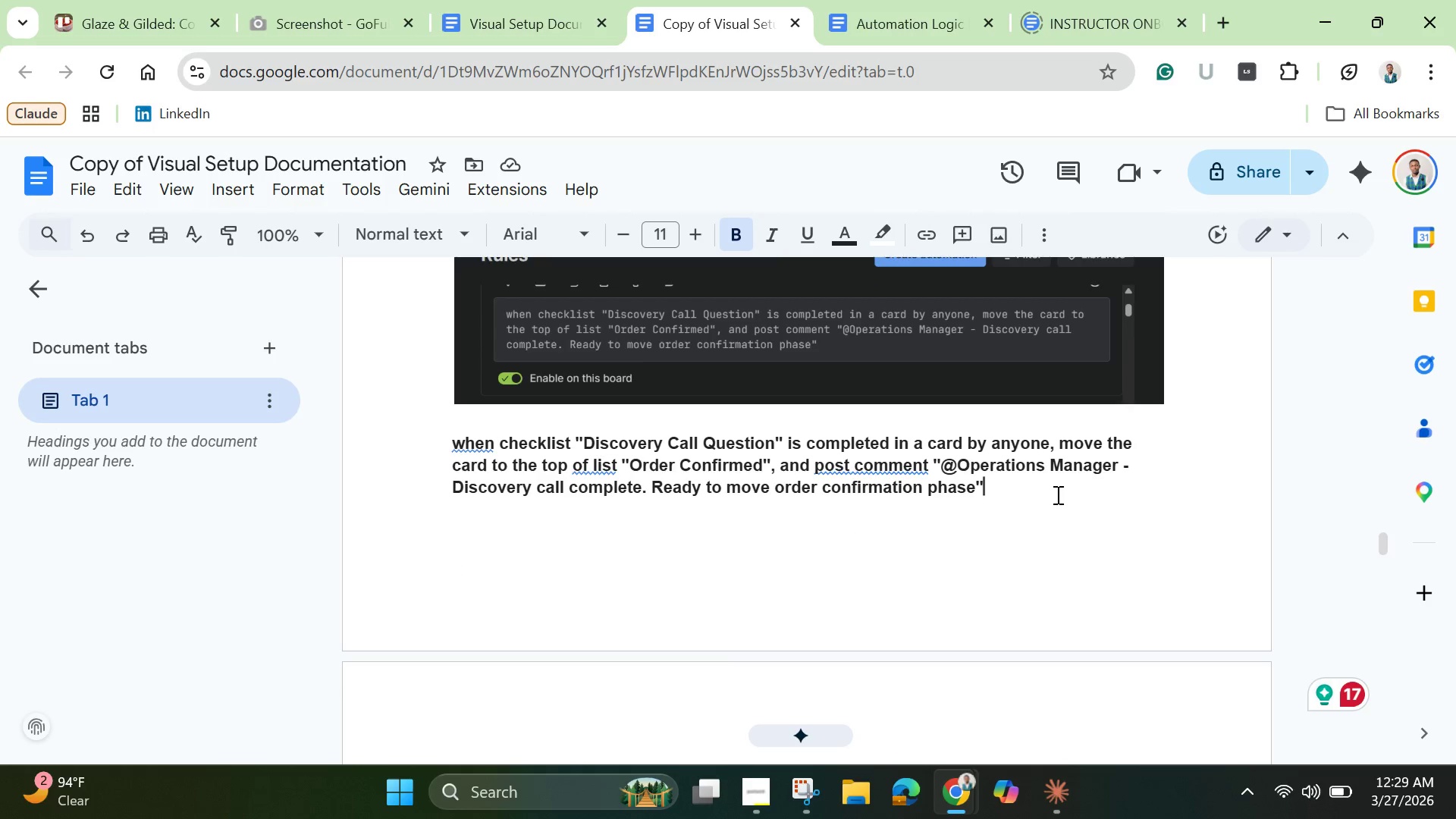 
key(Enter)
 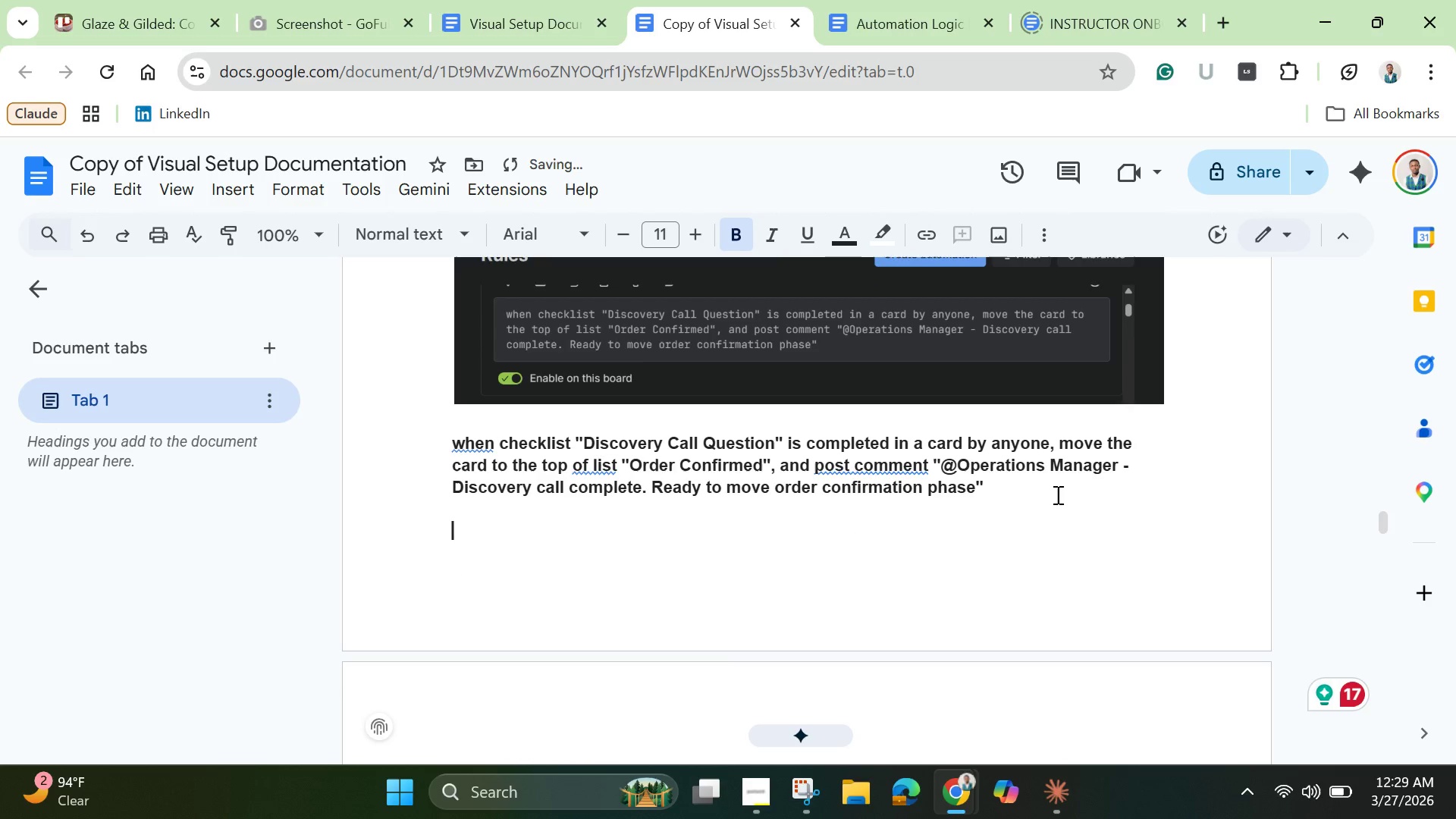 
key(Enter)
 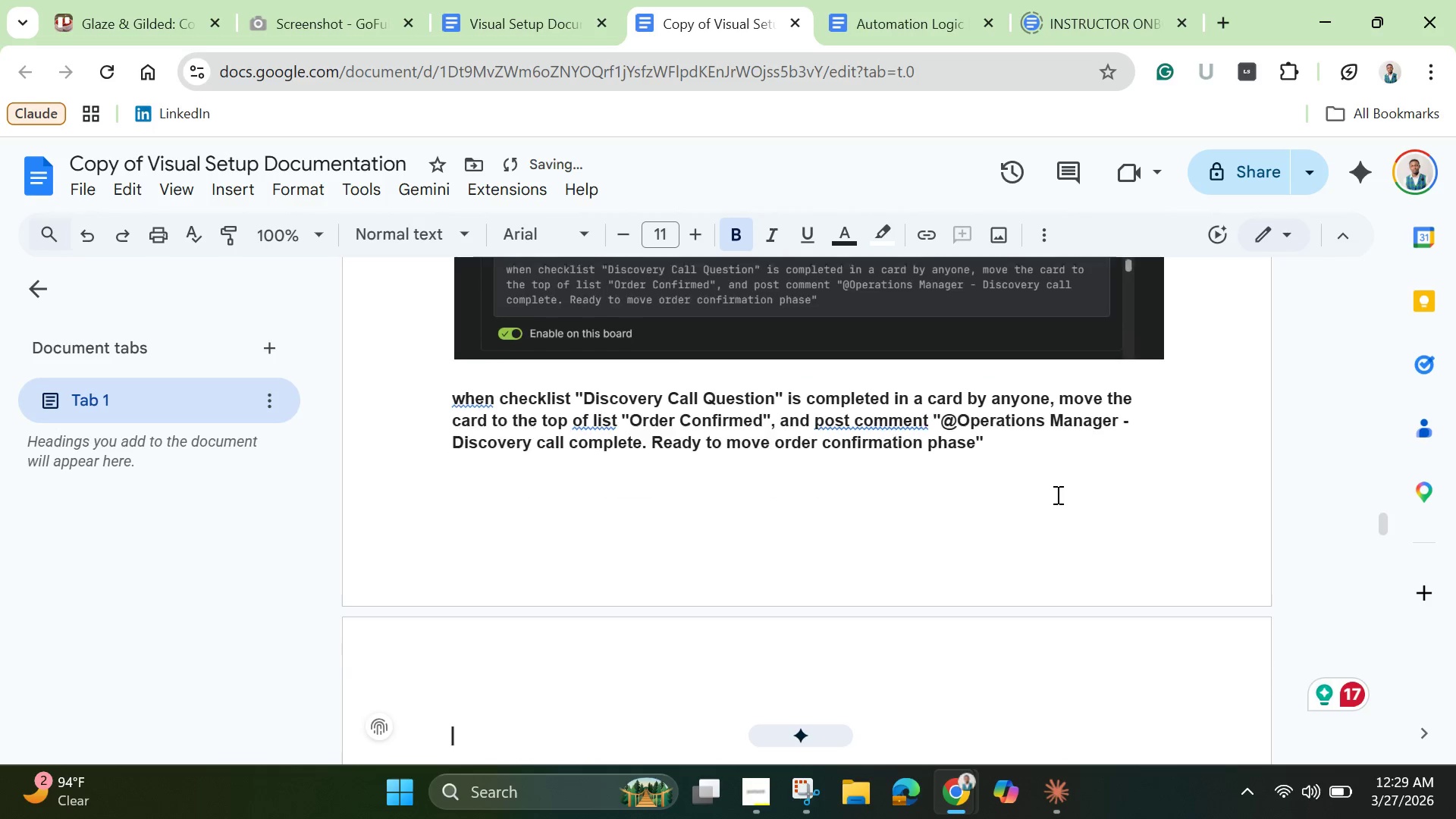 
key(Enter)
 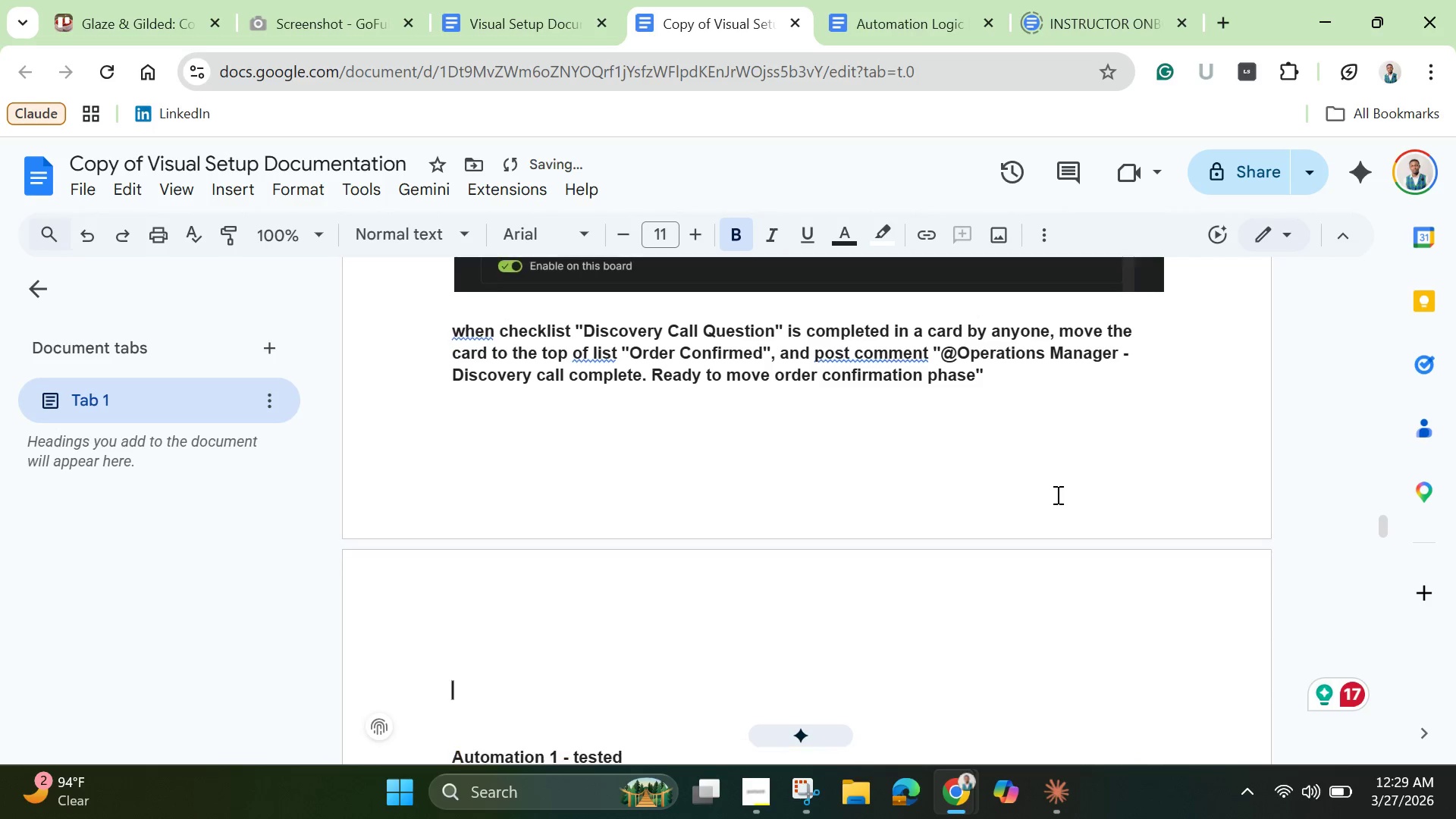 
key(Enter)
 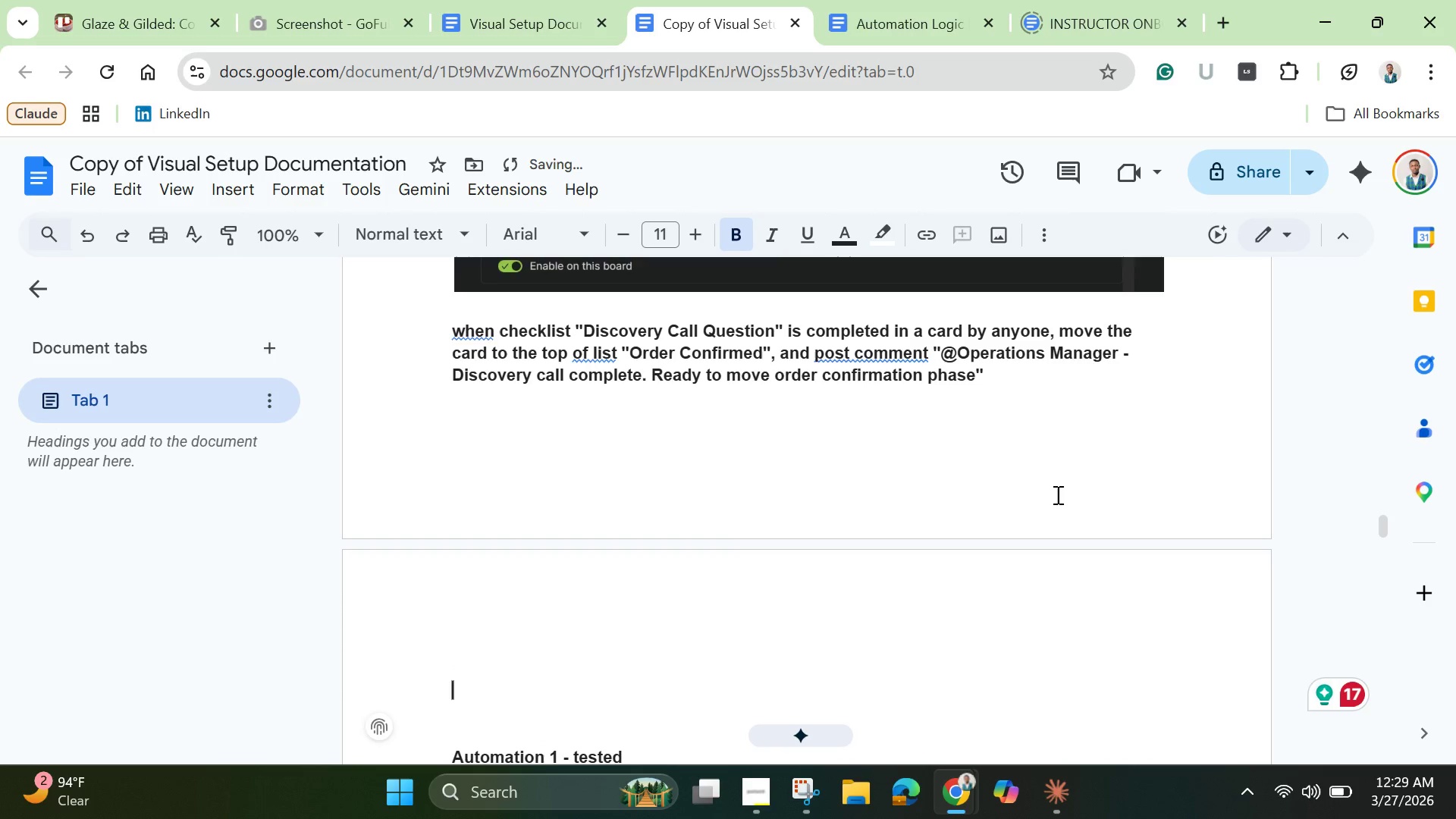 
key(Backspace)
 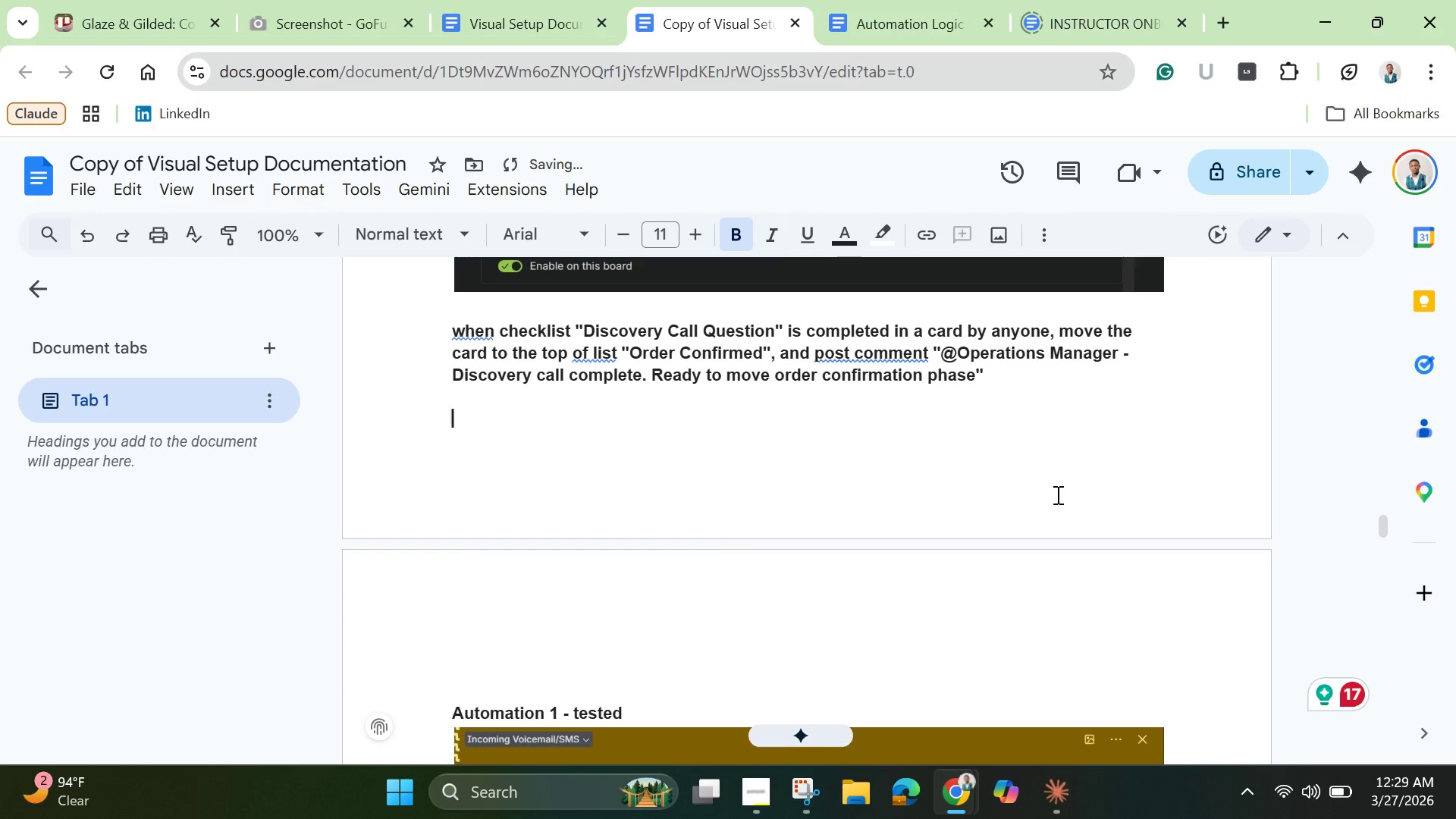 
key(Backspace)
 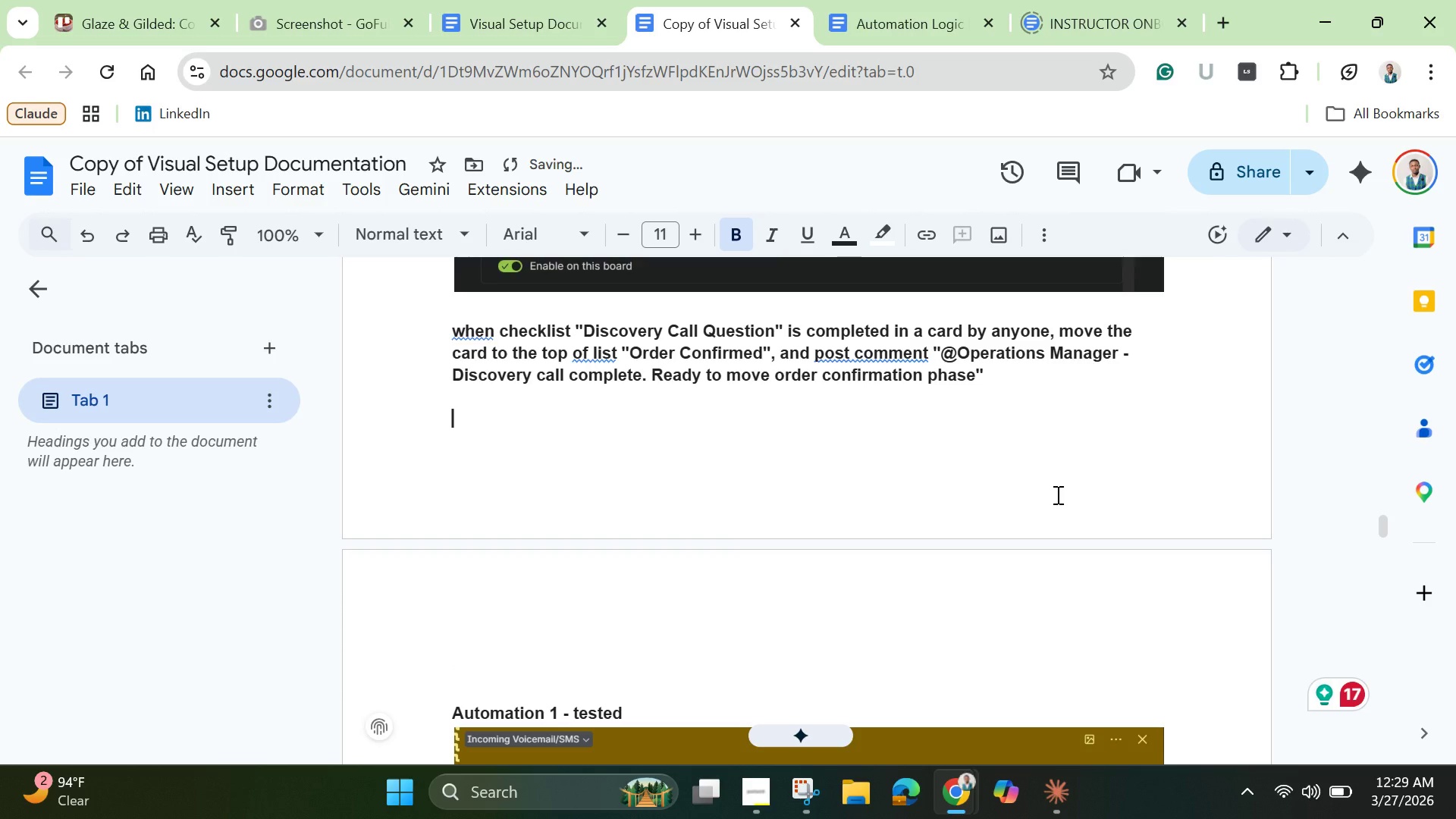 
key(Control+V)
 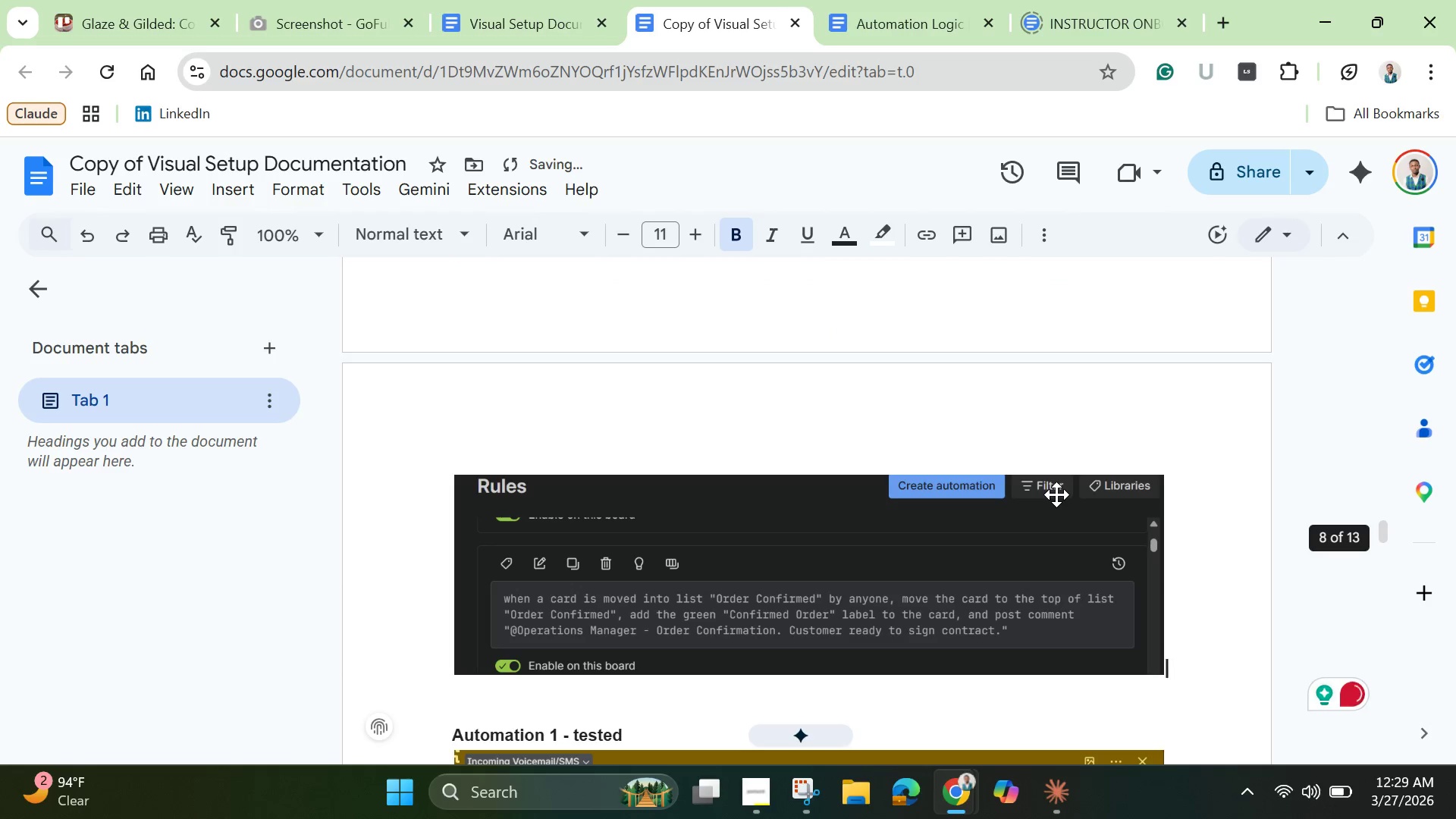 
key(Enter)
 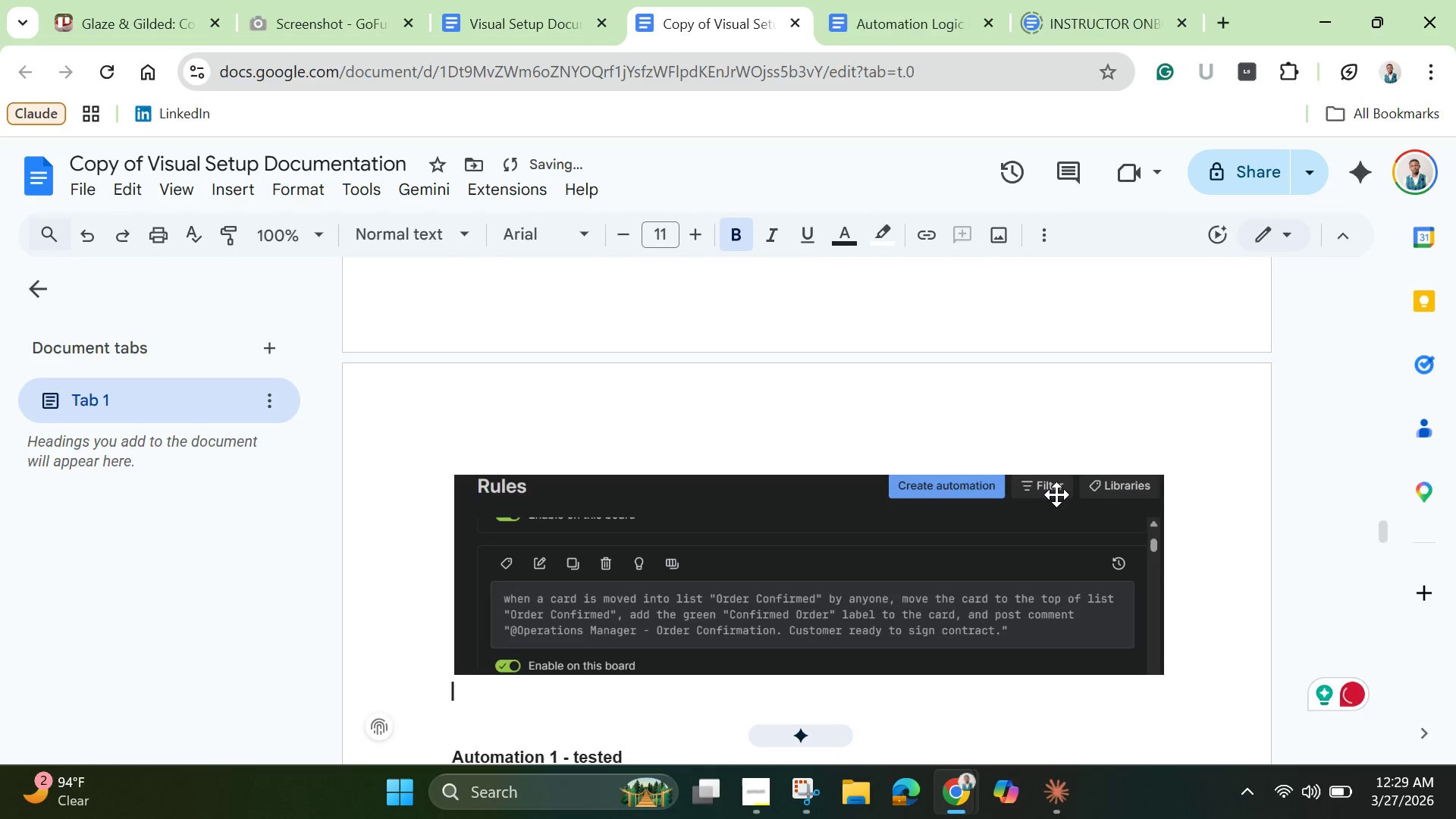 
key(Enter)
 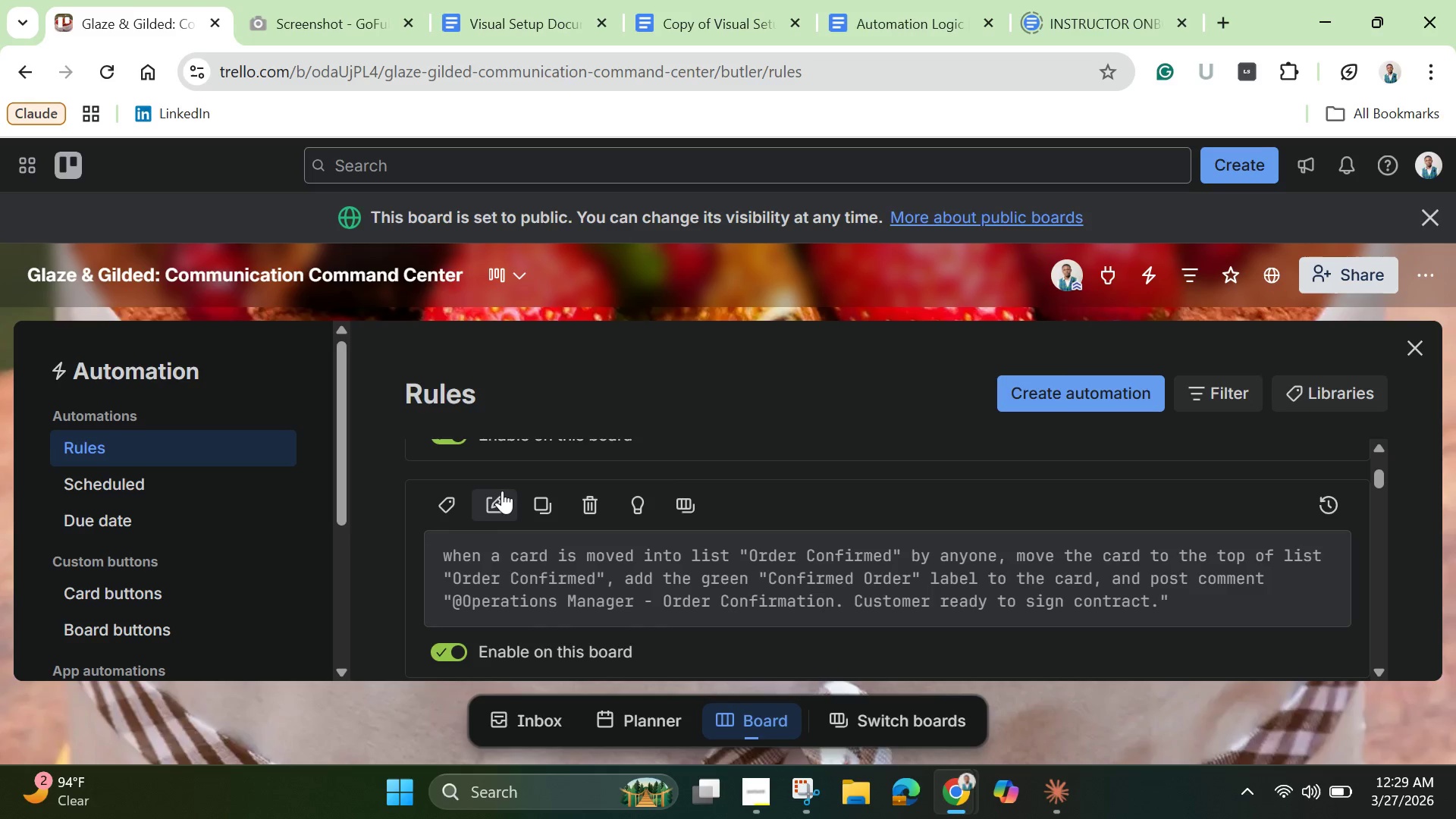 
left_click_drag(start_coordinate=[444, 551], to_coordinate=[1339, 613])
 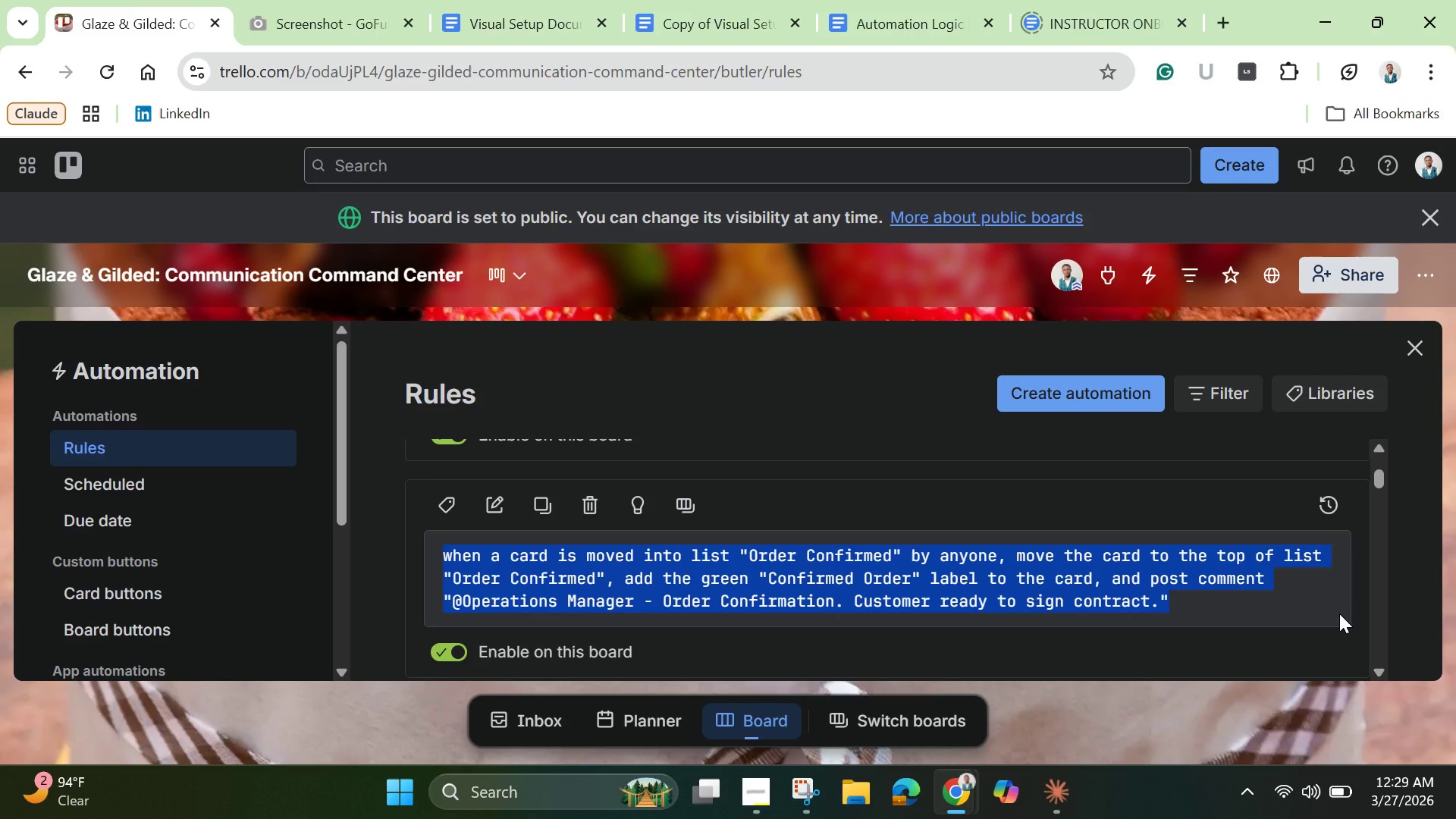 
key(Control+C)
 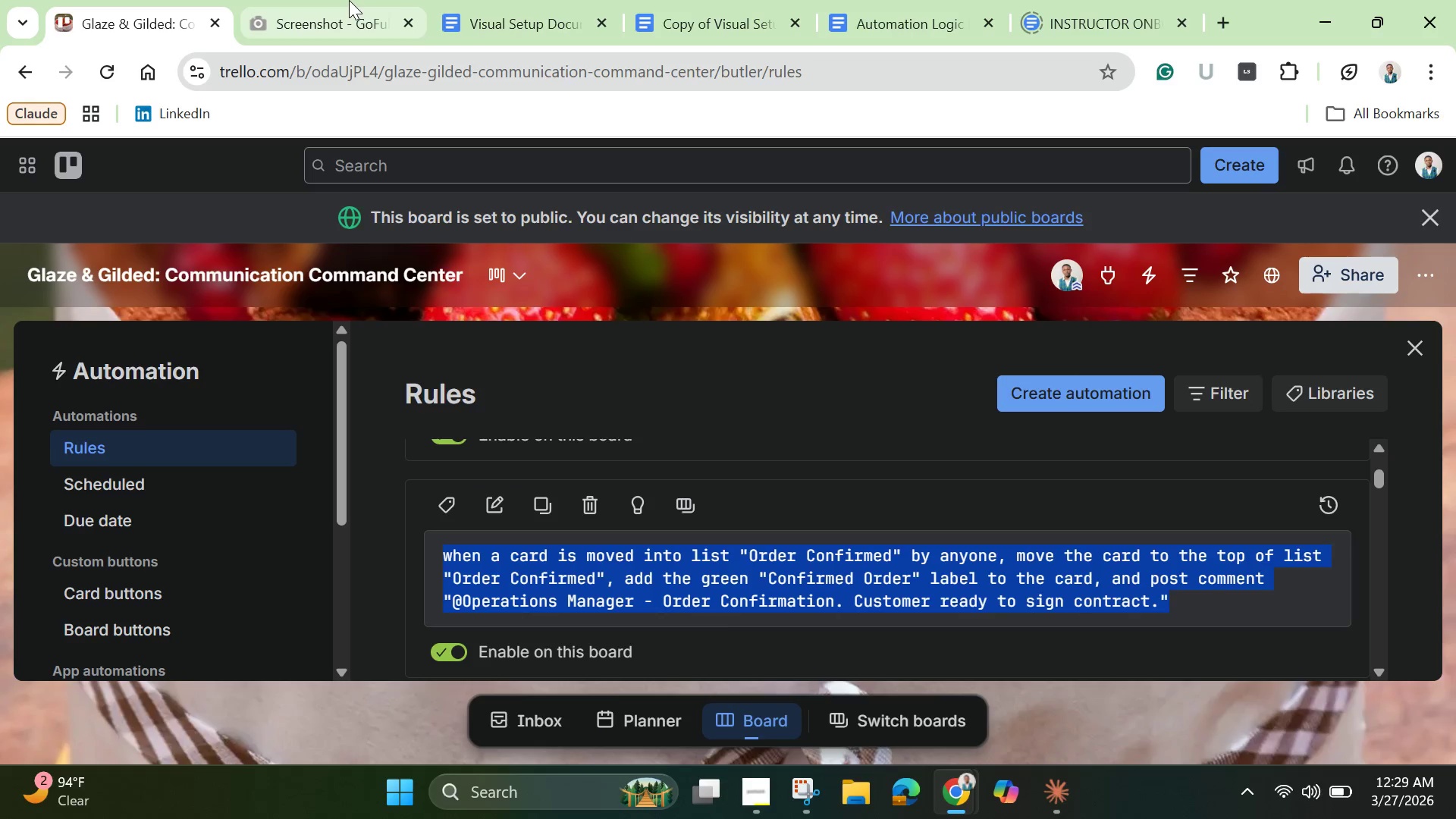 
left_click([519, 14])
 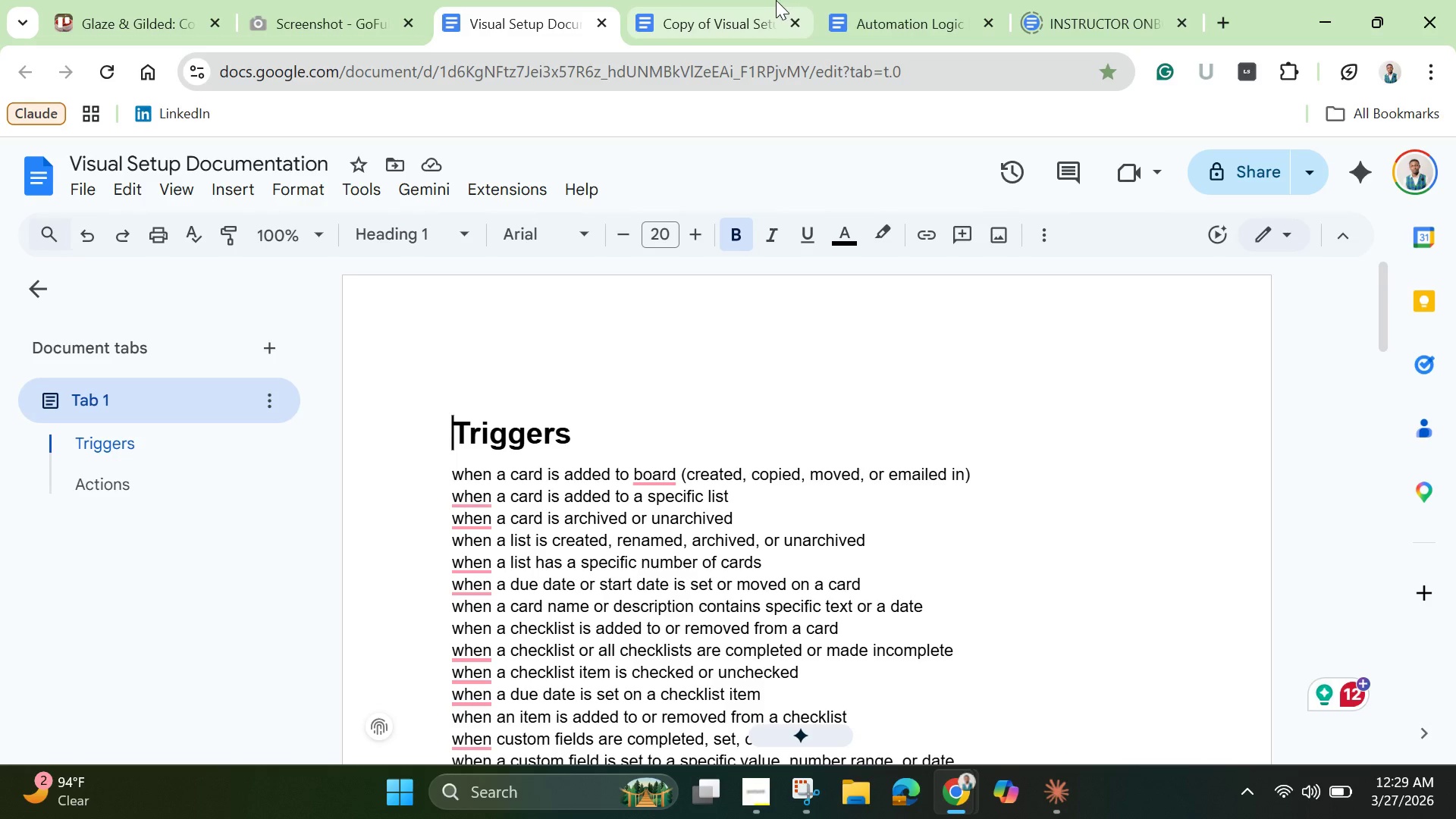 
left_click([744, 19])
 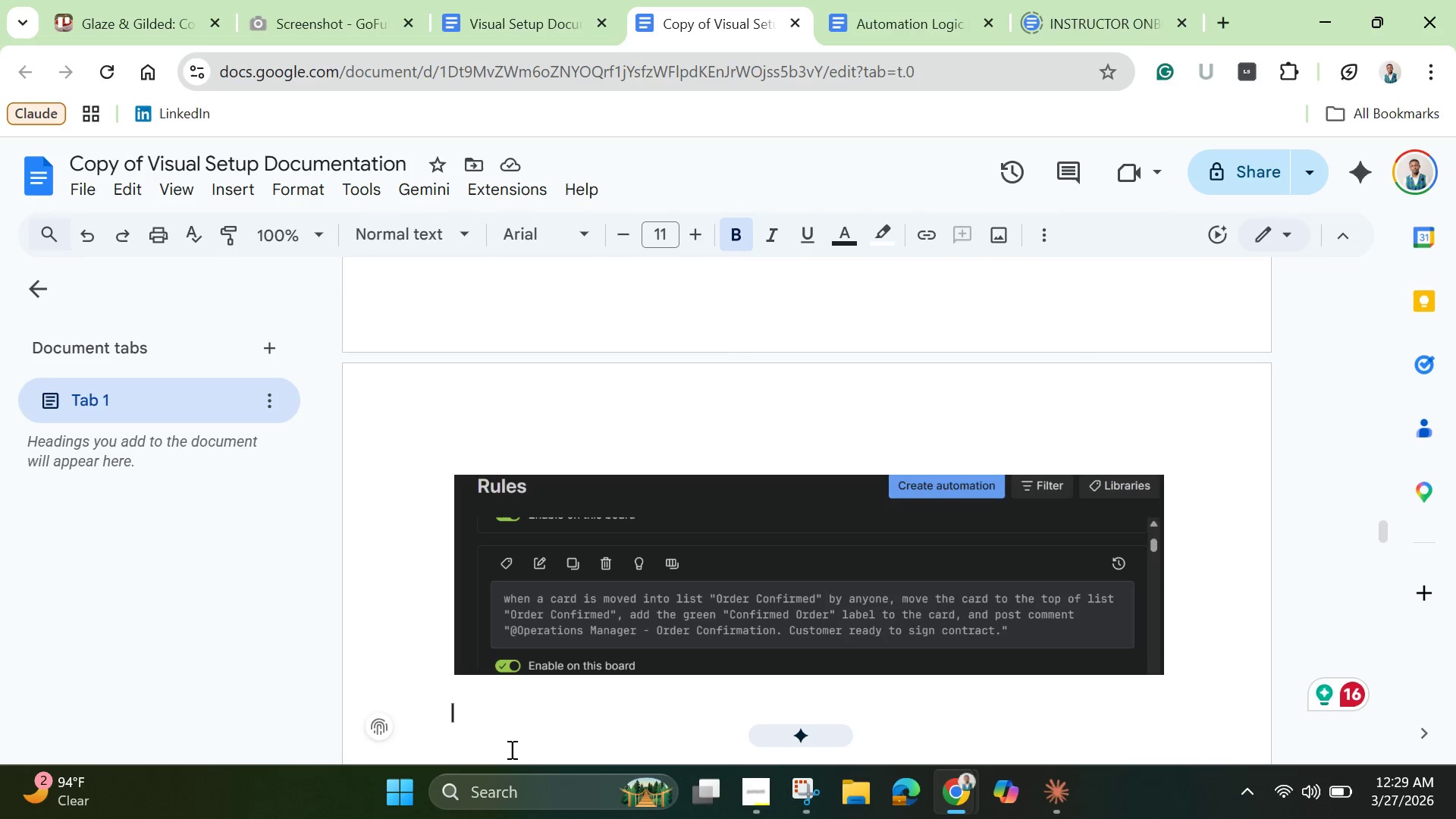 
key(Control+V)
 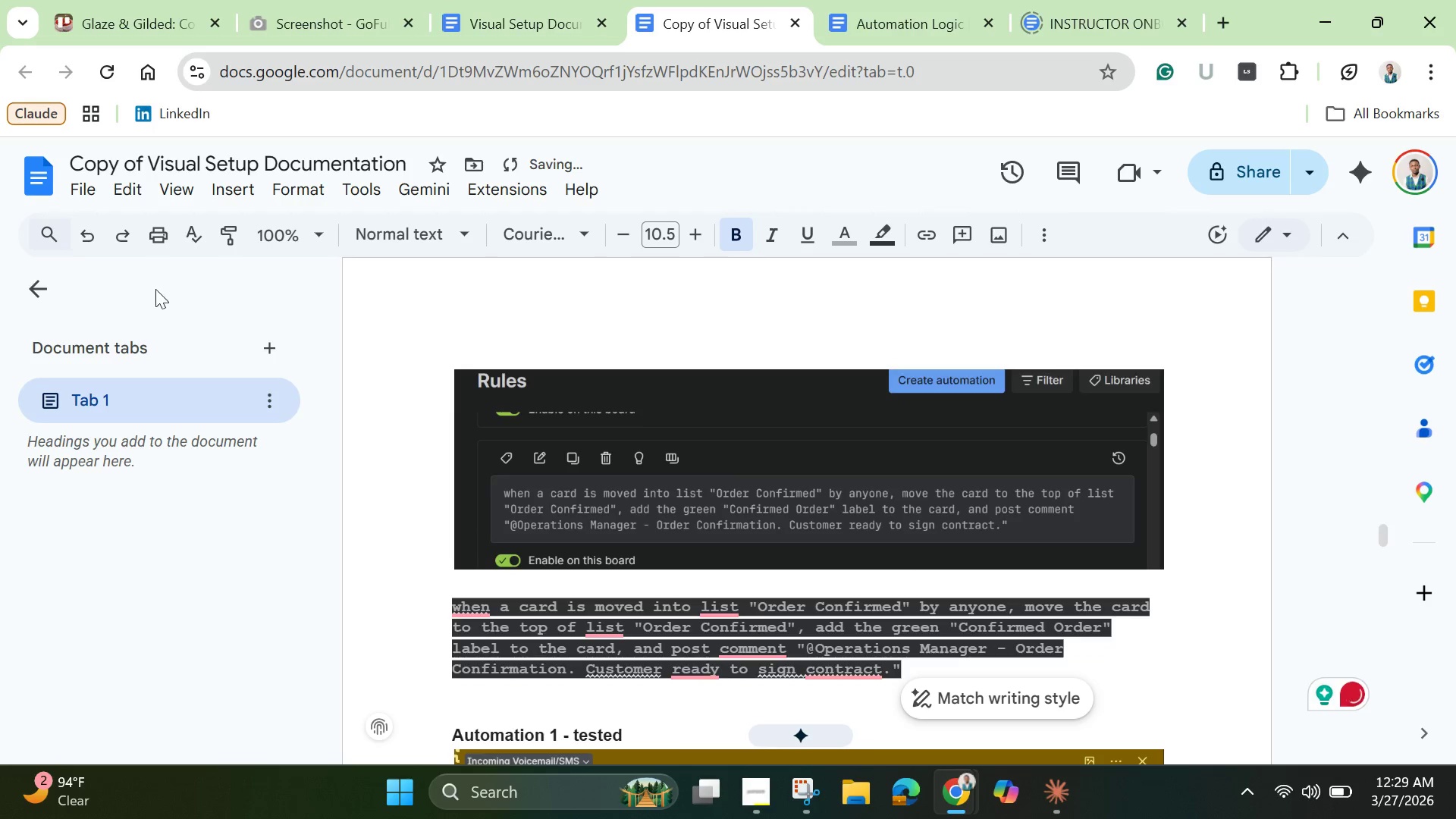 
left_click([80, 236])
 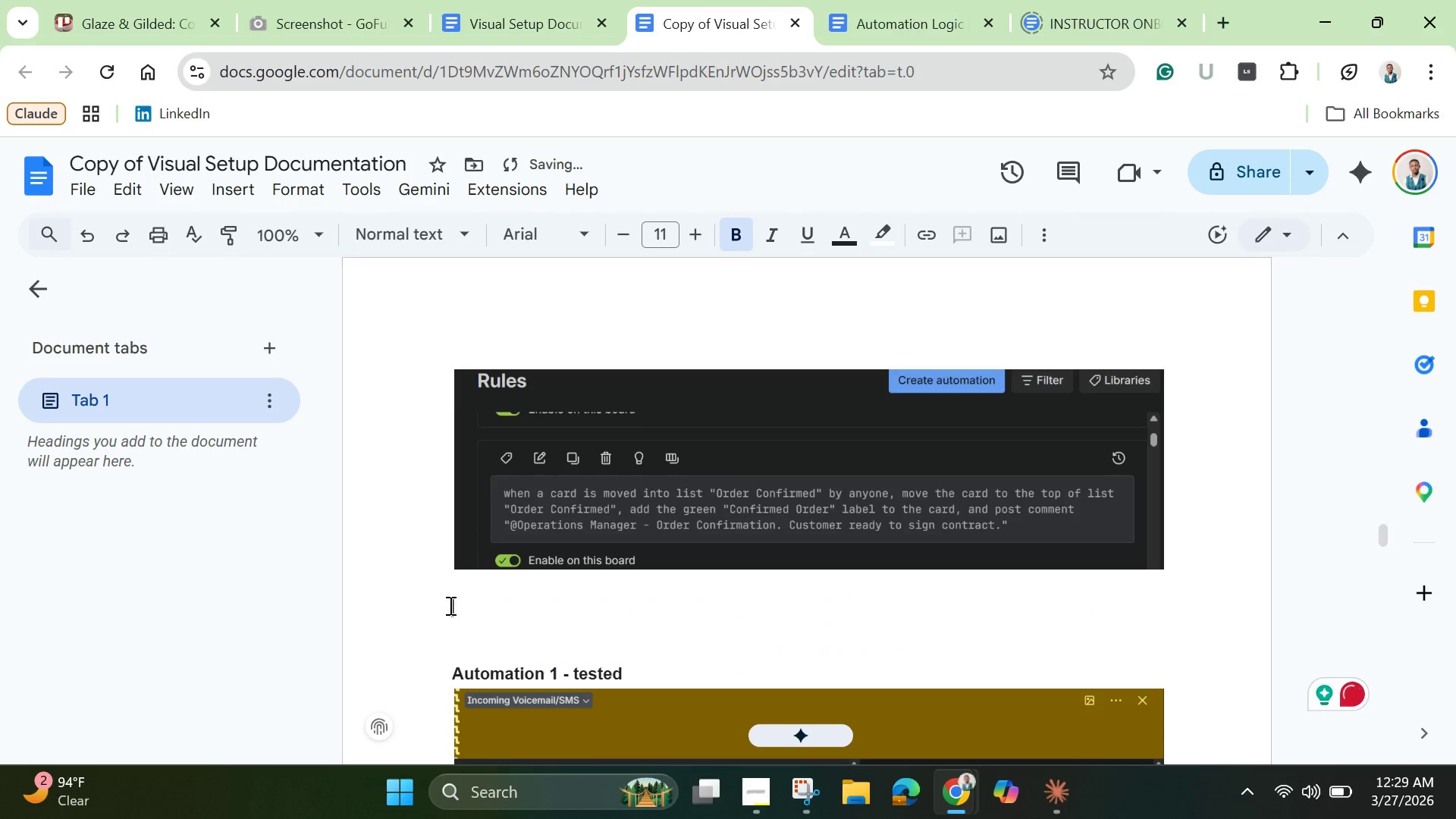 
right_click([449, 605])
 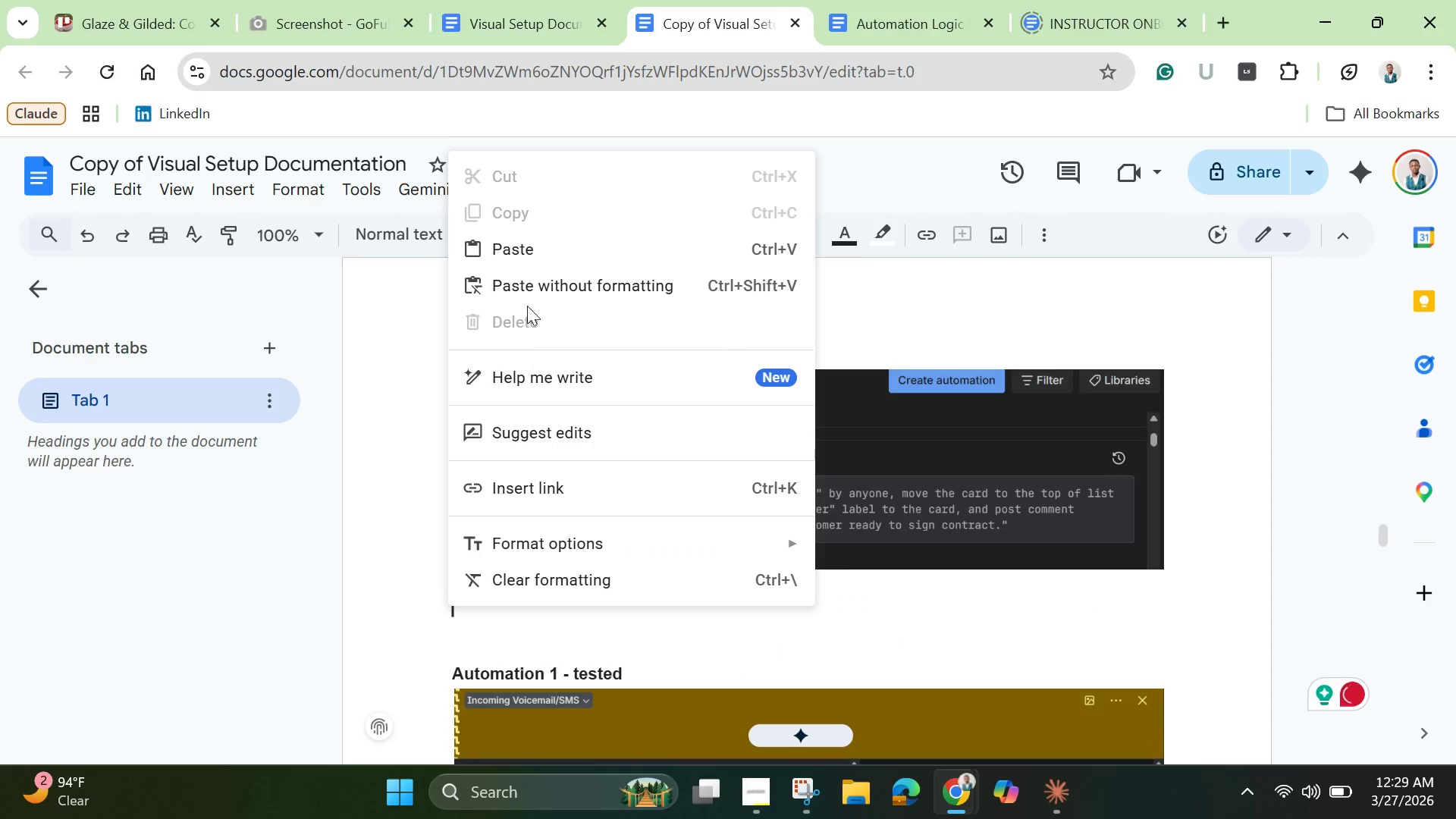 
left_click([532, 293])
 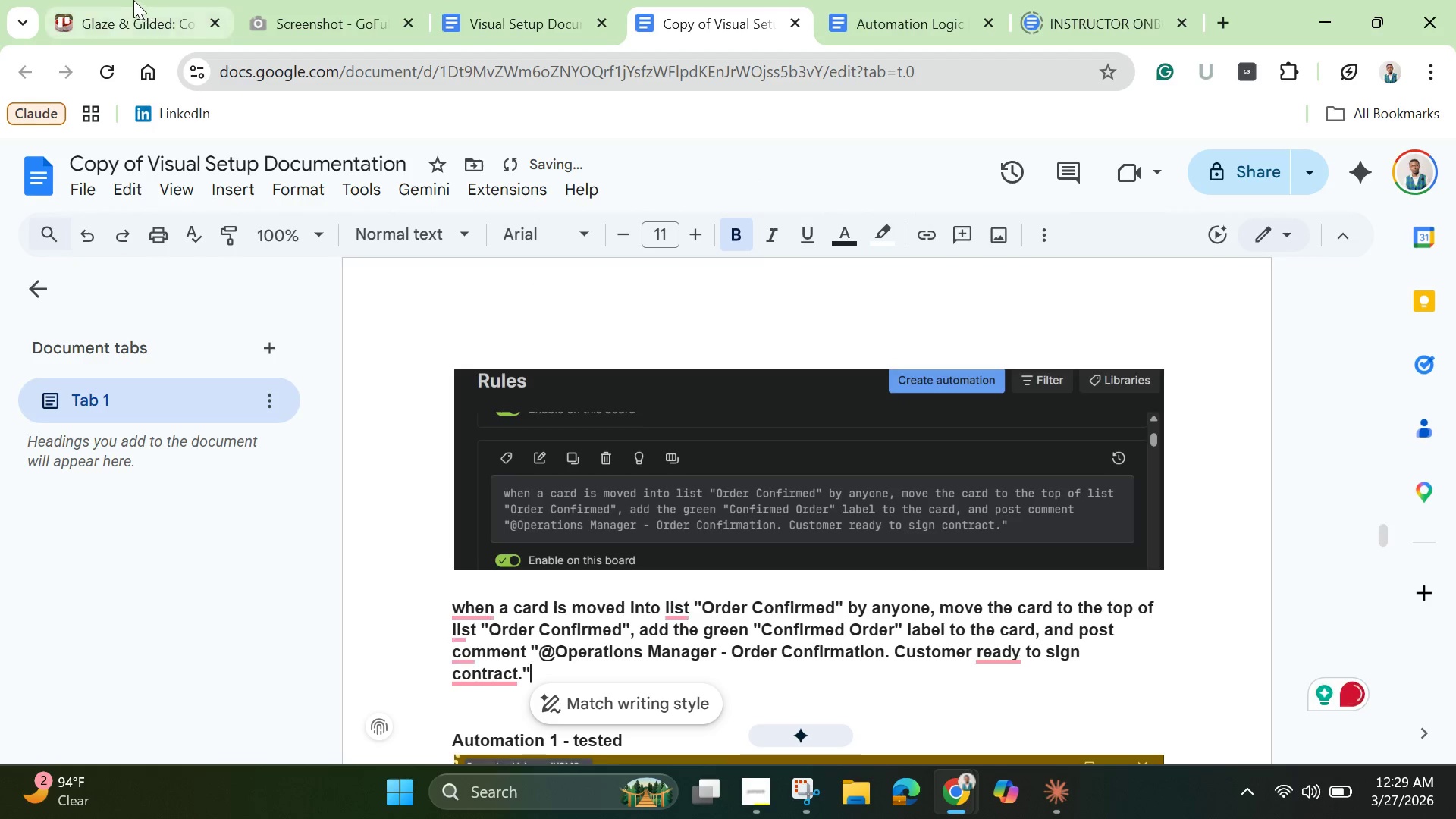 
left_click([128, 10])
 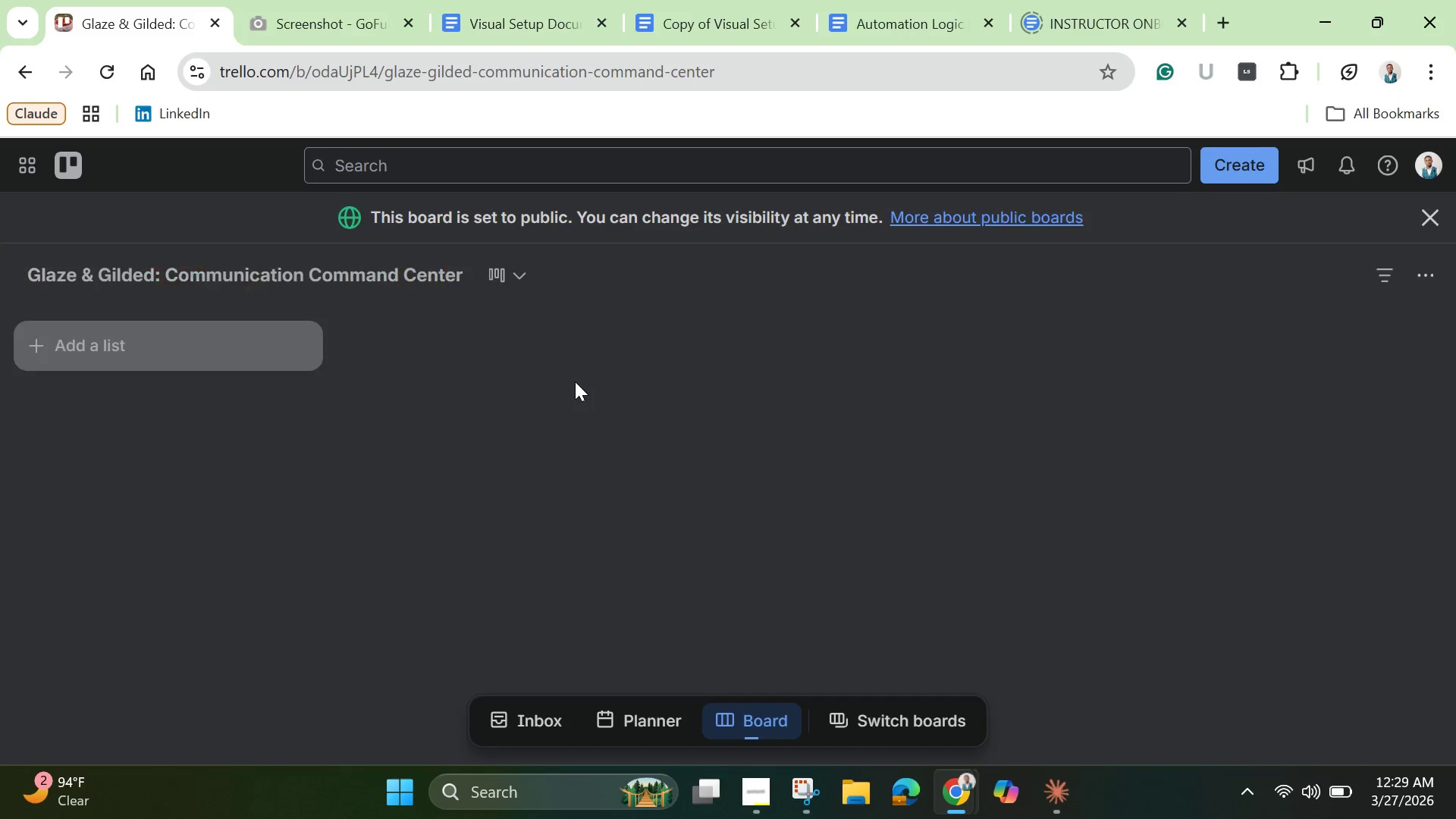 
wait(6.01)
 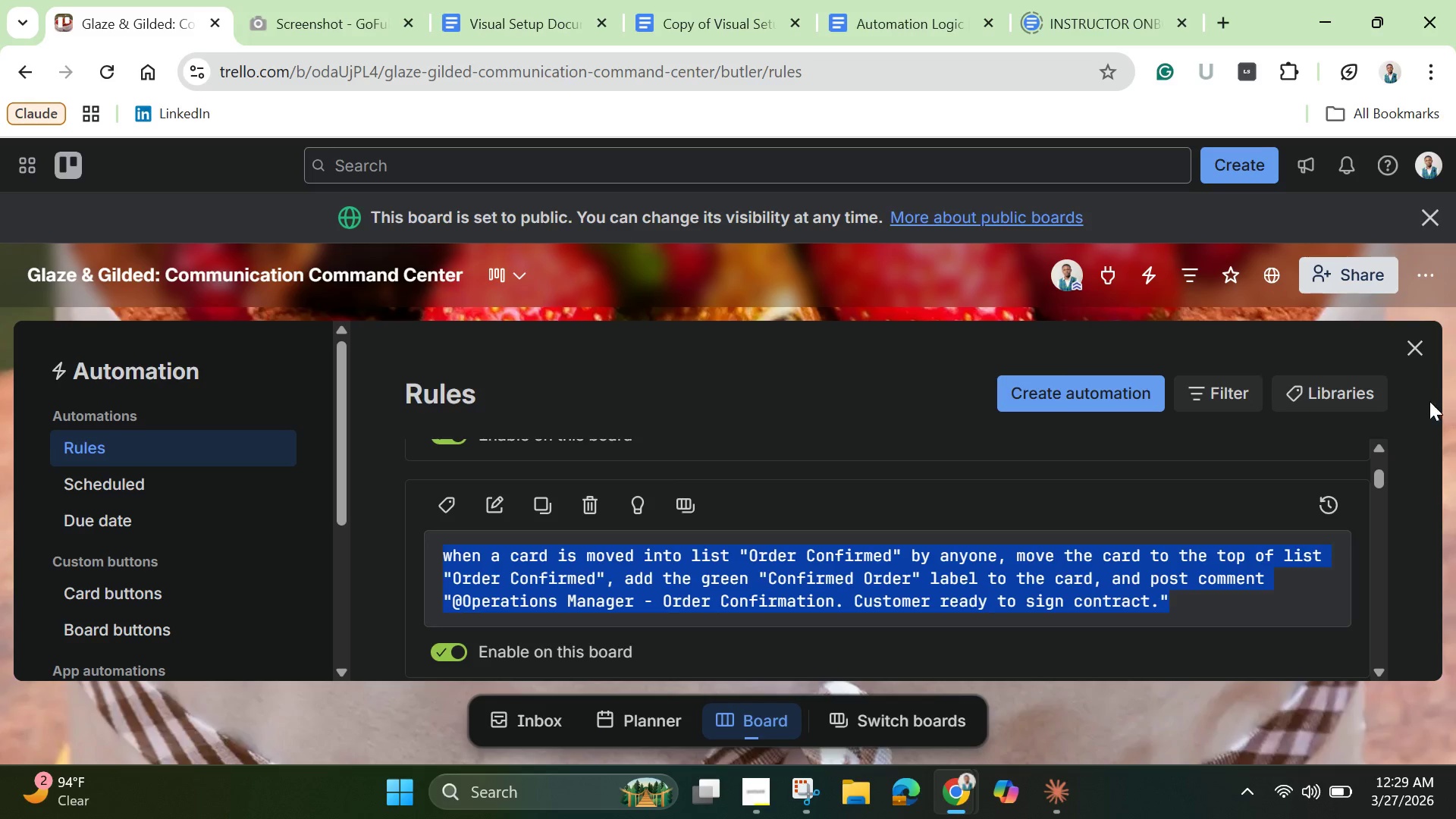 
mouse_move([217, 550])
 